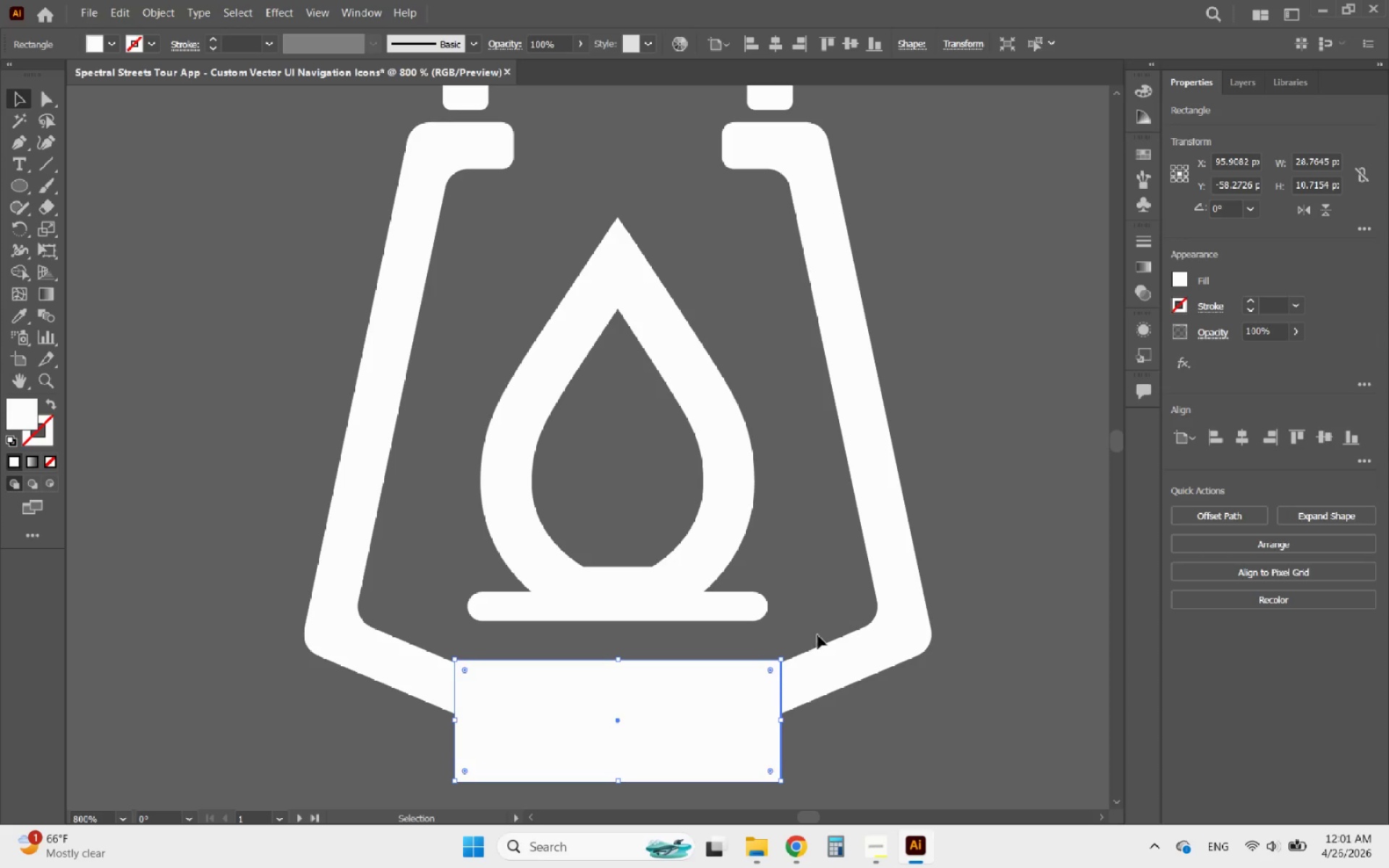 
hold_key(key=AltLeft, duration=0.39)
scroll: coordinate [765, 652], scroll_direction: down, amount: 1.0
 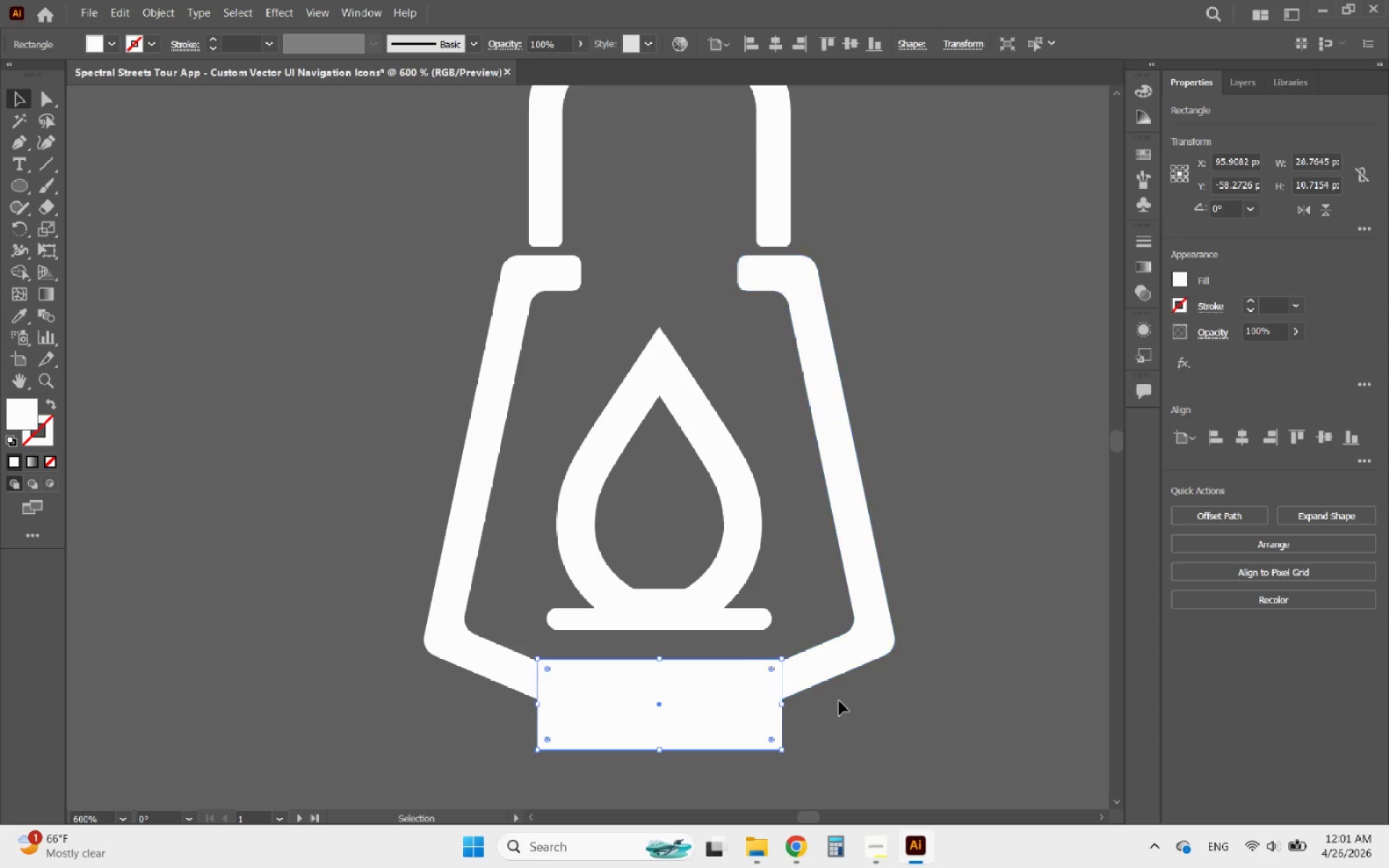 
left_click([849, 704])
 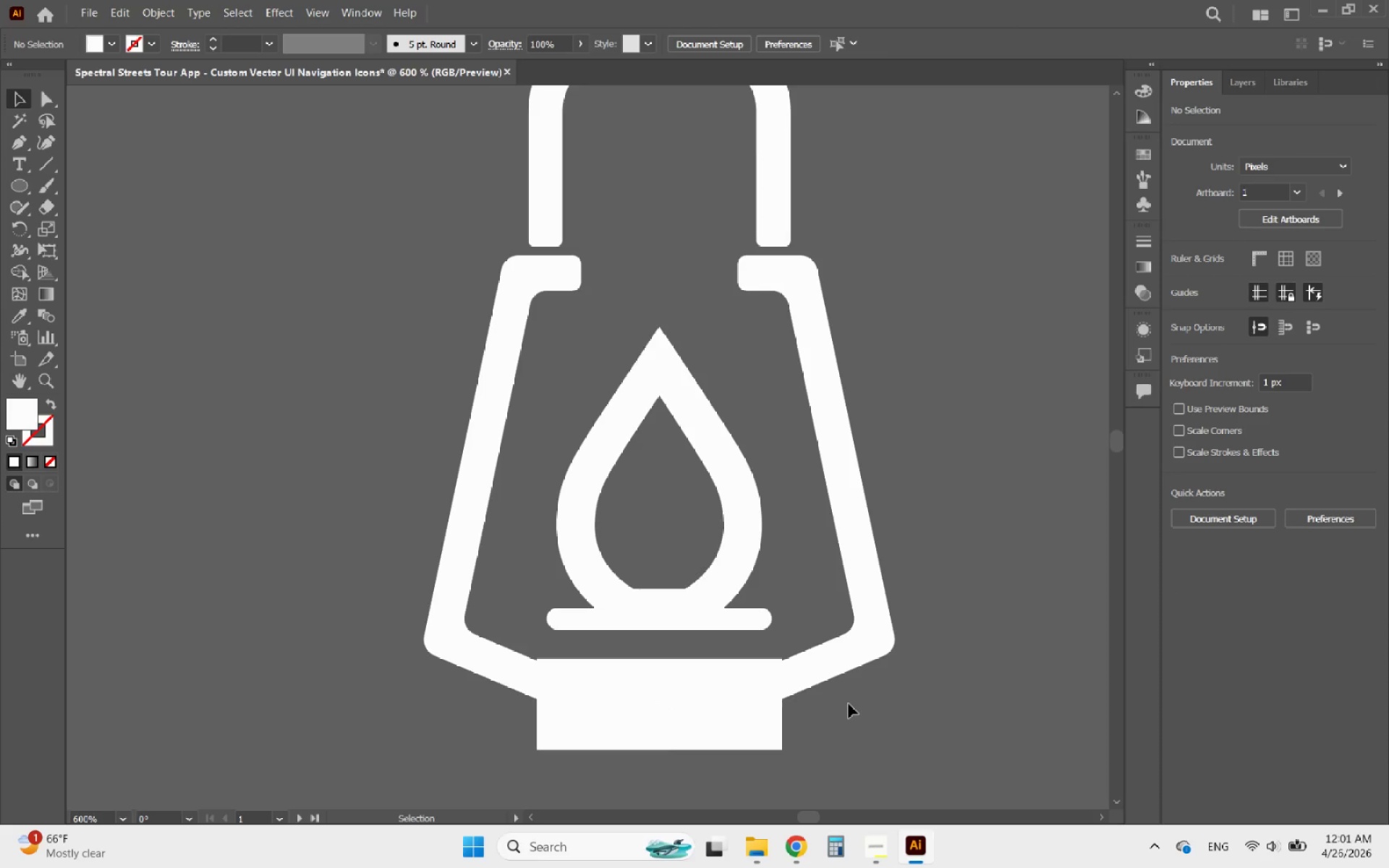 
hold_key(key=AltLeft, duration=1.11)
scroll: coordinate [773, 724], scroll_direction: down, amount: 2.0
 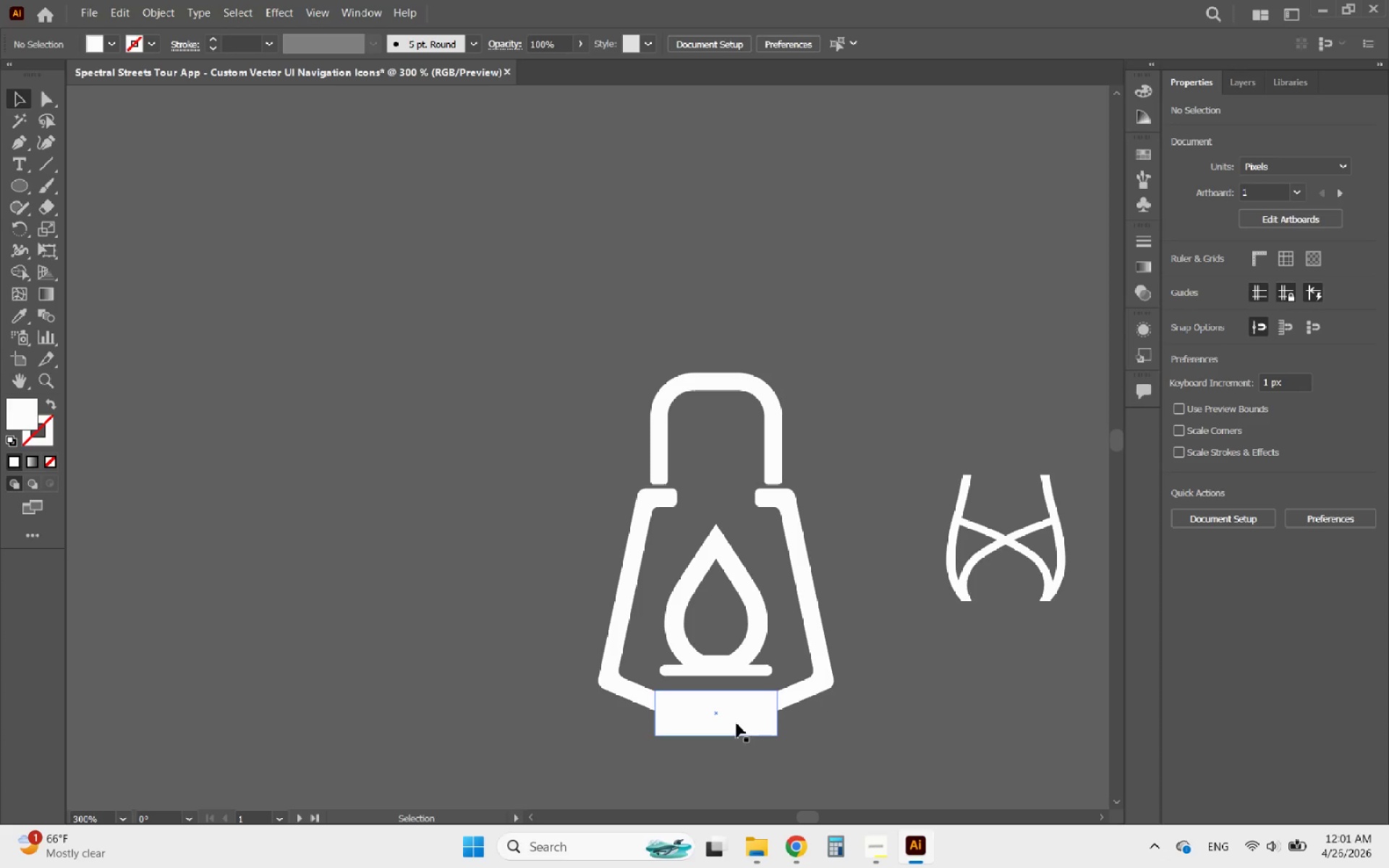 
left_click_drag(start_coordinate=[736, 721], to_coordinate=[735, 778])
 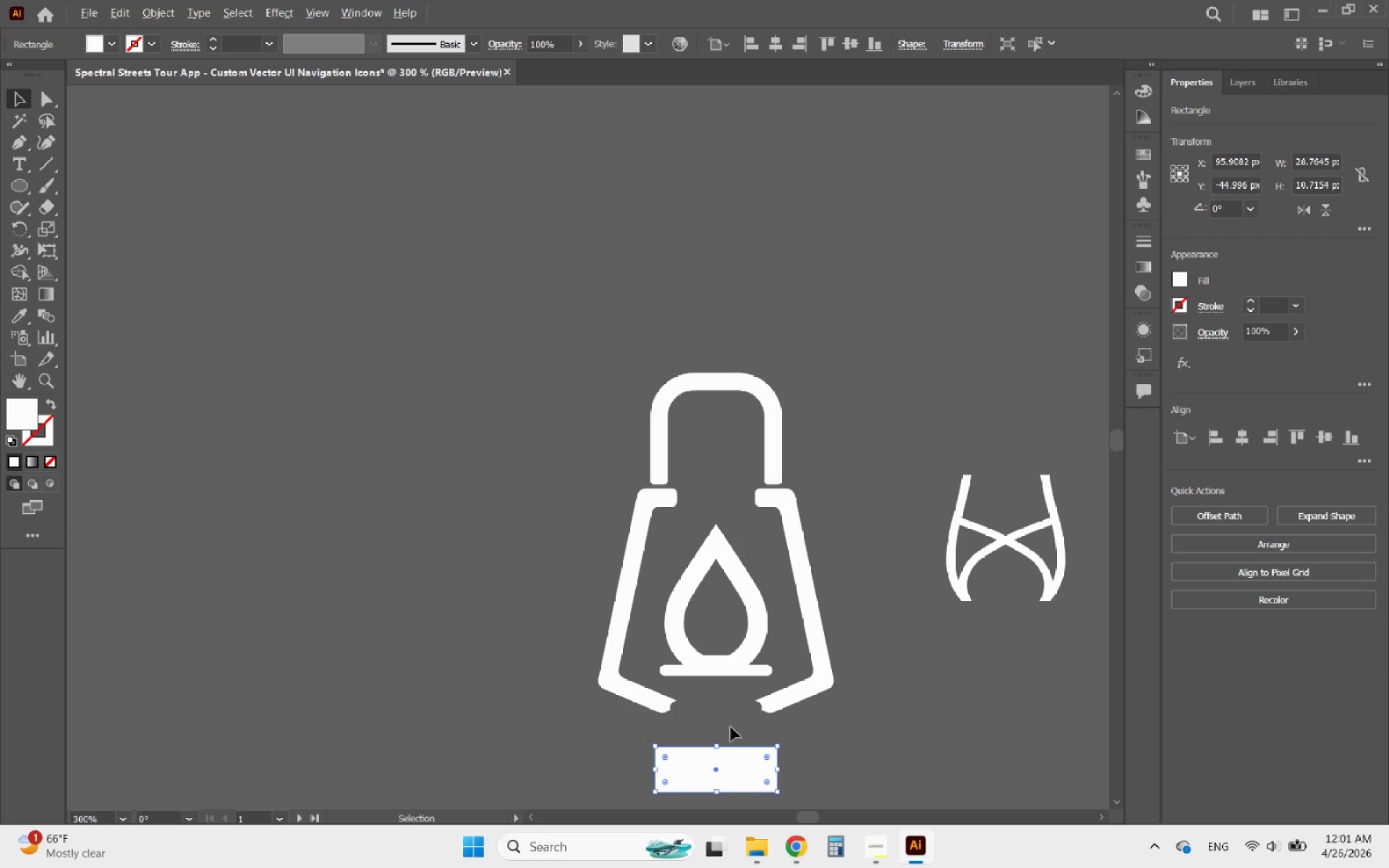 
hold_key(key=AltLeft, duration=0.75)
 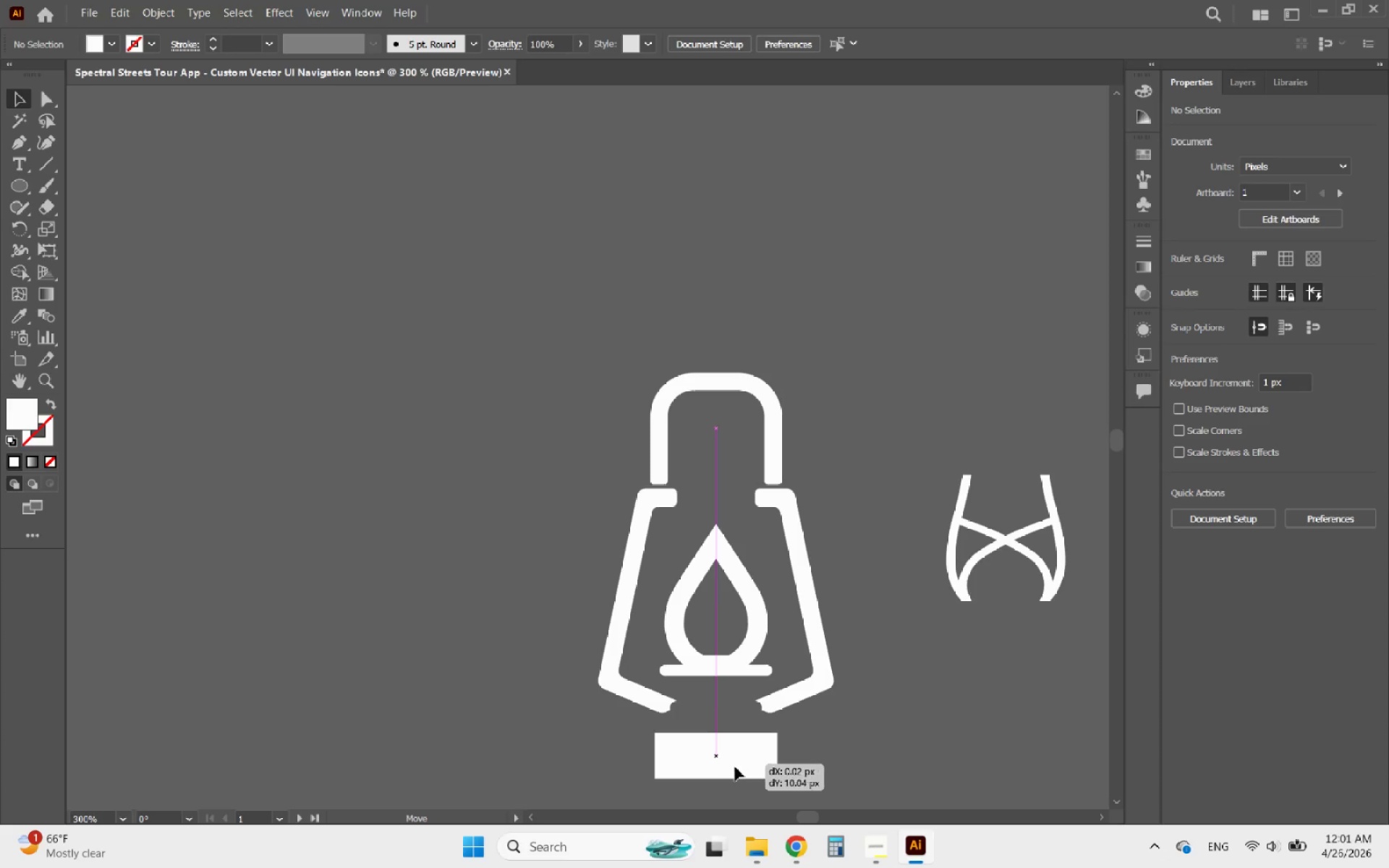 
hold_key(key=ShiftLeft, duration=0.89)
 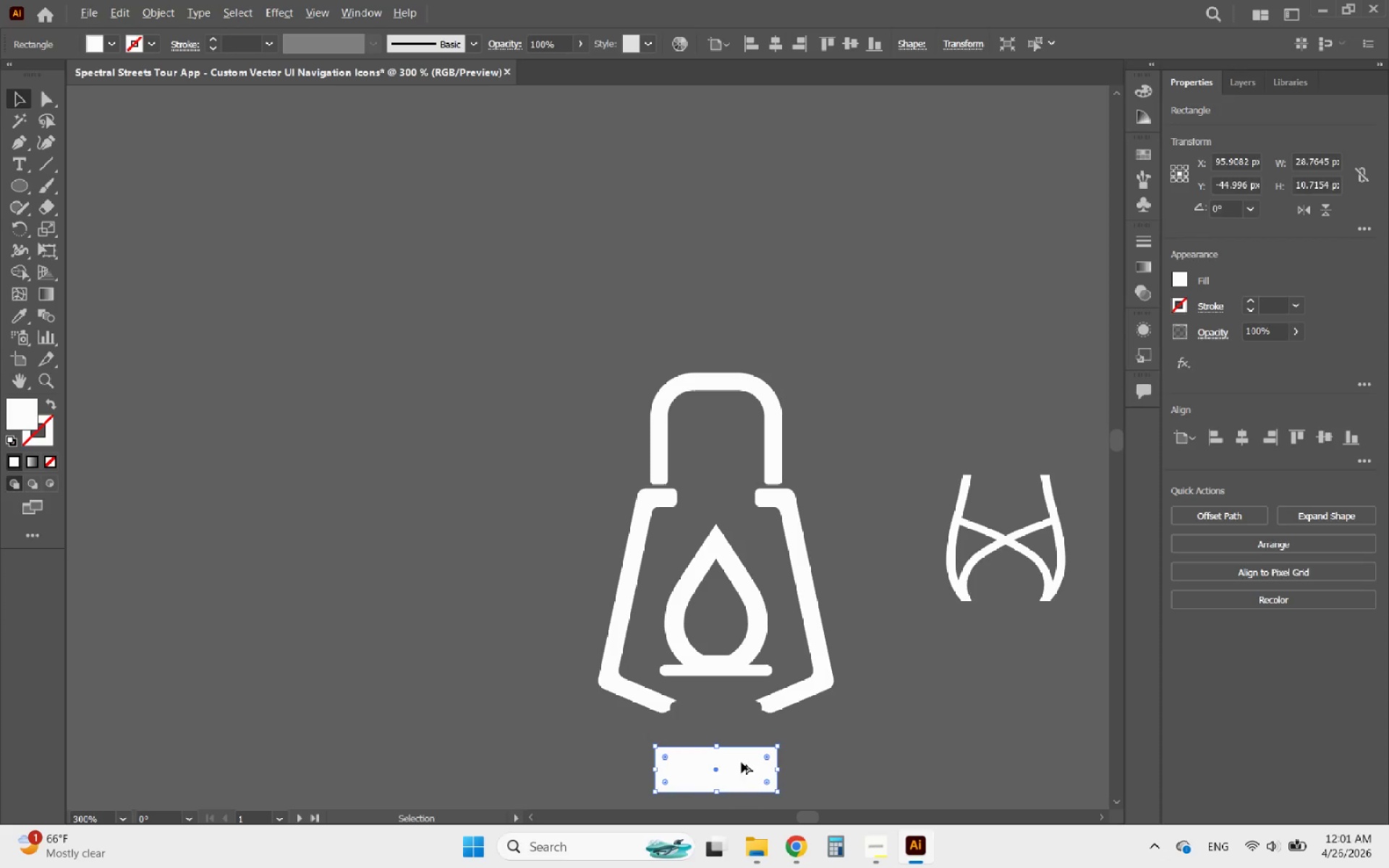 
hold_key(key=AltLeft, duration=0.92)
scroll: coordinate [731, 727], scroll_direction: up, amount: 2.0
 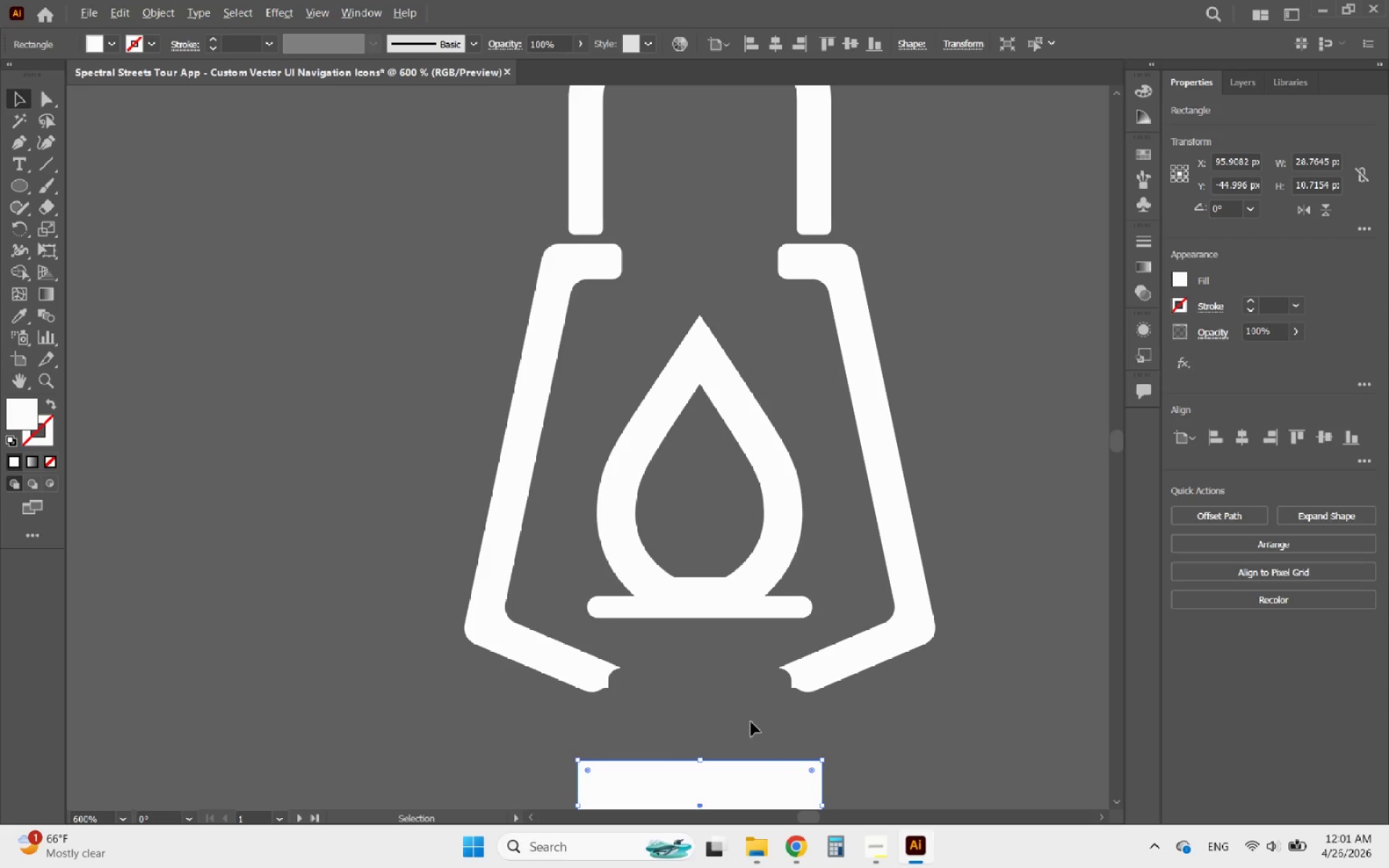 
left_click([753, 721])
 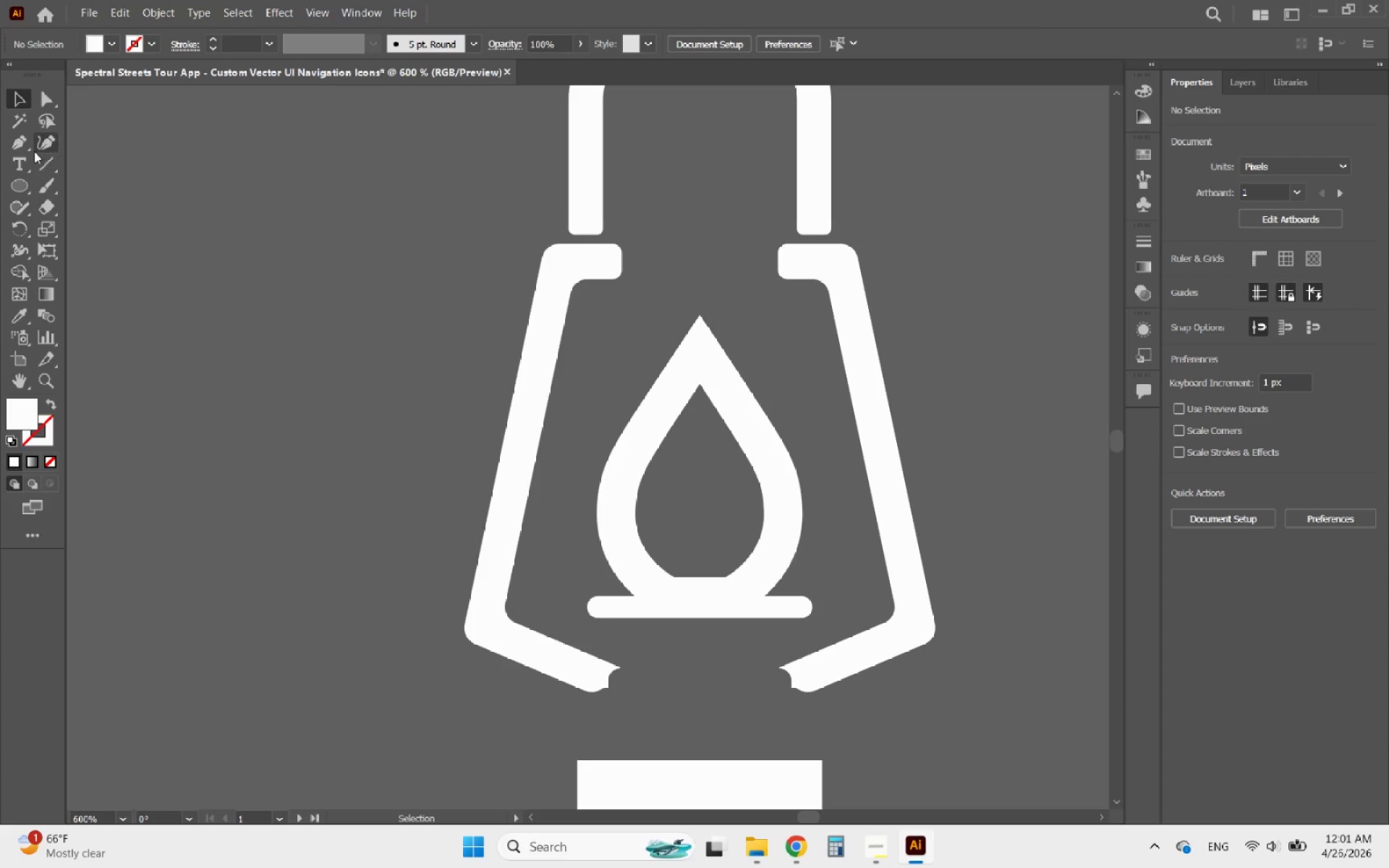 
left_click([20, 134])
 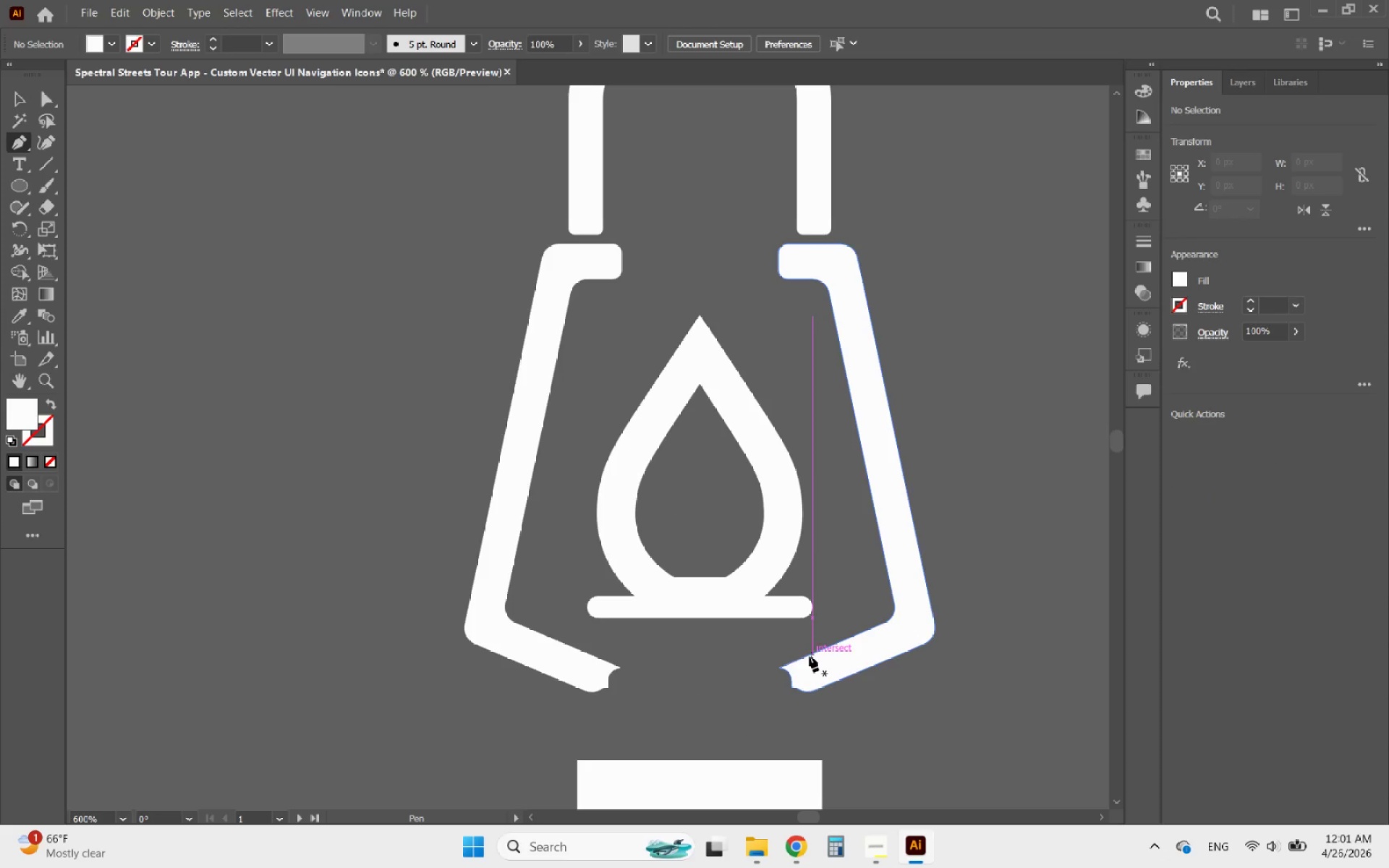 
left_click([799, 656])
 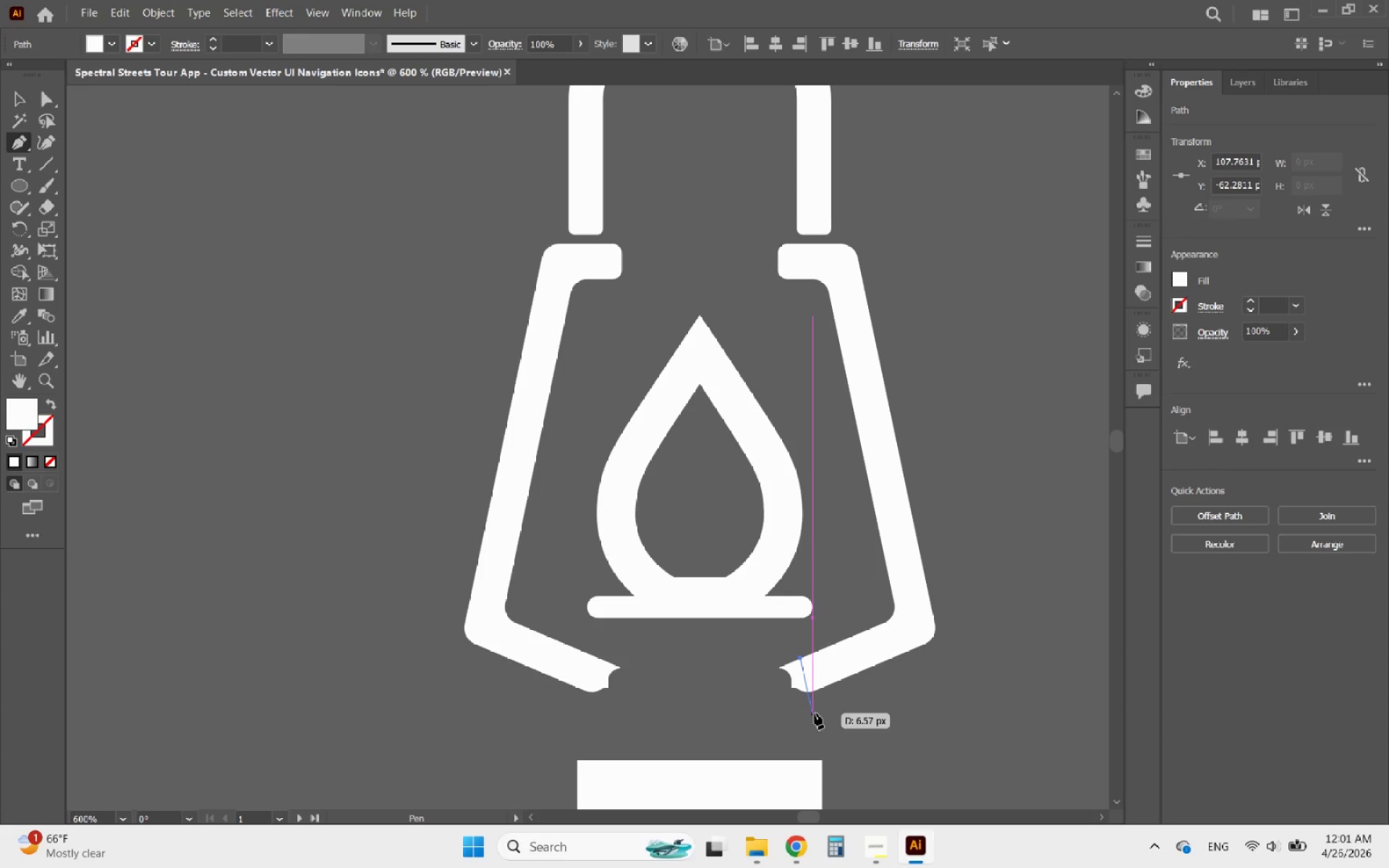 
hold_key(key=ShiftLeft, duration=0.48)
 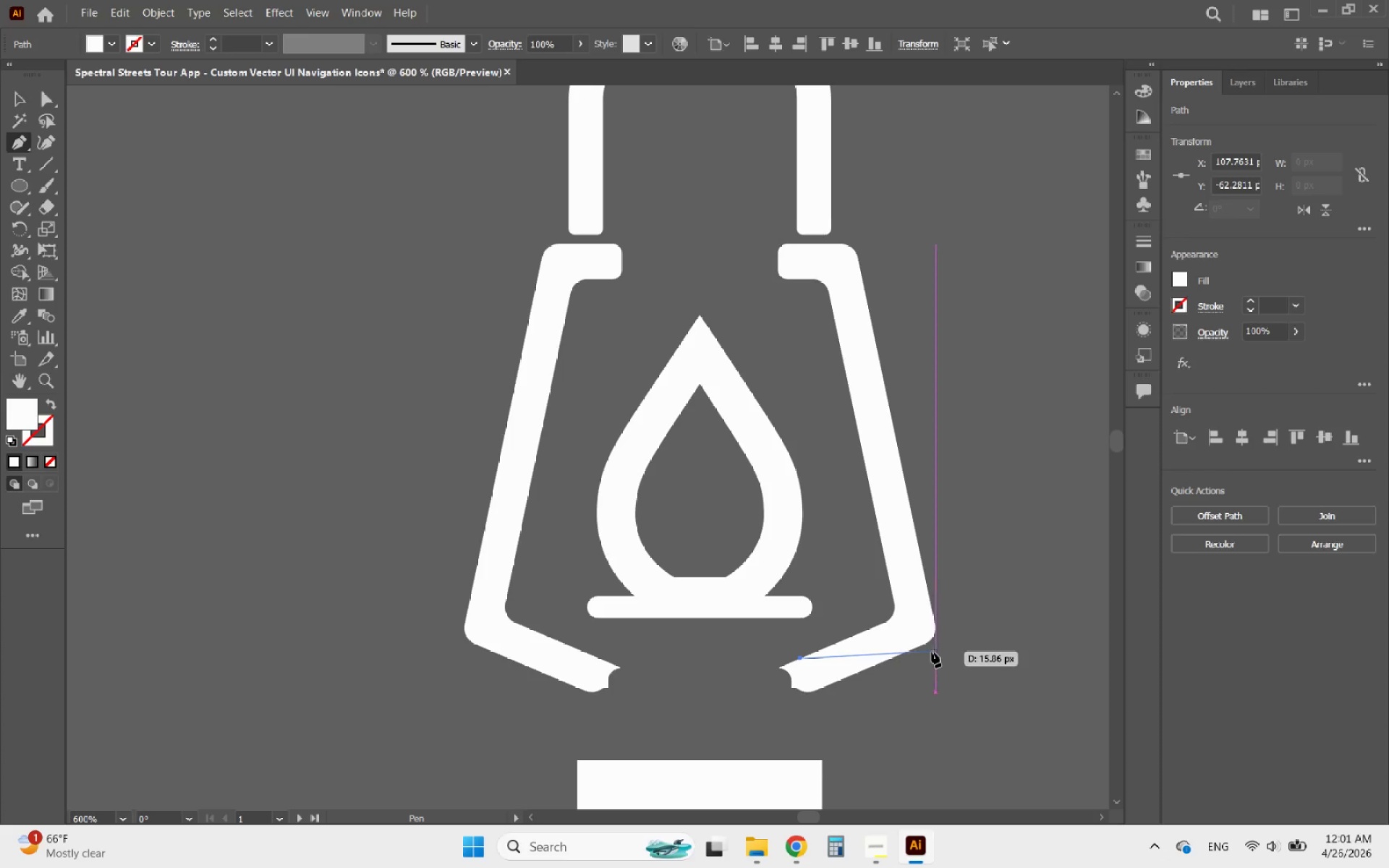 
hold_key(key=AltLeft, duration=0.47)
scroll: coordinate [871, 662], scroll_direction: up, amount: 5.0
 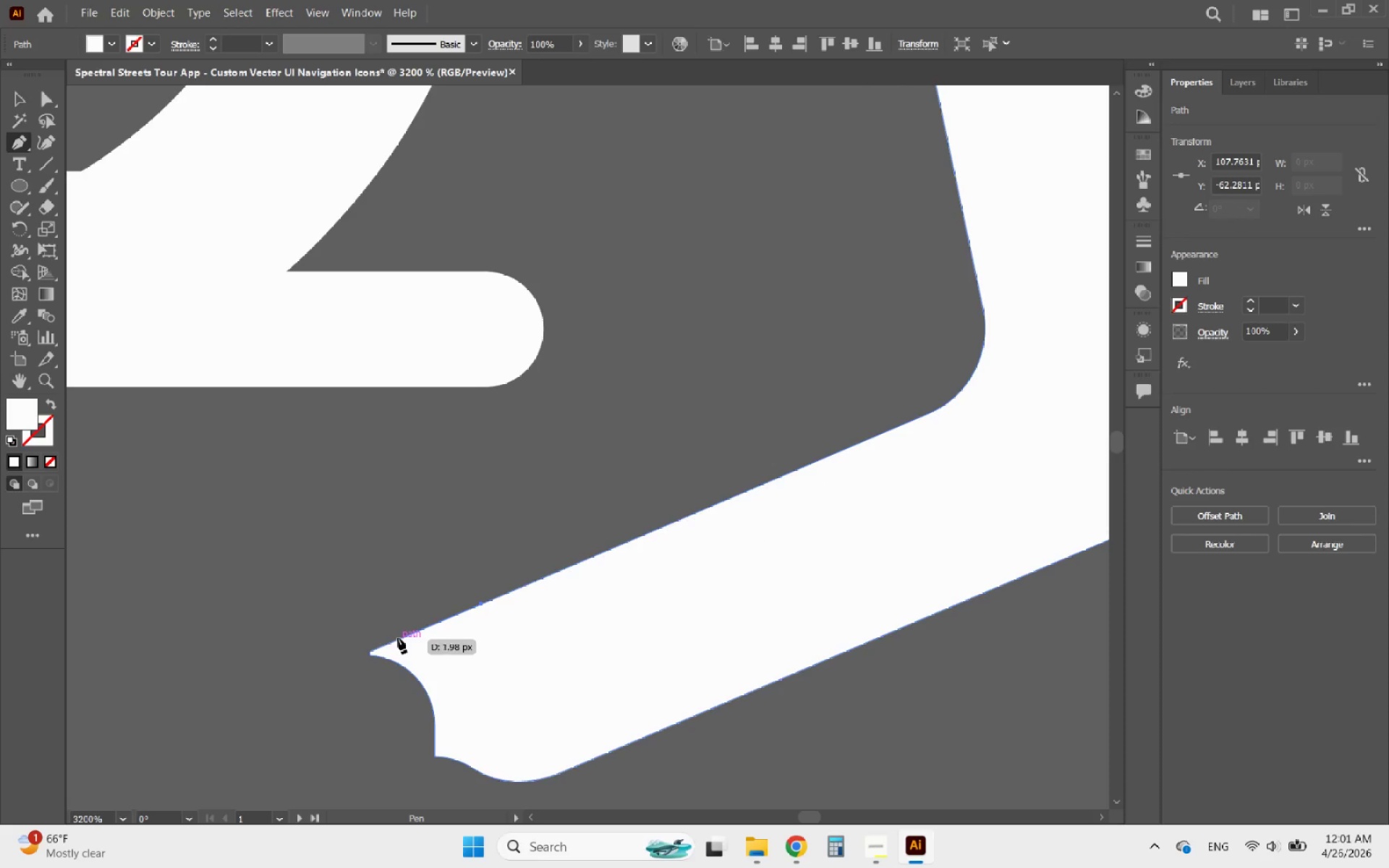 
left_click([398, 639])
 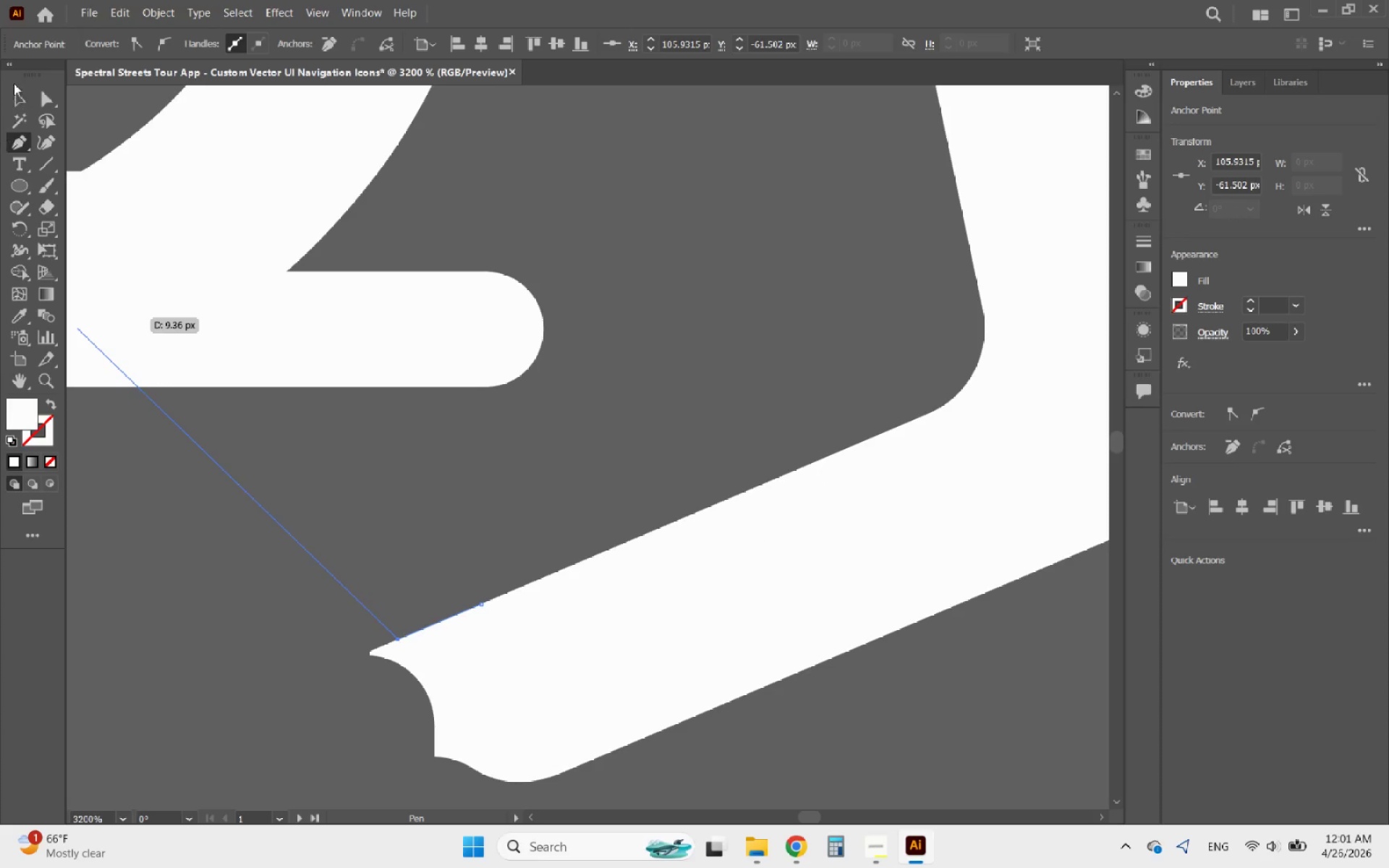 
left_click([16, 99])
 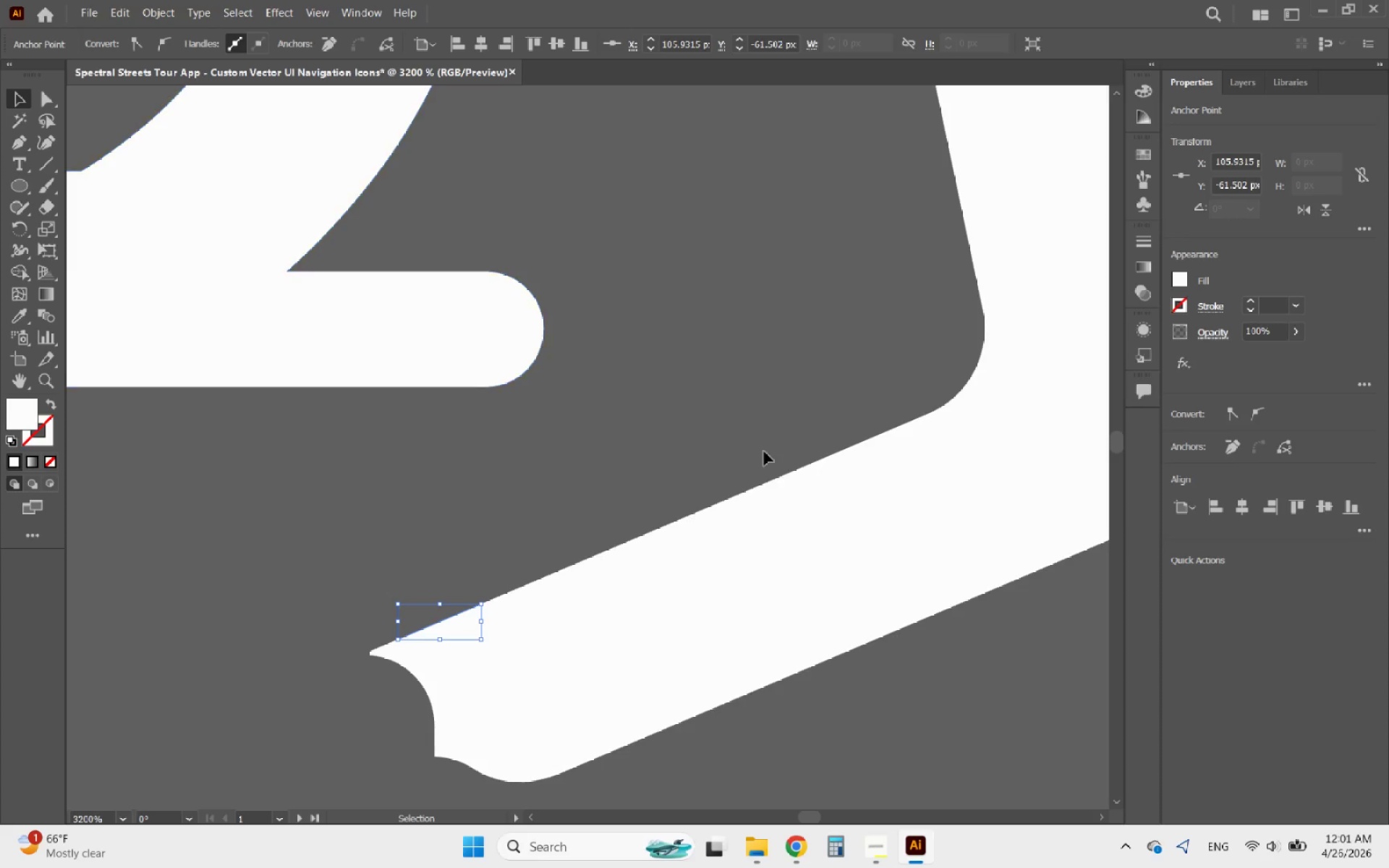 
hold_key(key=AltLeft, duration=1.39)
scroll: coordinate [892, 470], scroll_direction: down, amount: 2.0
 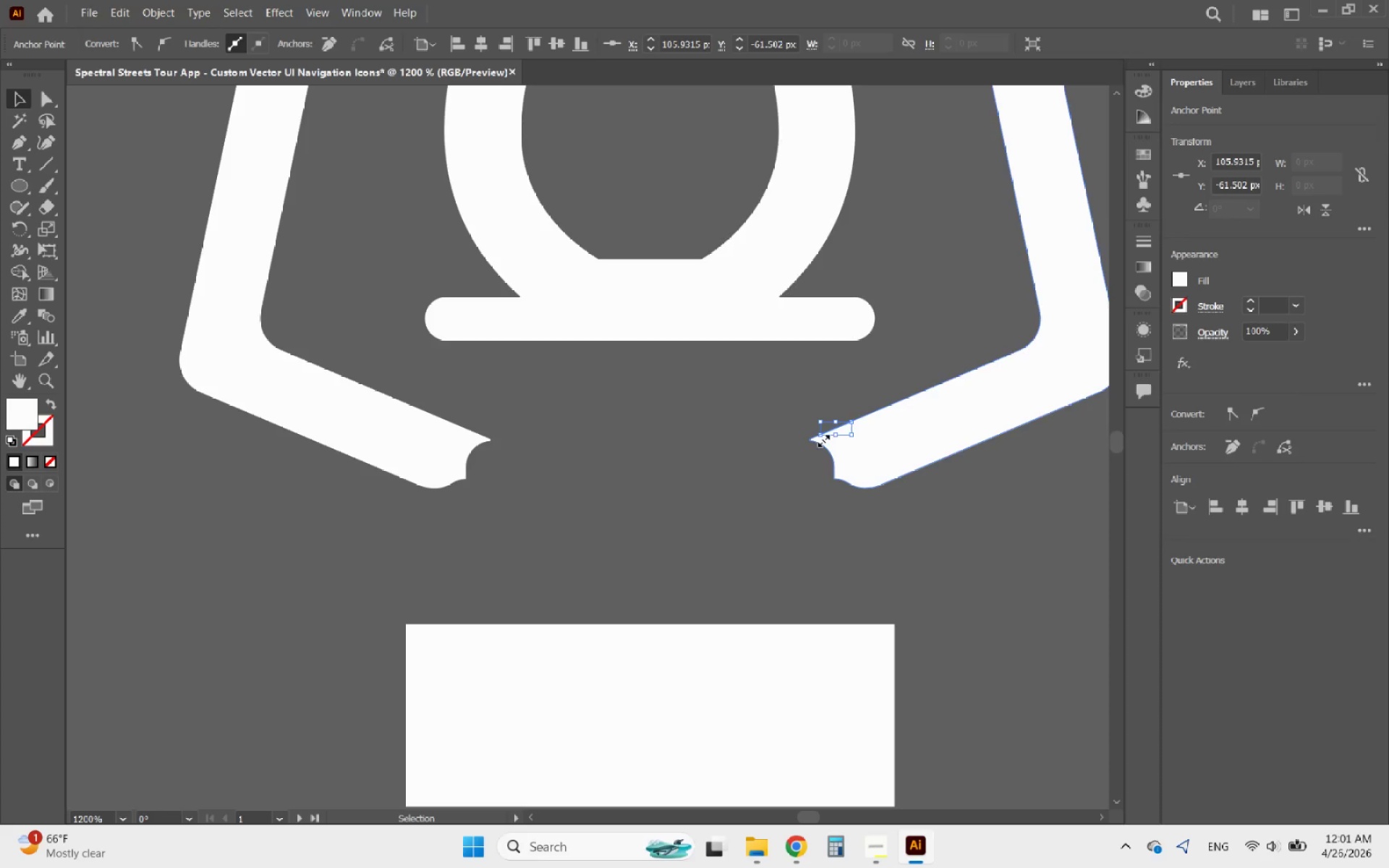 
hold_key(key=ShiftLeft, duration=1.76)
left_click_drag(start_coordinate=[821, 437], to_coordinate=[300, 692])
 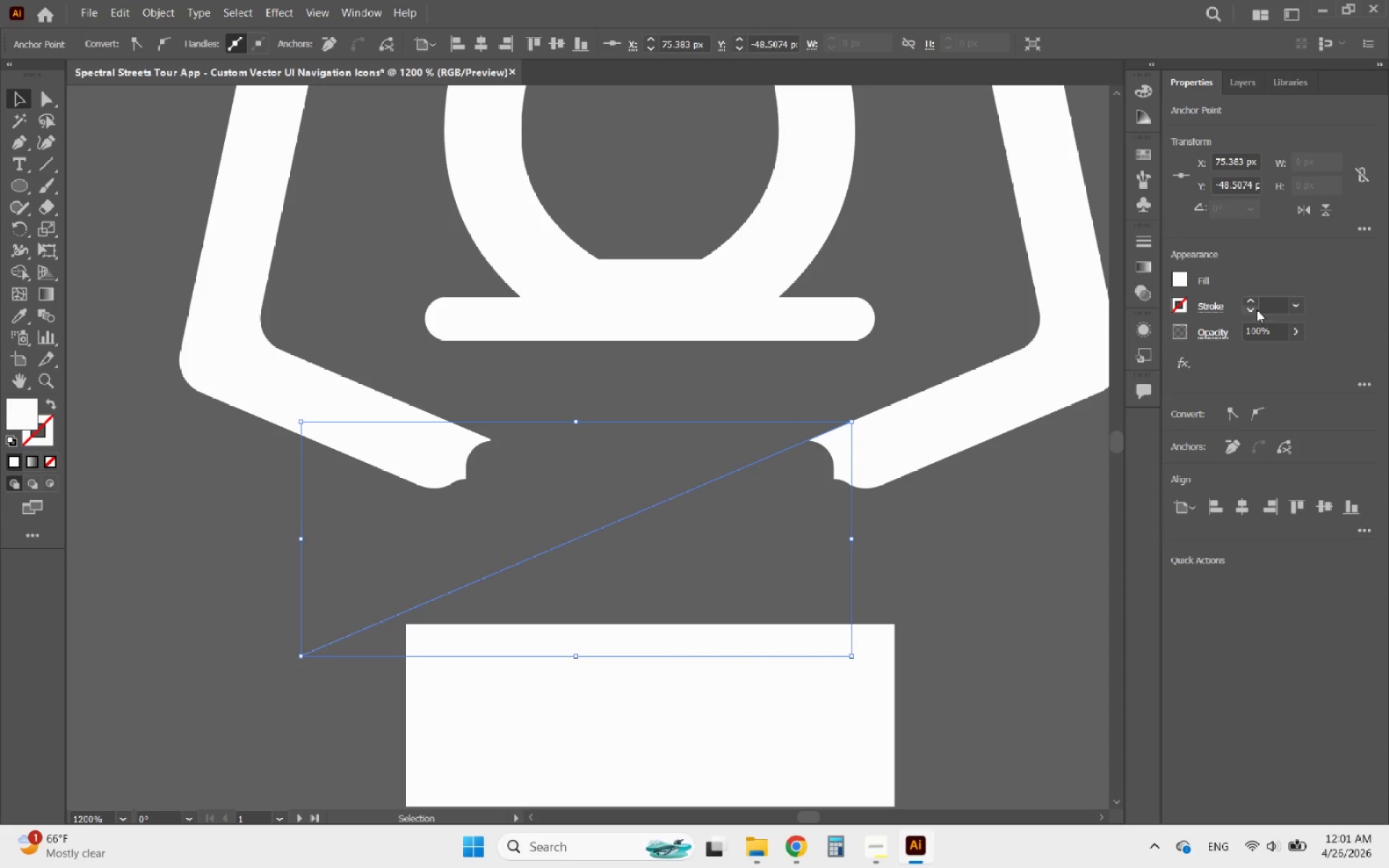 
left_click([1254, 306])
 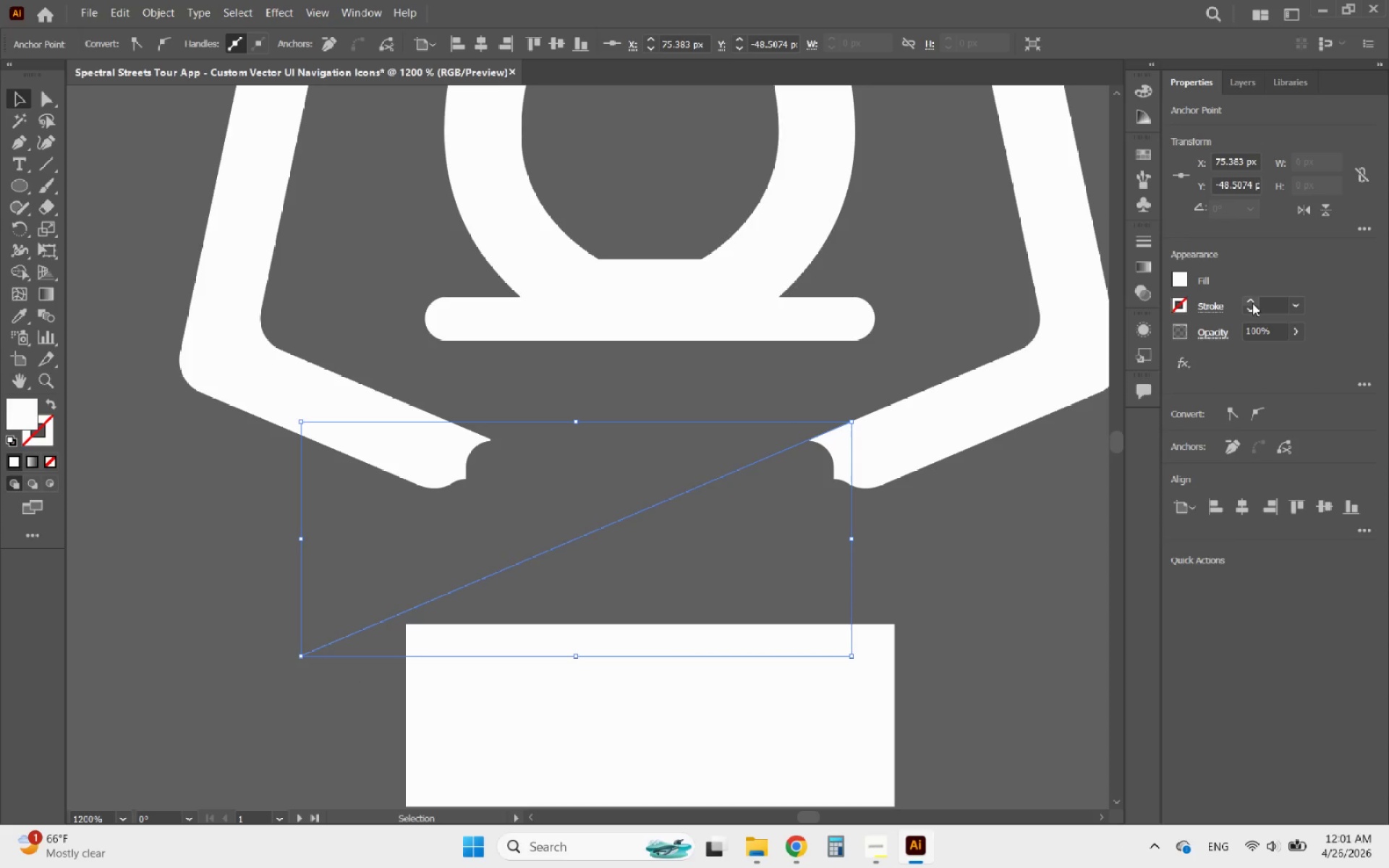 
left_click([1252, 300])
 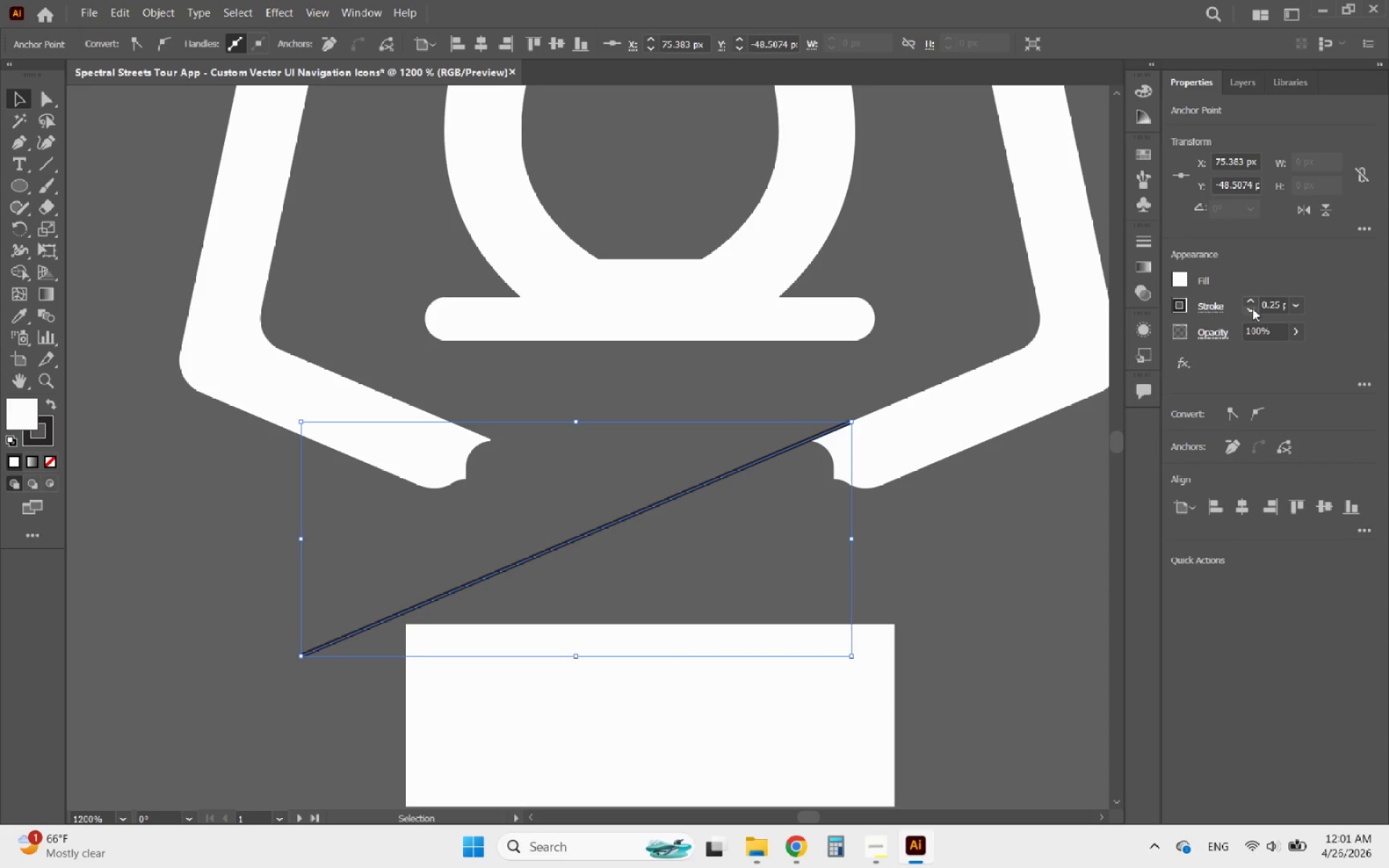 
left_click([1252, 308])
 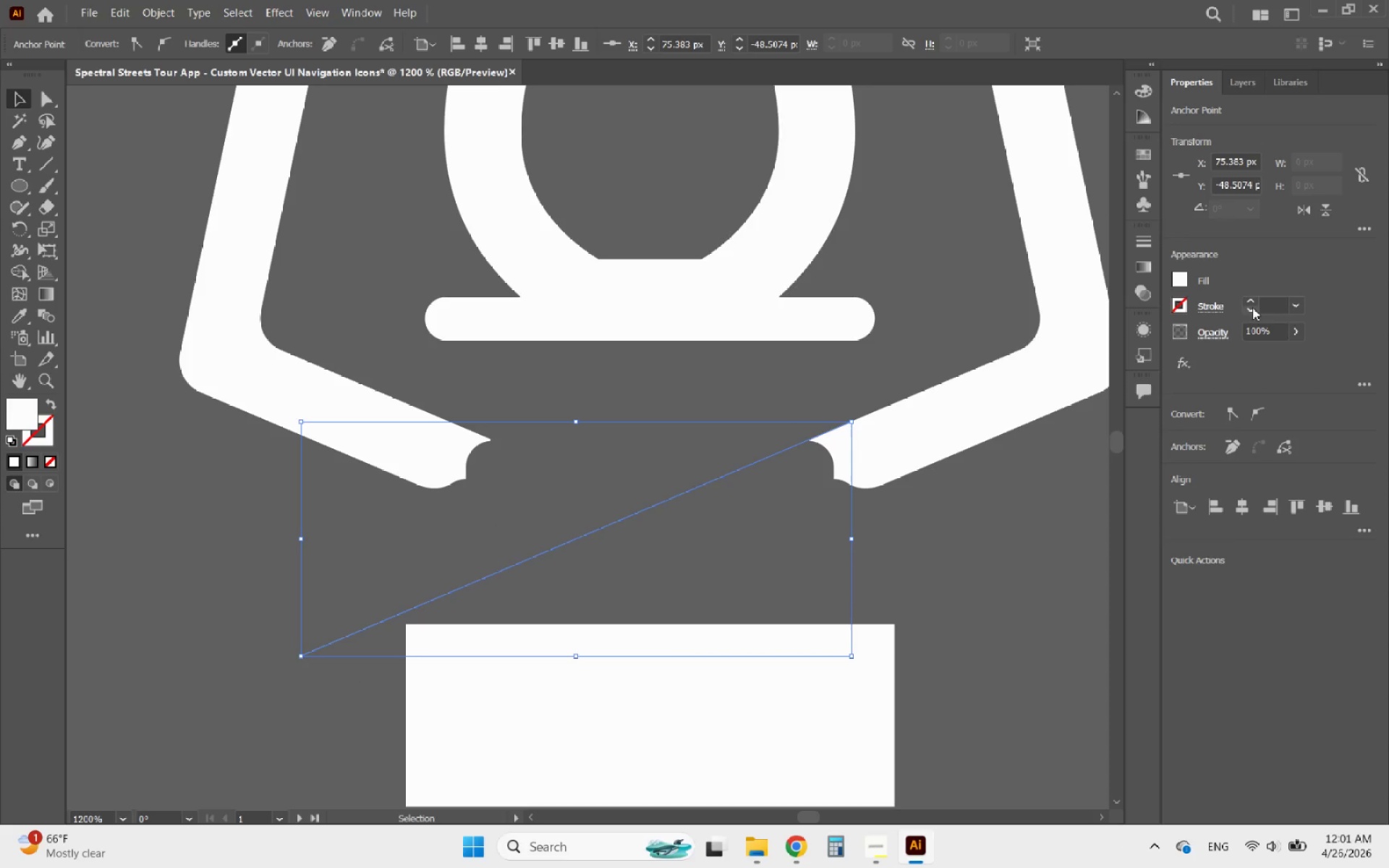 
left_click([1252, 299])
 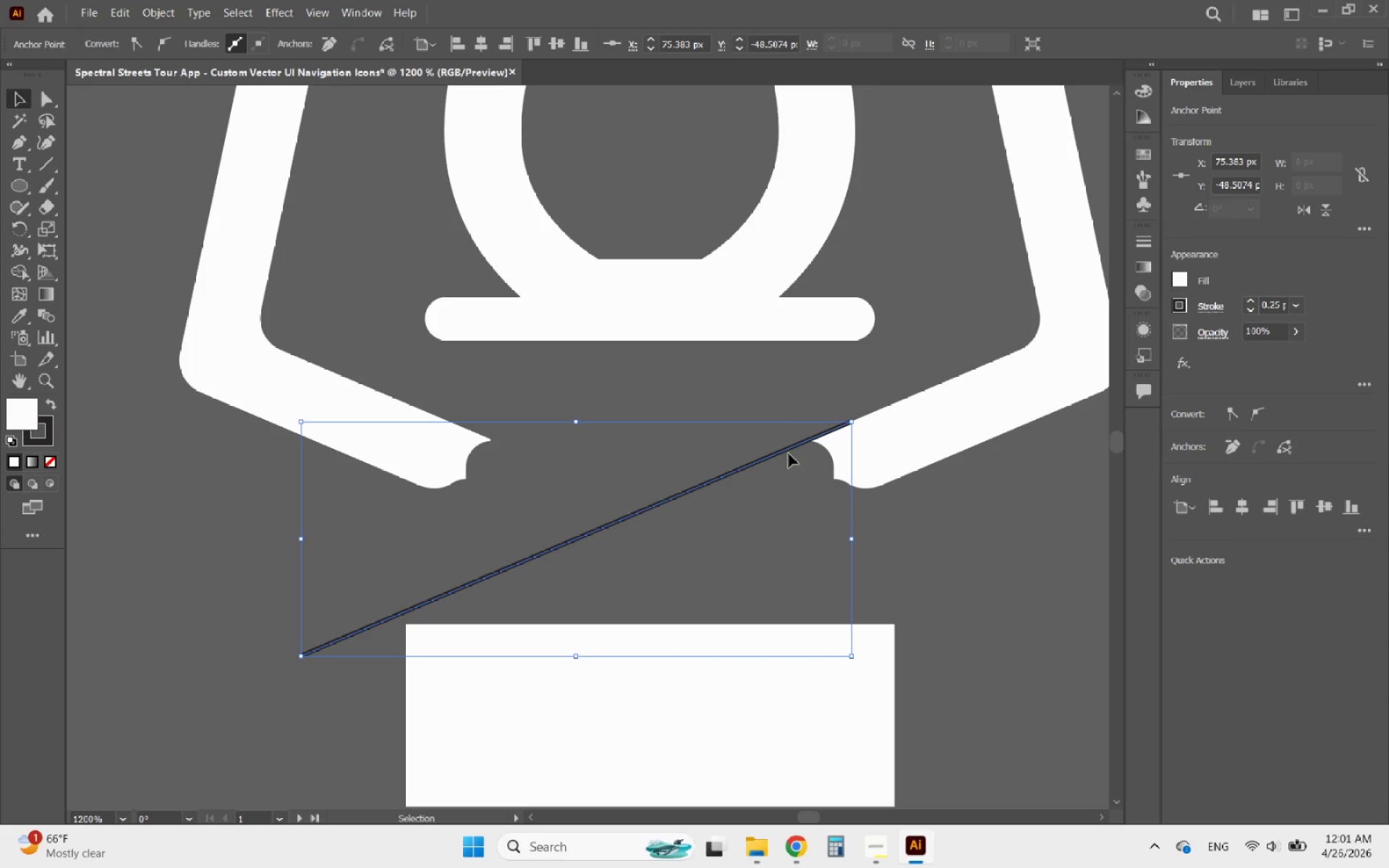 
key(Alt+AltLeft)
 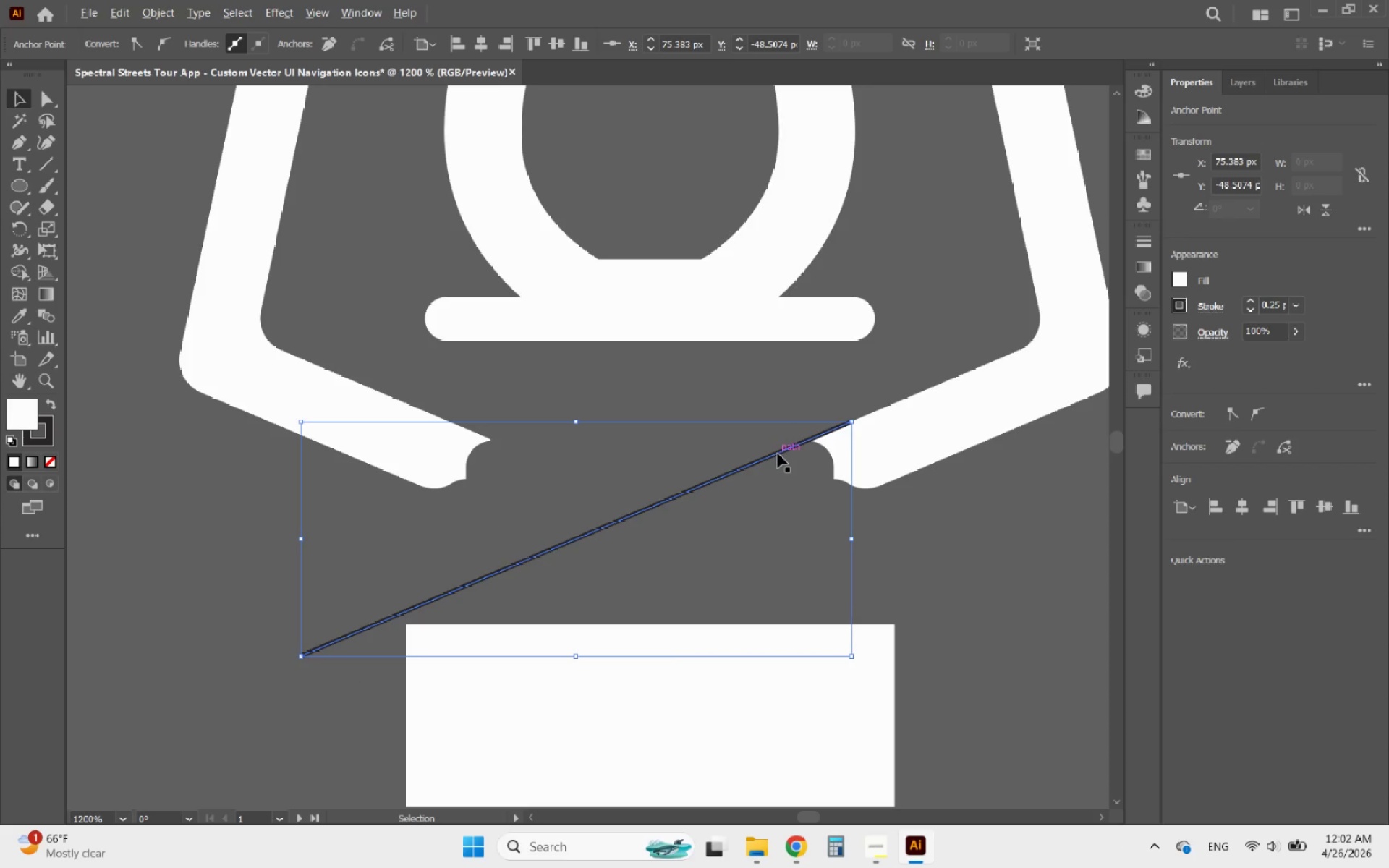 
left_click([778, 454])
 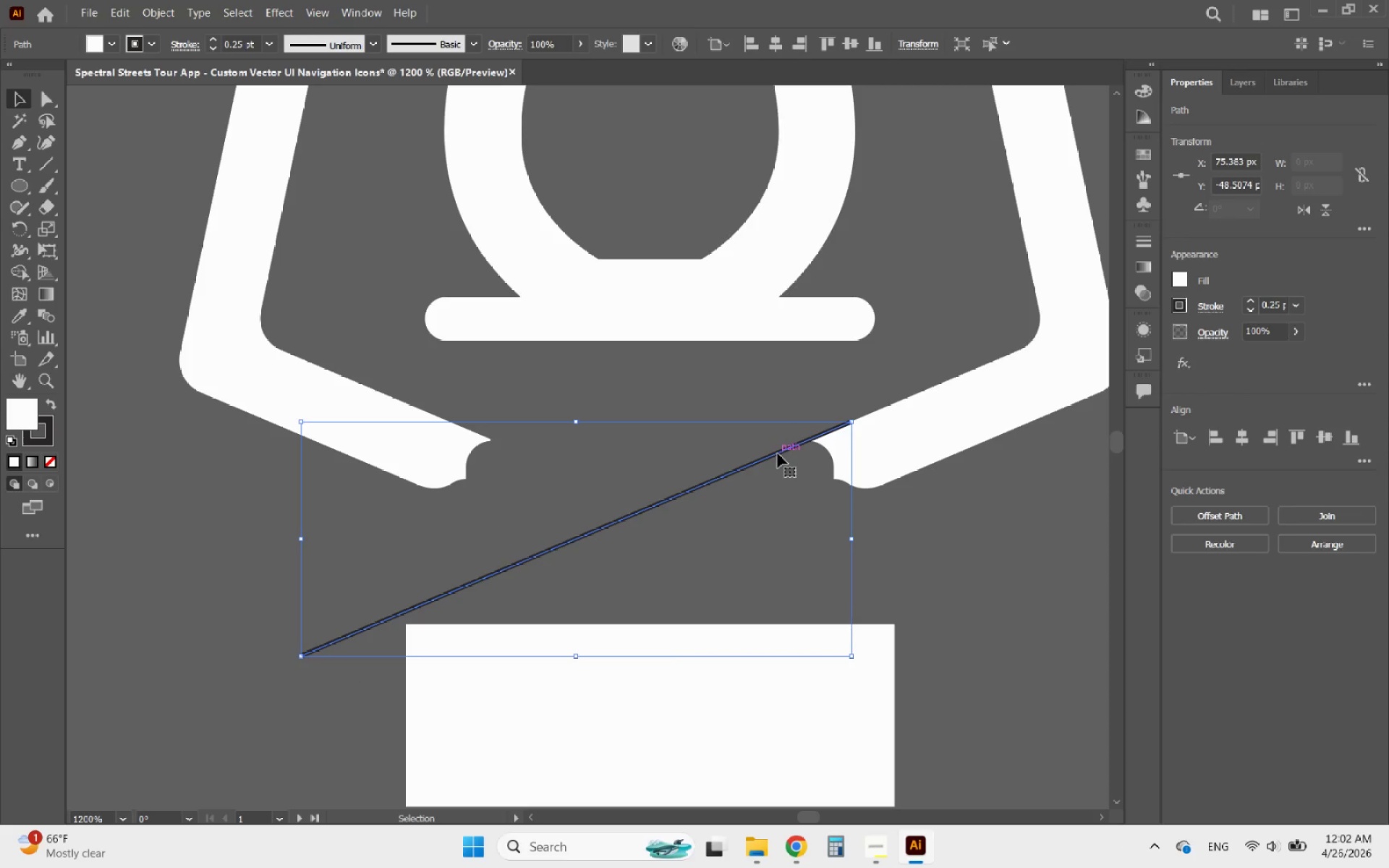 
hold_key(key=AltLeft, duration=2.41)
left_click_drag(start_coordinate=[778, 454], to_coordinate=[829, 516])
 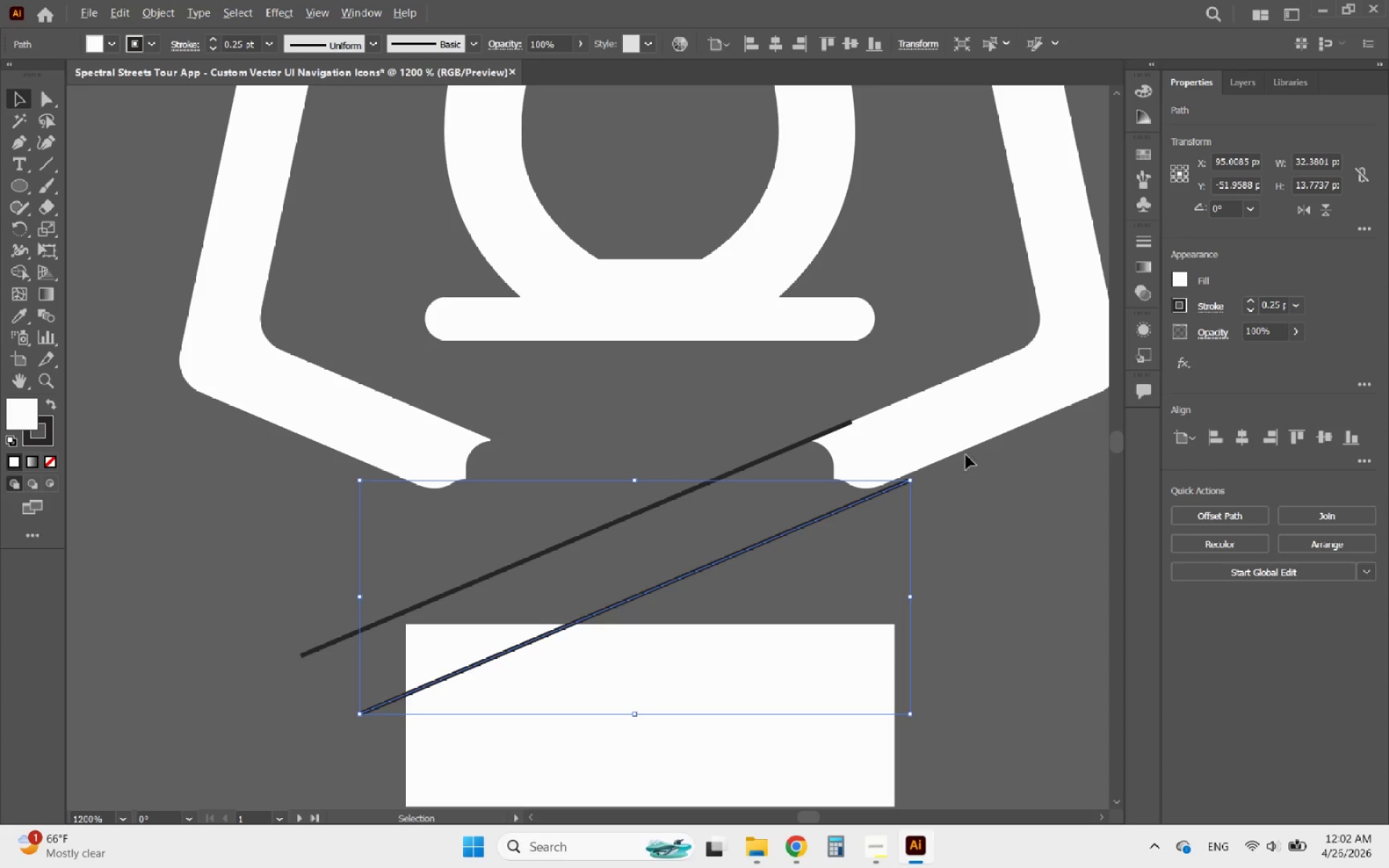 
hold_key(key=ShiftLeft, duration=1.8)
 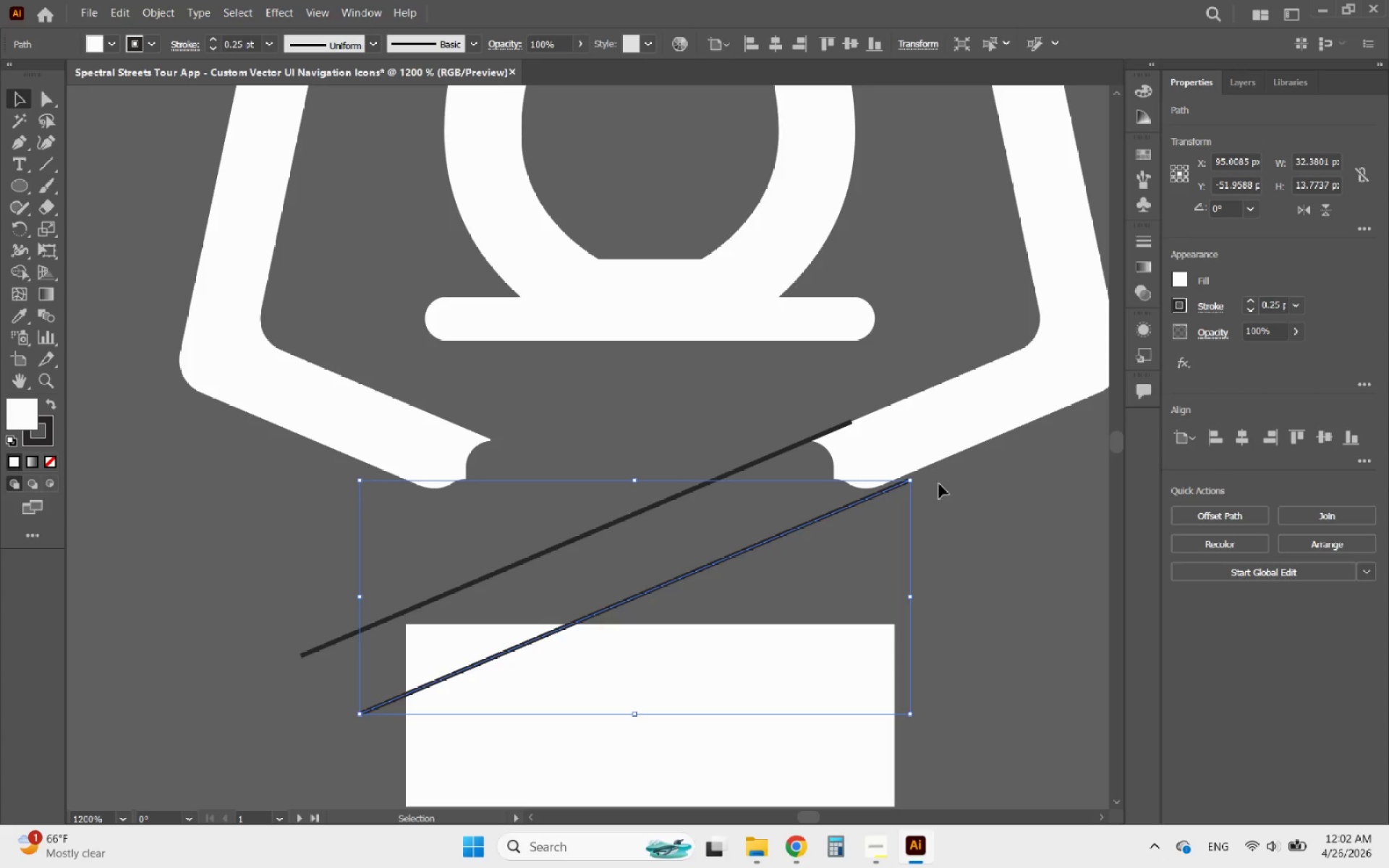 
hold_key(key=AltLeft, duration=0.59)
scroll: coordinate [951, 455], scroll_direction: up, amount: 4.0
 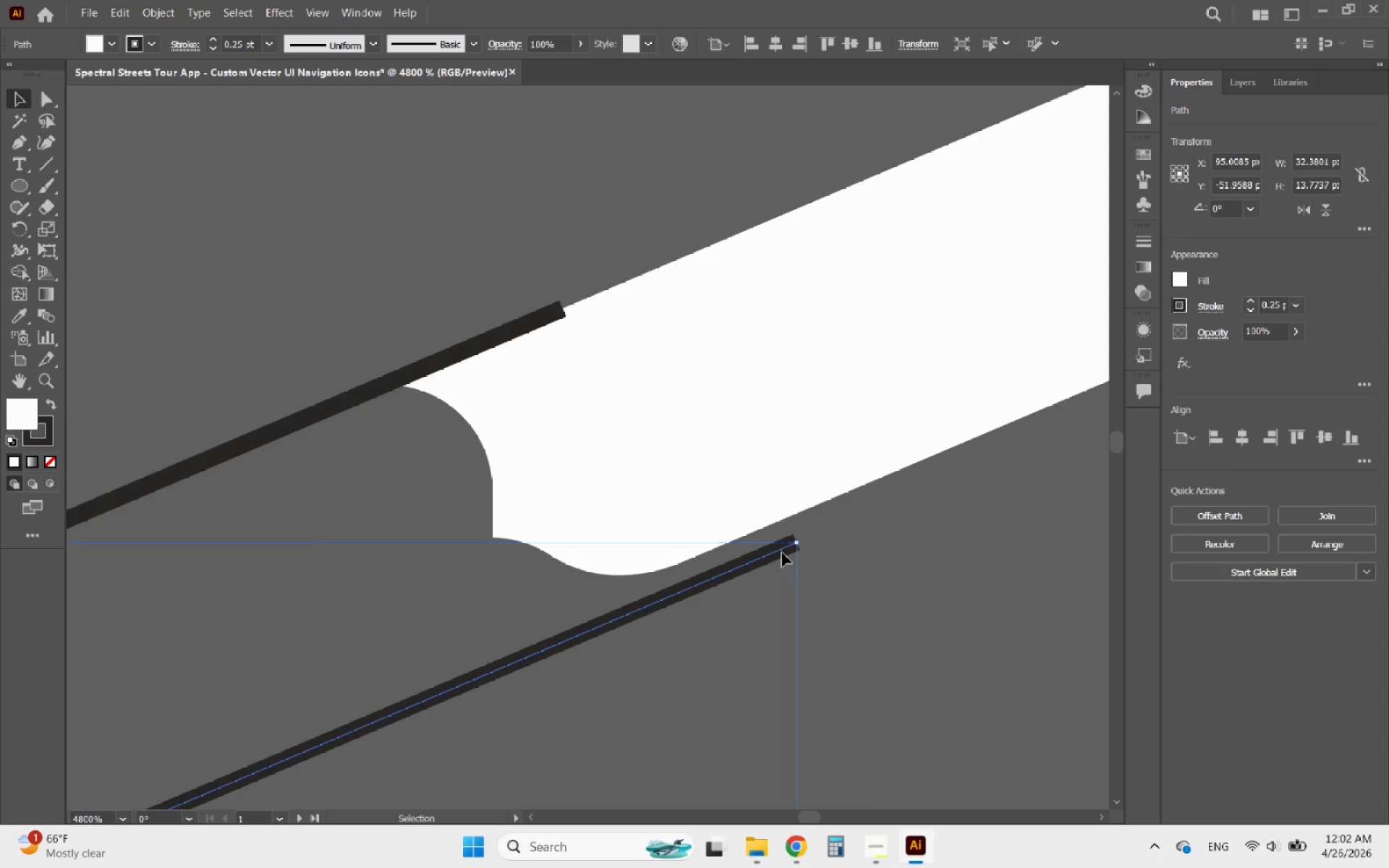 
left_click_drag(start_coordinate=[778, 553], to_coordinate=[752, 530])
 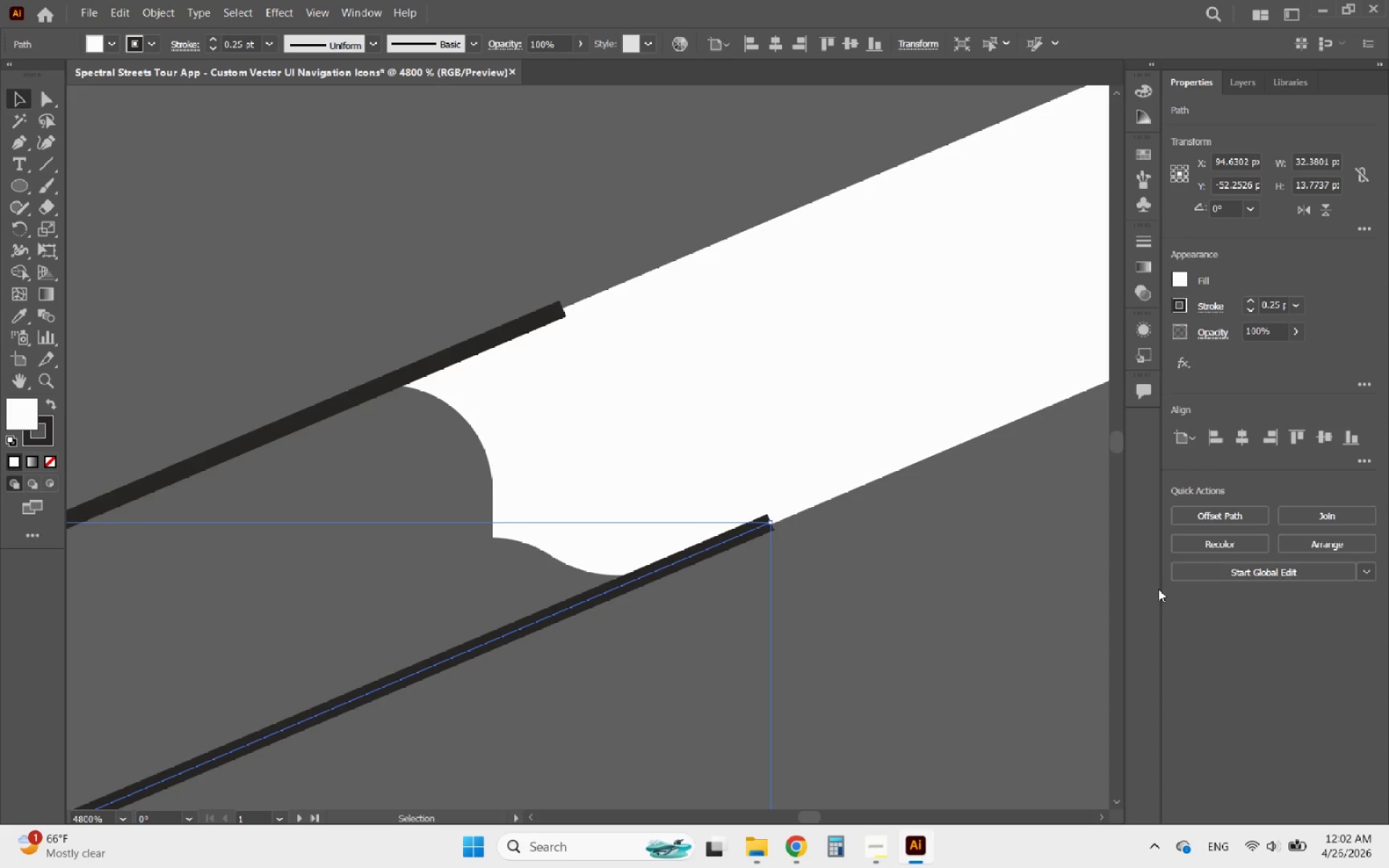 
key(Delete)
 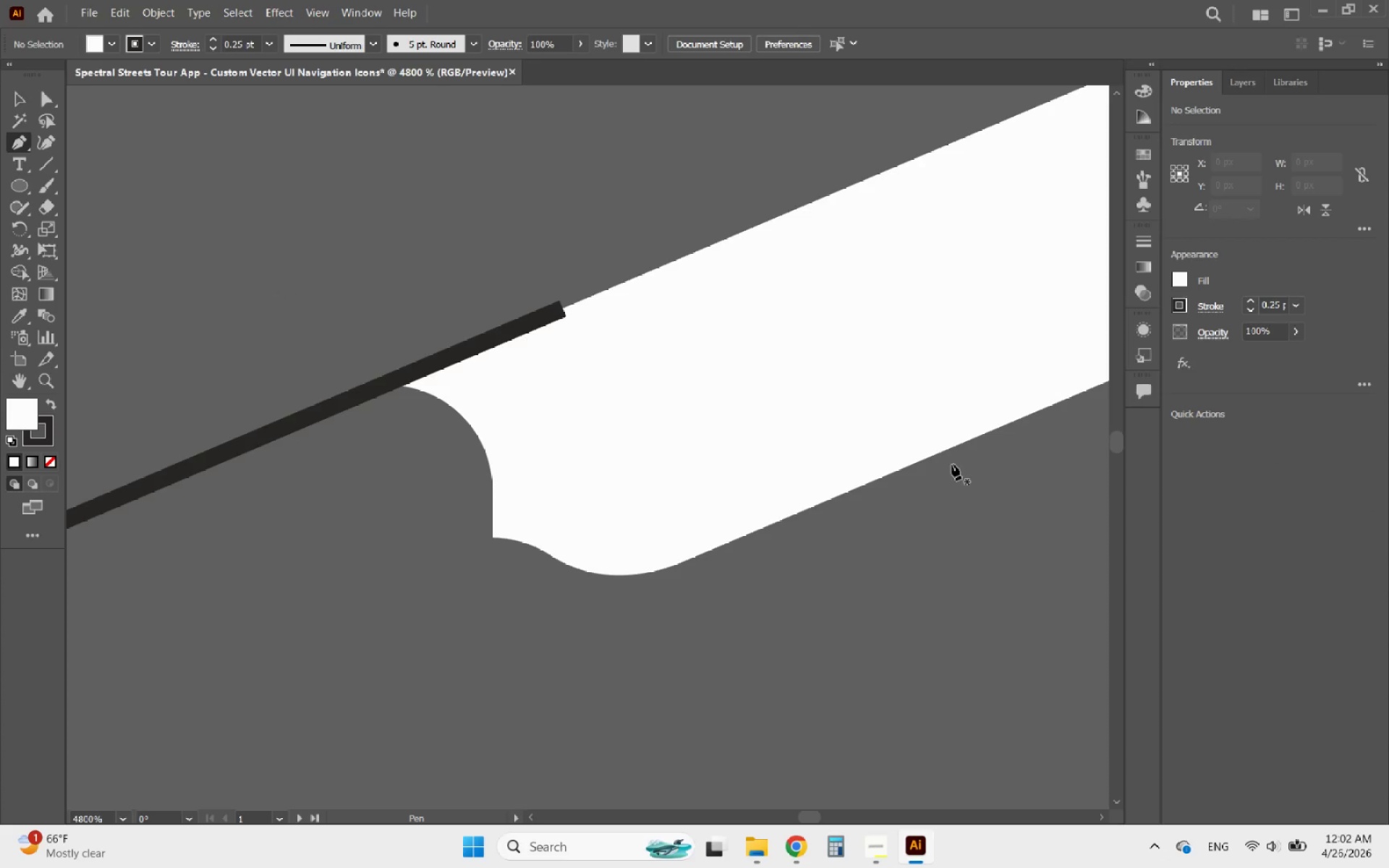 
left_click([985, 433])
 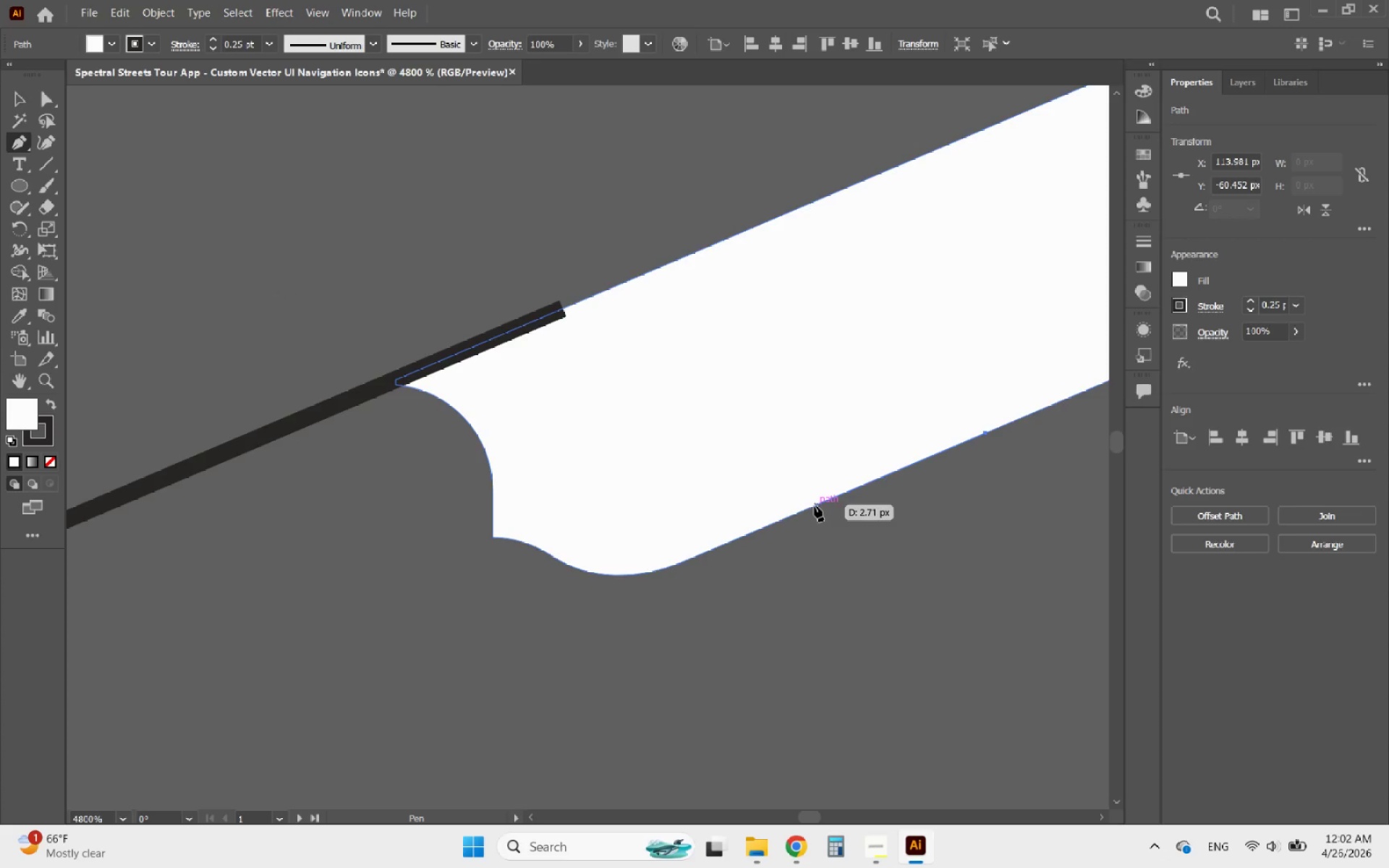 
left_click([813, 506])
 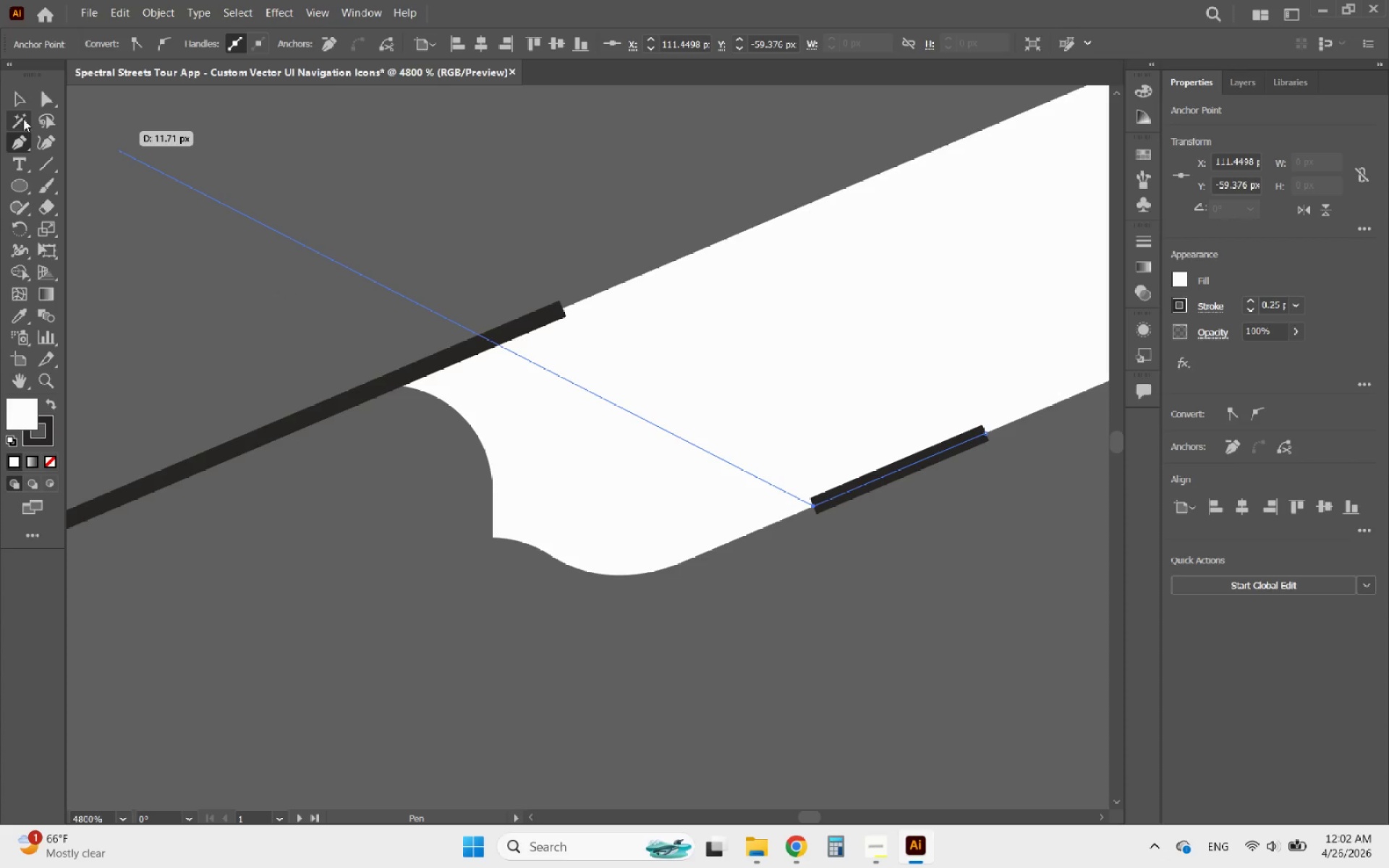 
left_click([11, 98])
 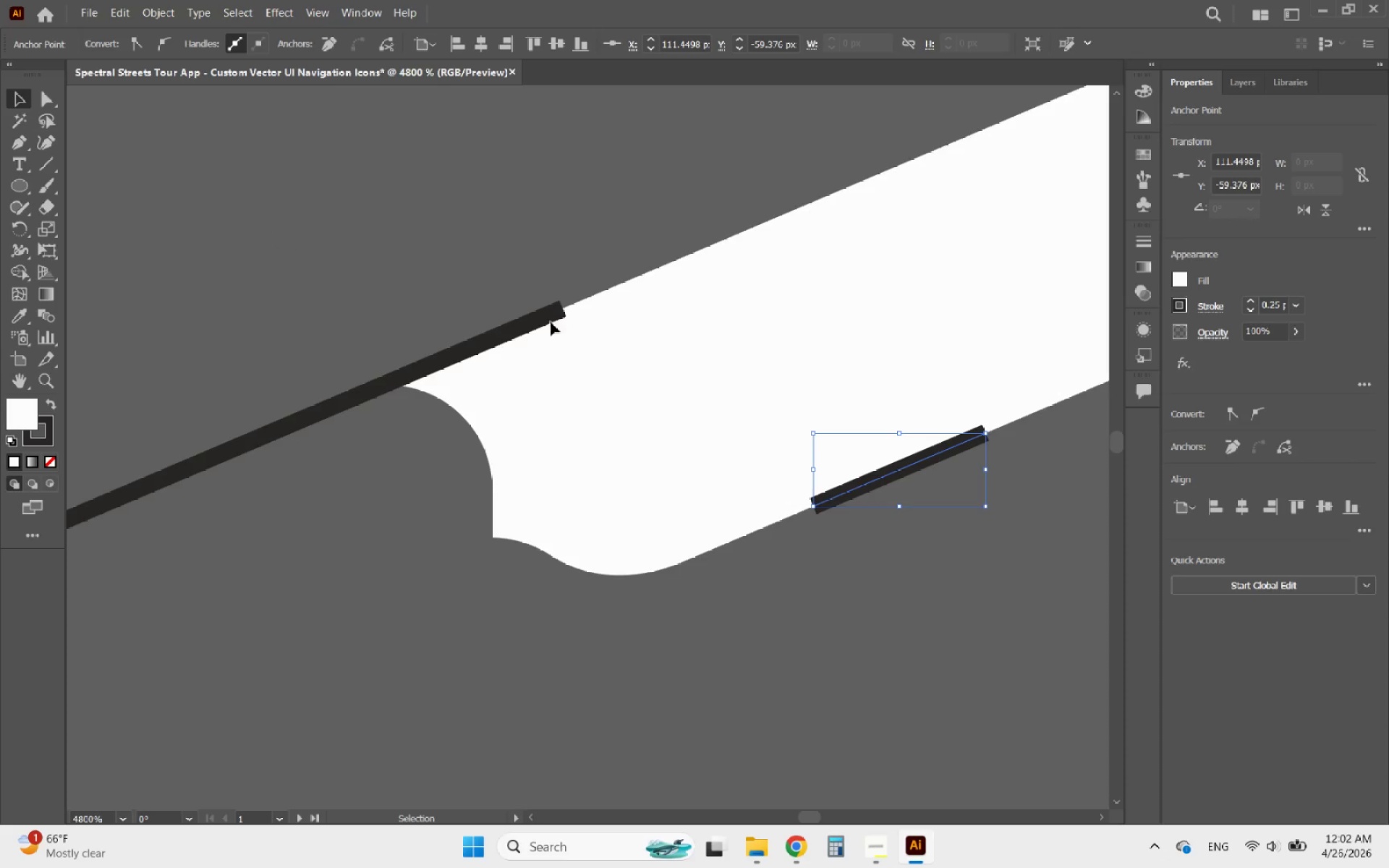 
hold_key(key=AltLeft, duration=0.58)
scroll: coordinate [793, 334], scroll_direction: down, amount: 5.0
 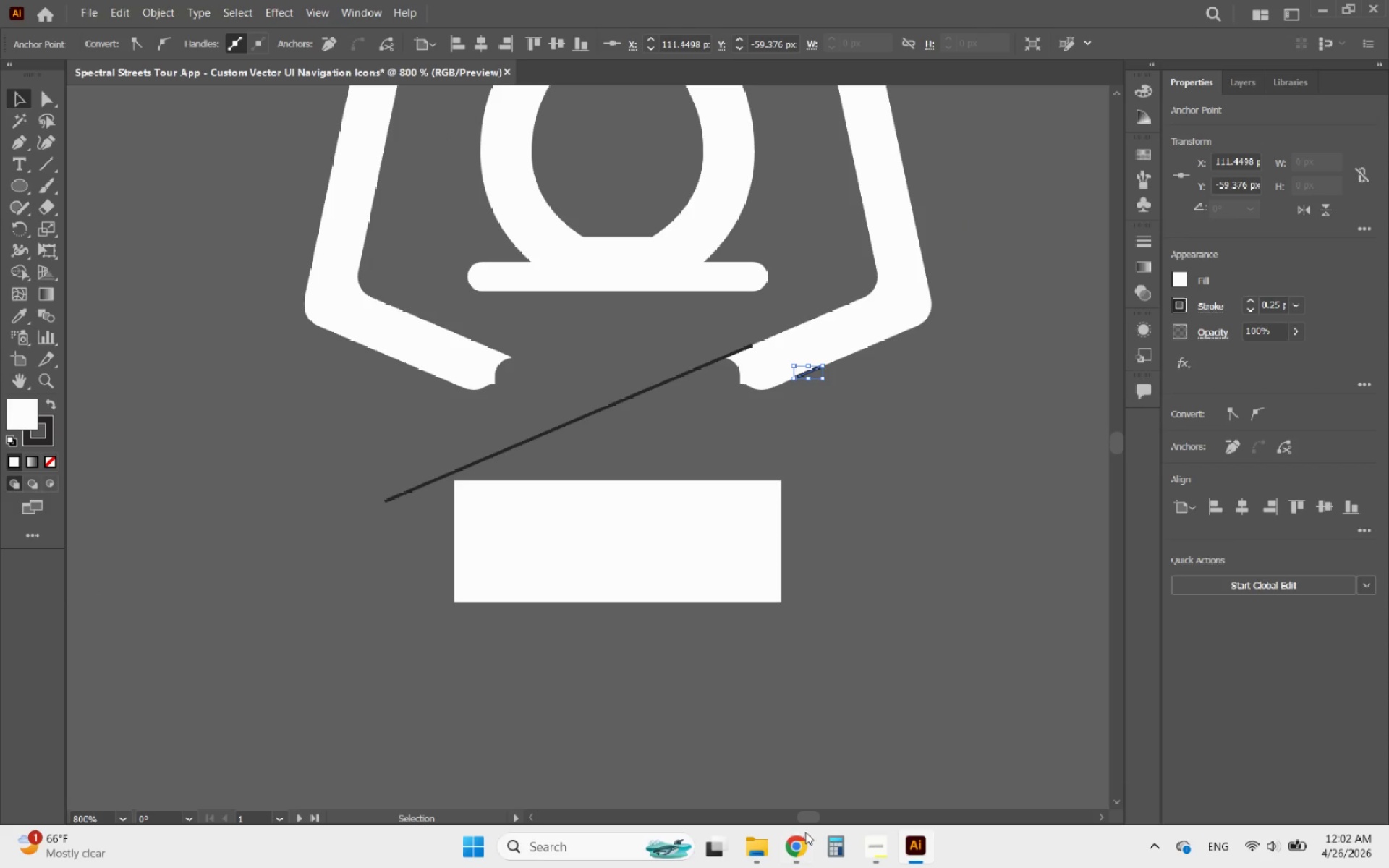 
left_click([805, 852])
 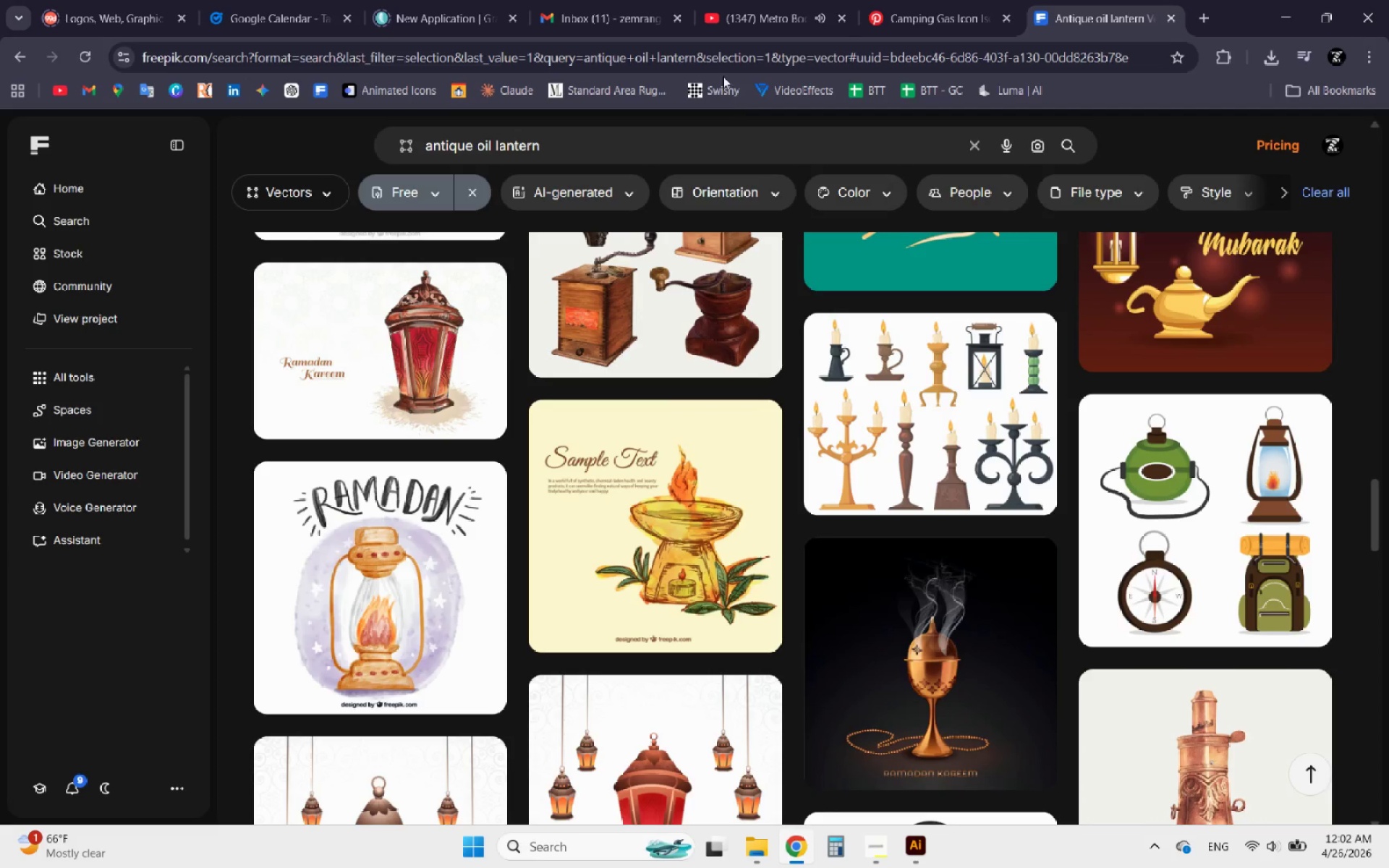 
left_click([778, 0])
 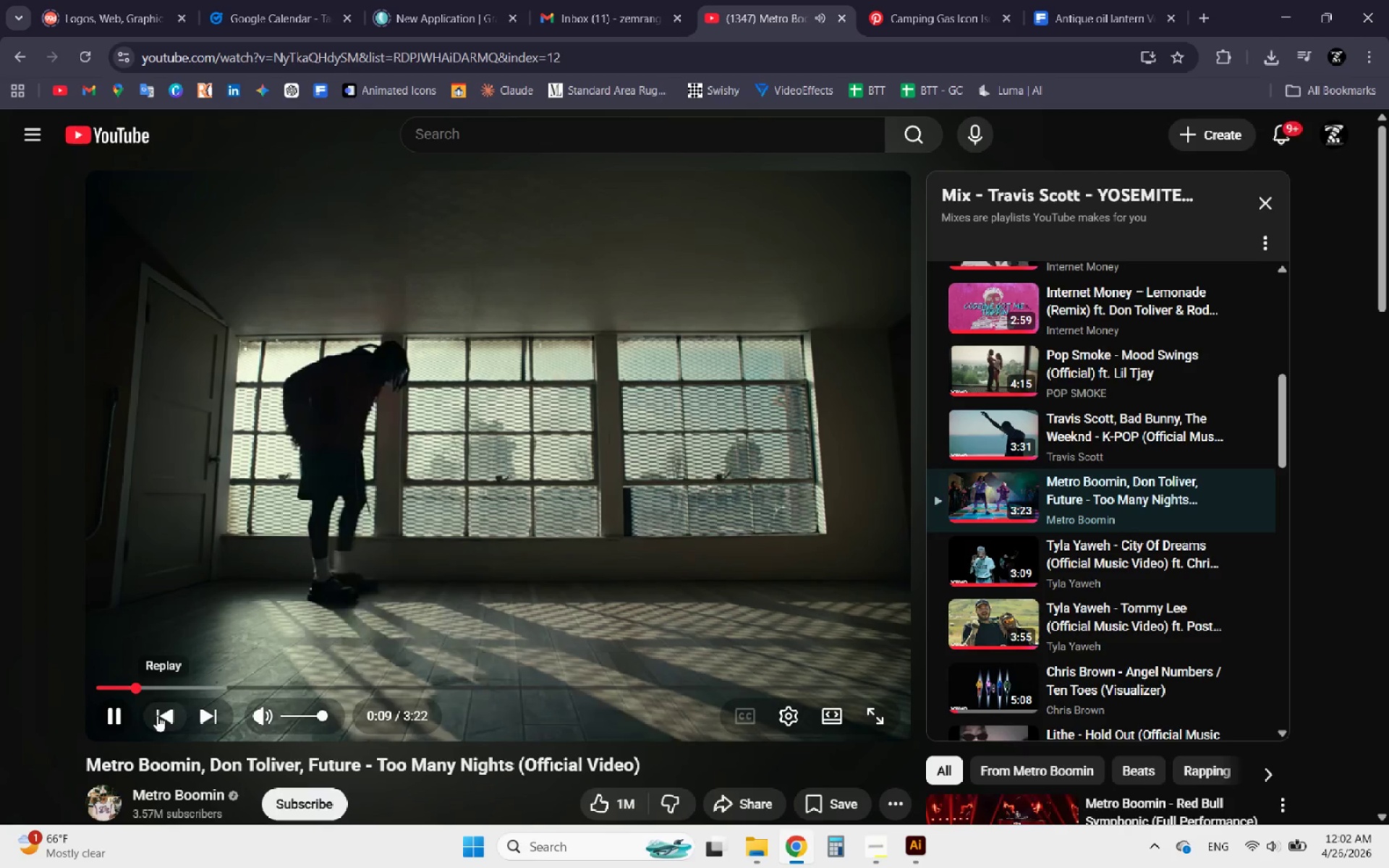 
left_click([161, 715])
 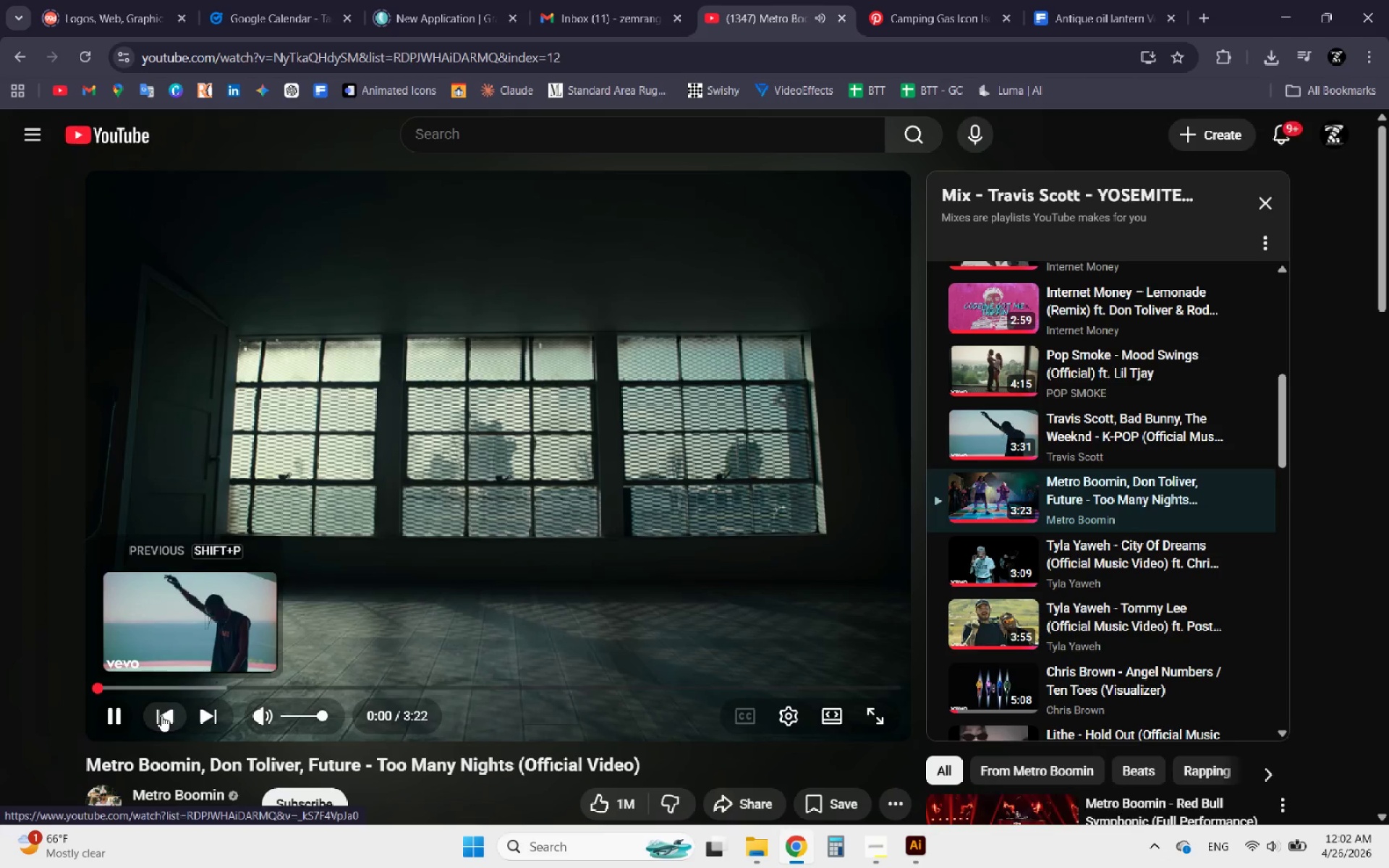 
left_click([161, 715])
 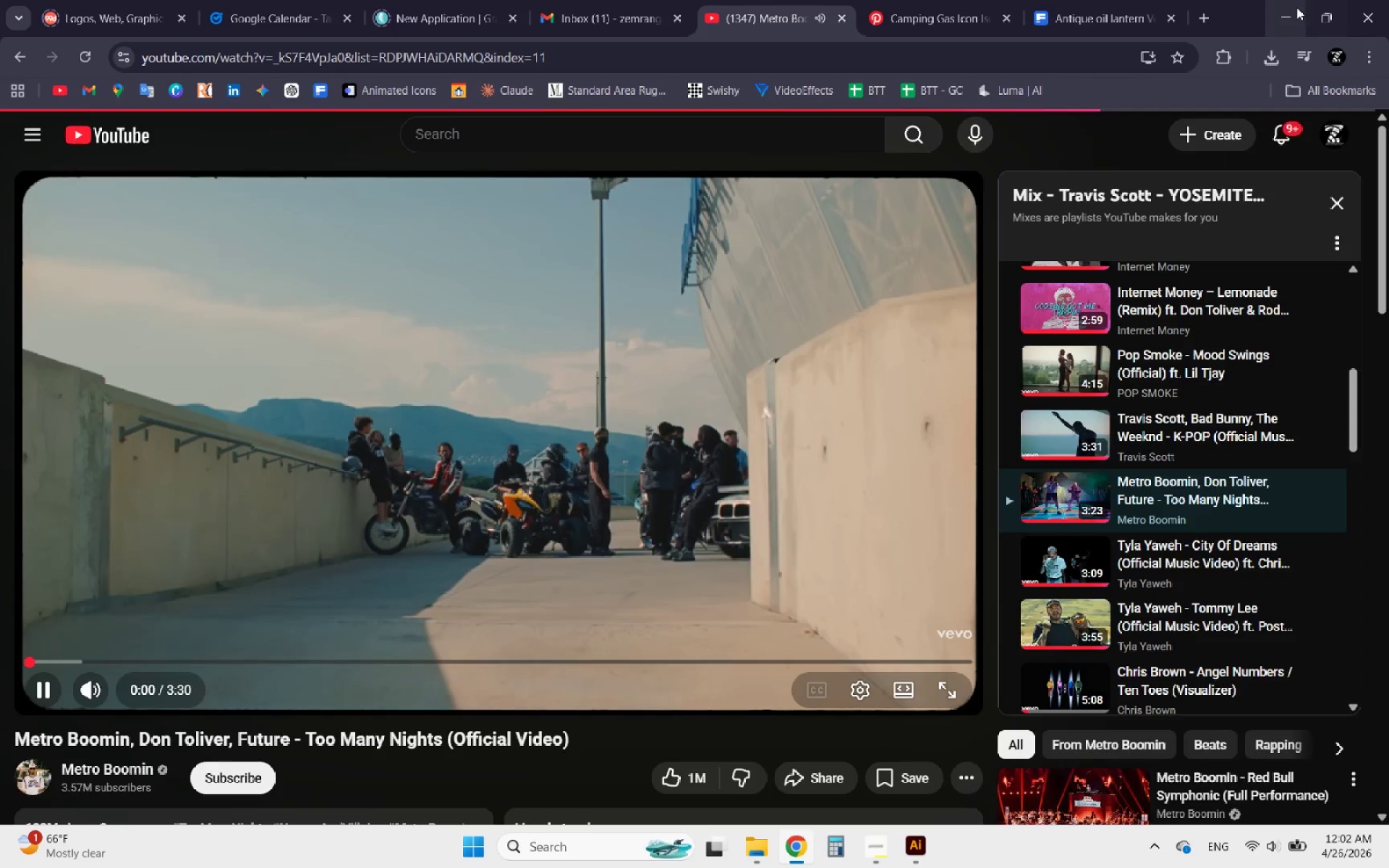 
left_click([1087, 0])
 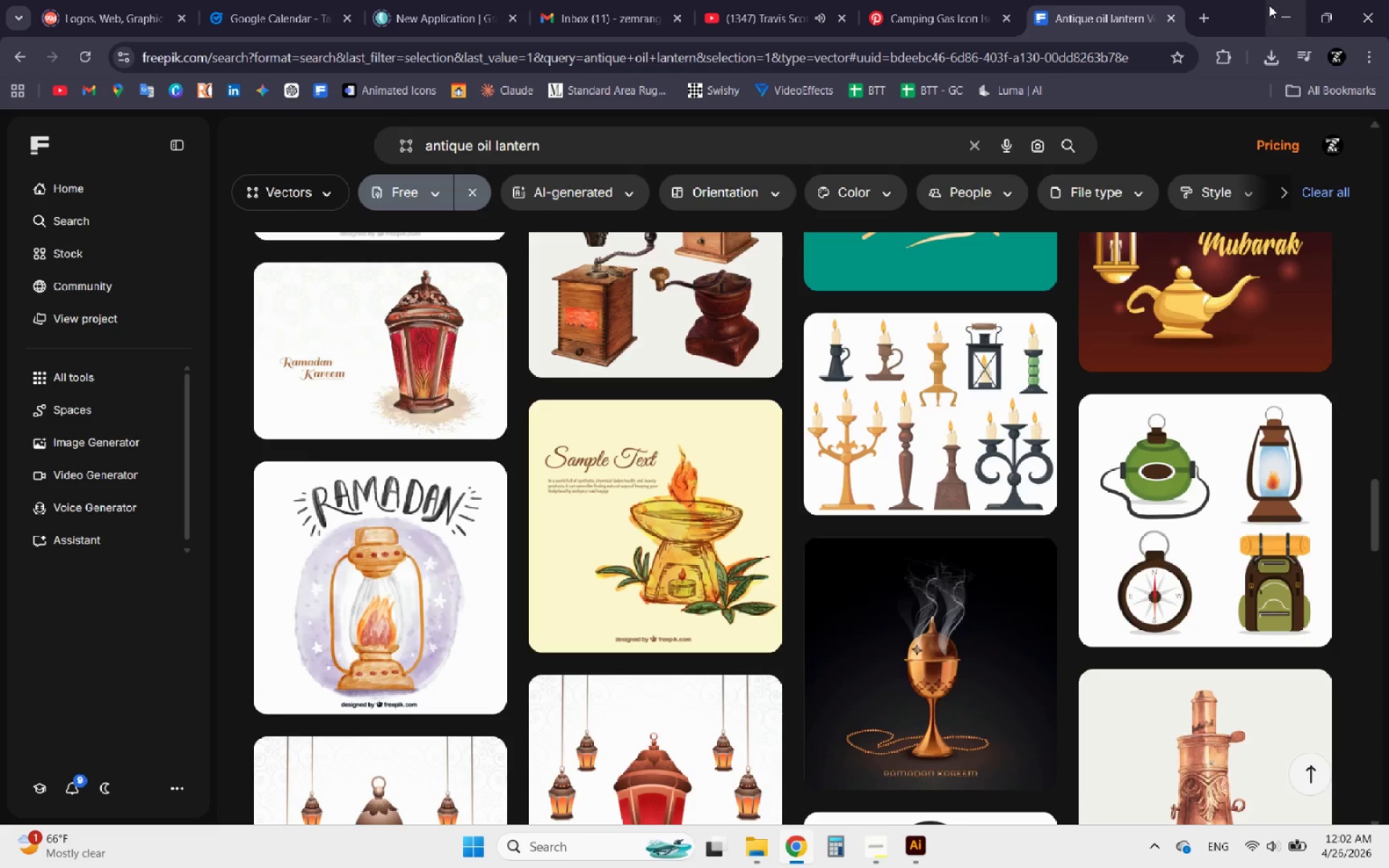 
left_click([1279, 2])
 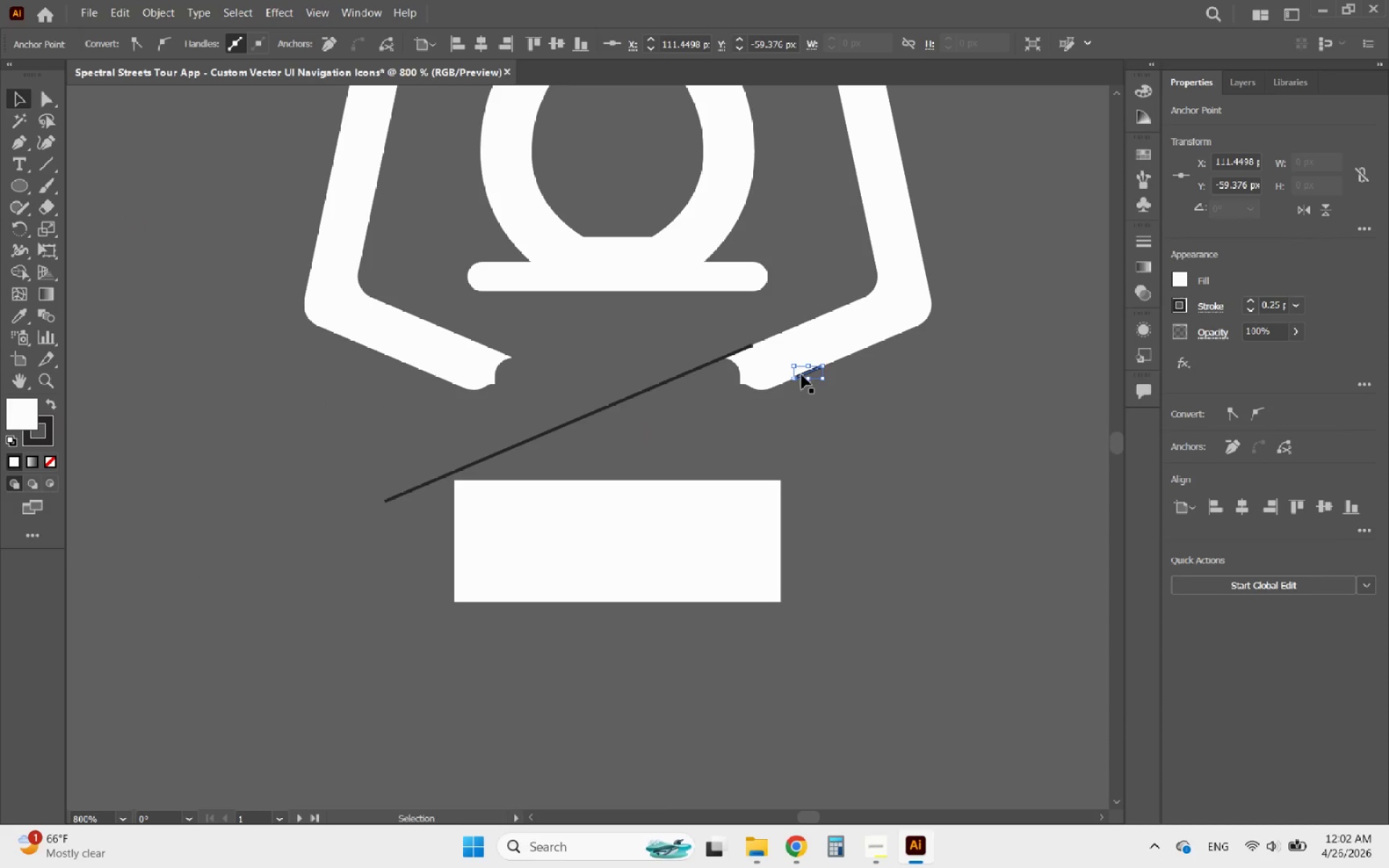 
hold_key(key=ShiftLeft, duration=1.47)
left_click_drag(start_coordinate=[793, 377], to_coordinate=[401, 621])
 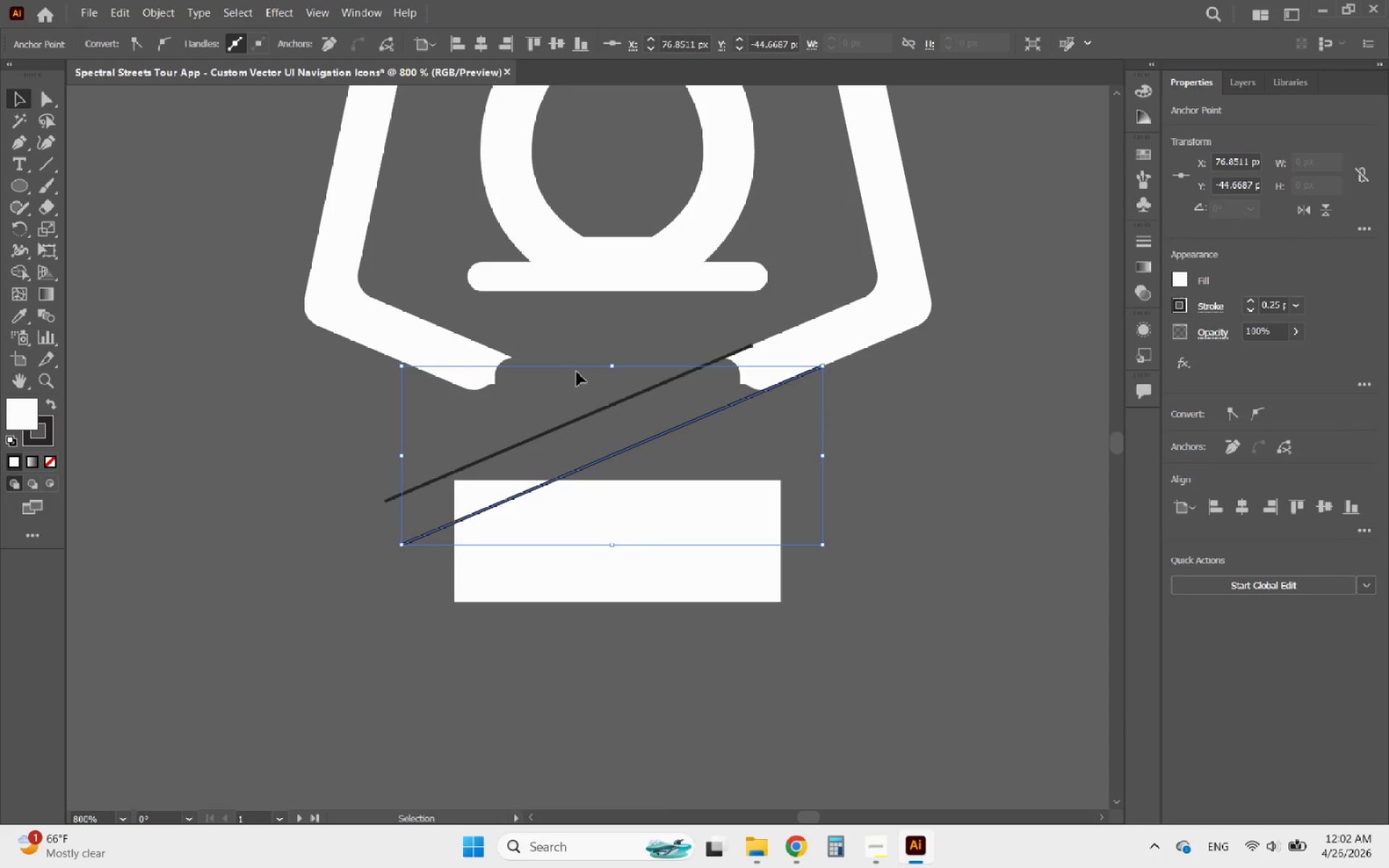 
left_click([577, 339])
 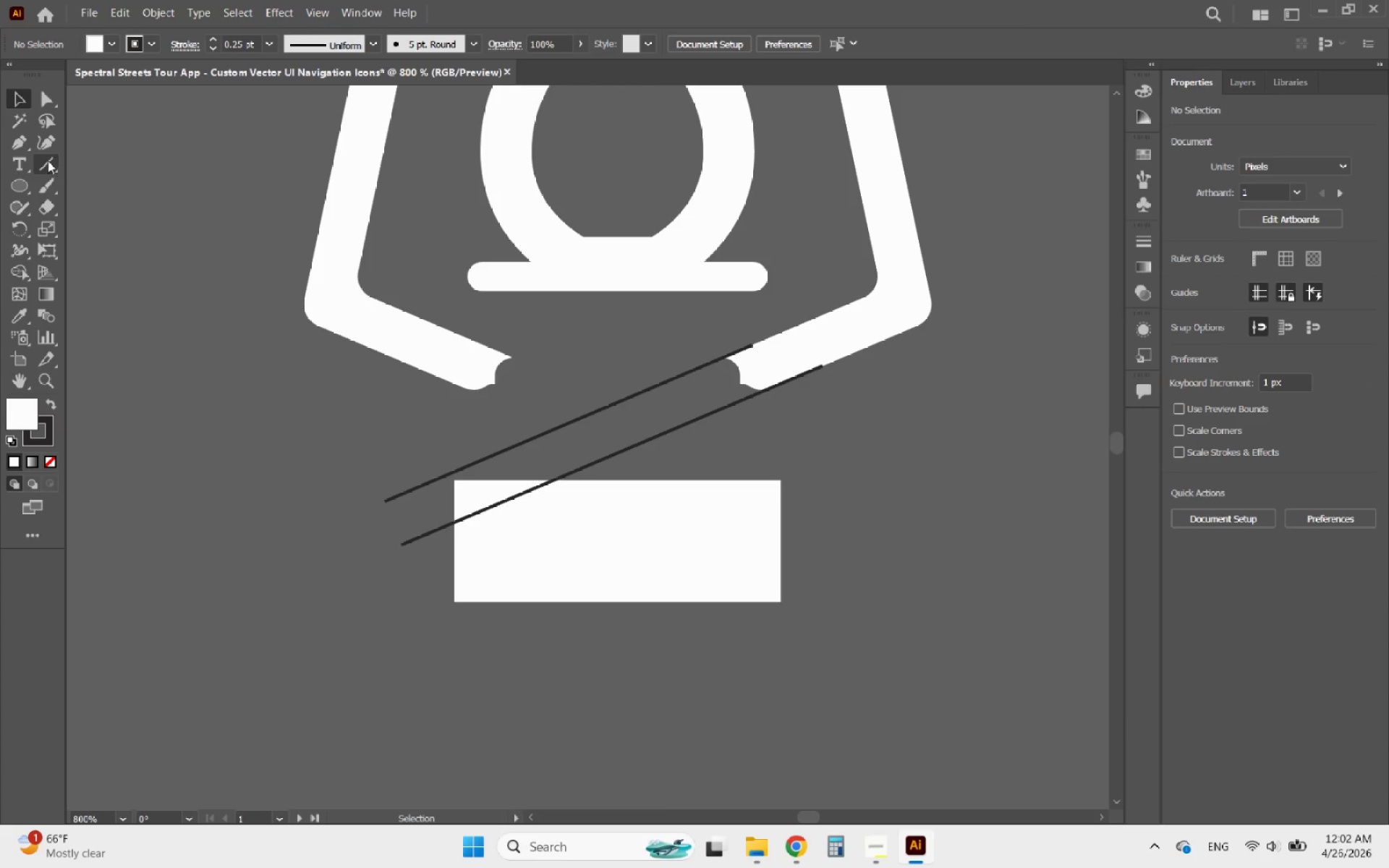 
left_click([22, 145])
 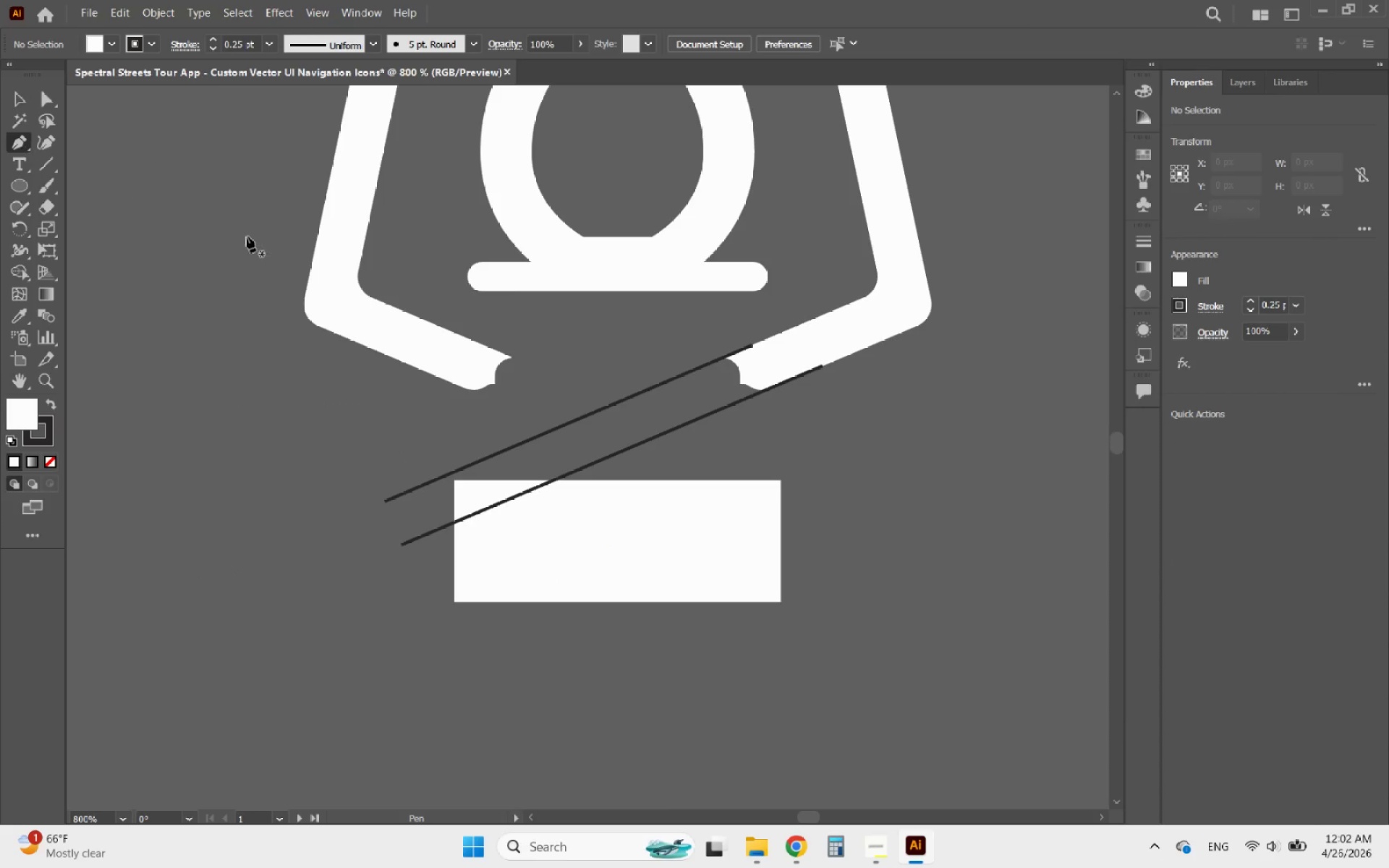 
hold_key(key=AltLeft, duration=0.75)
scroll: coordinate [497, 328], scroll_direction: up, amount: 3.0
 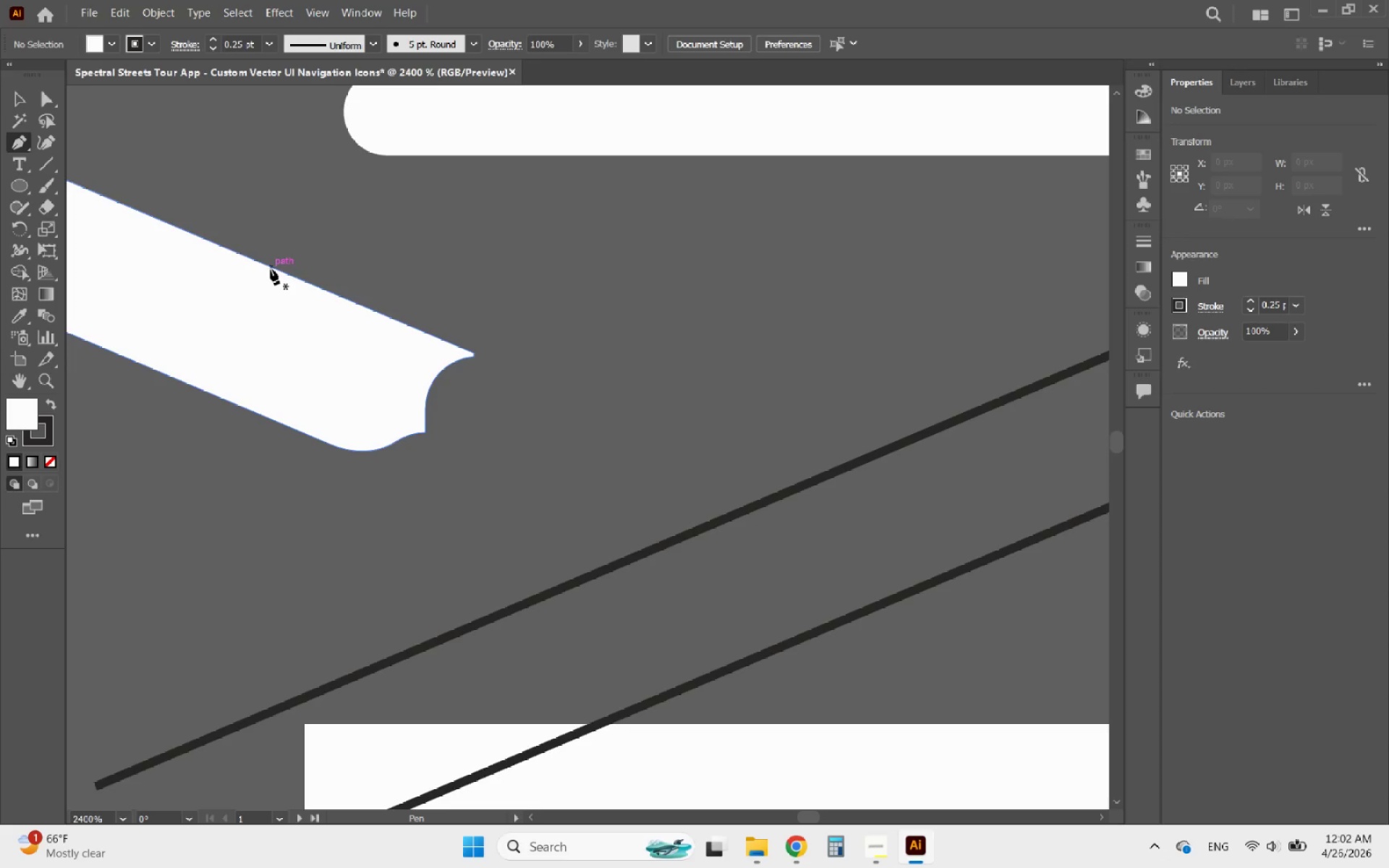 
left_click([271, 269])
 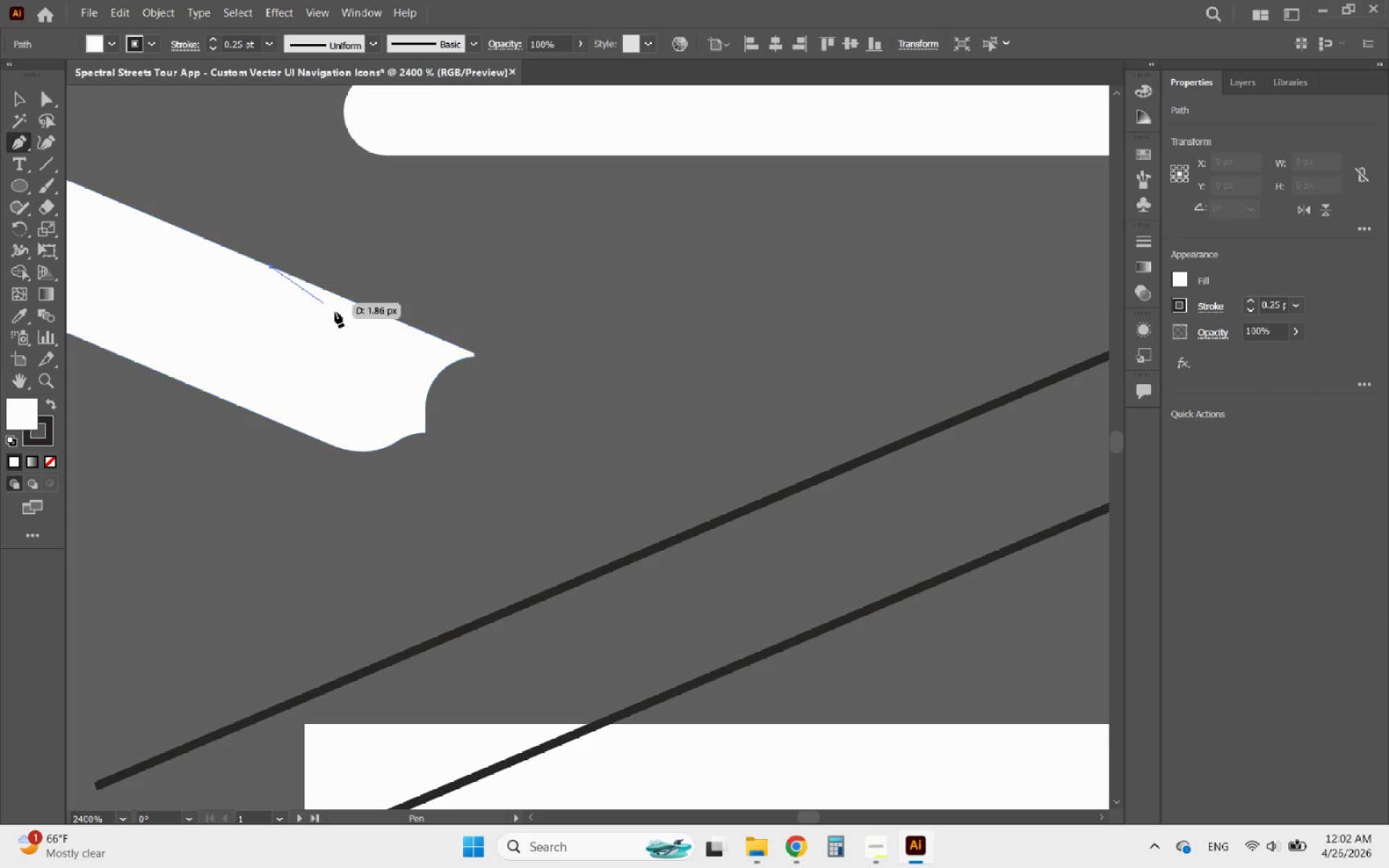 
hold_key(key=ShiftLeft, duration=0.58)
 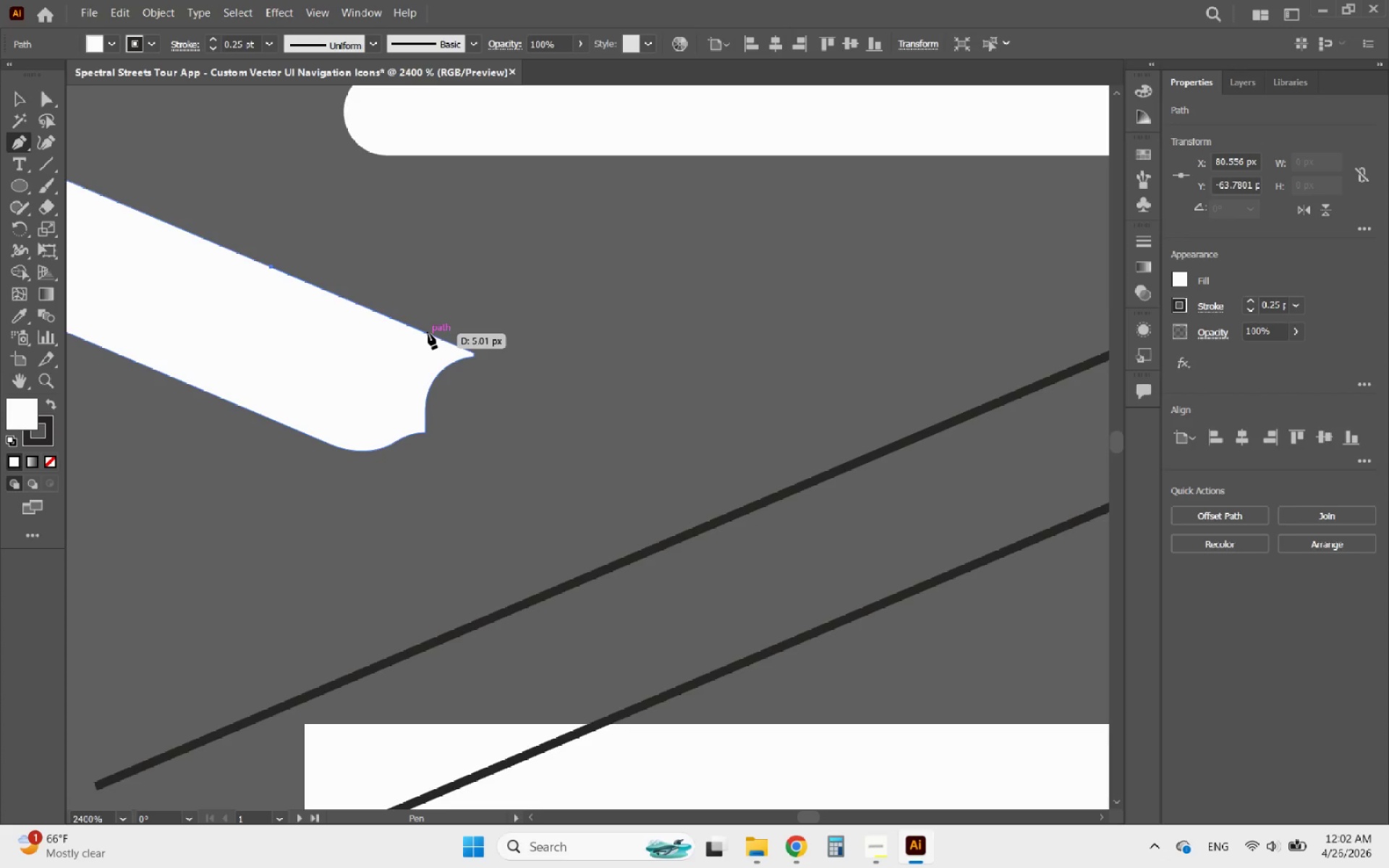 
left_click([428, 333])
 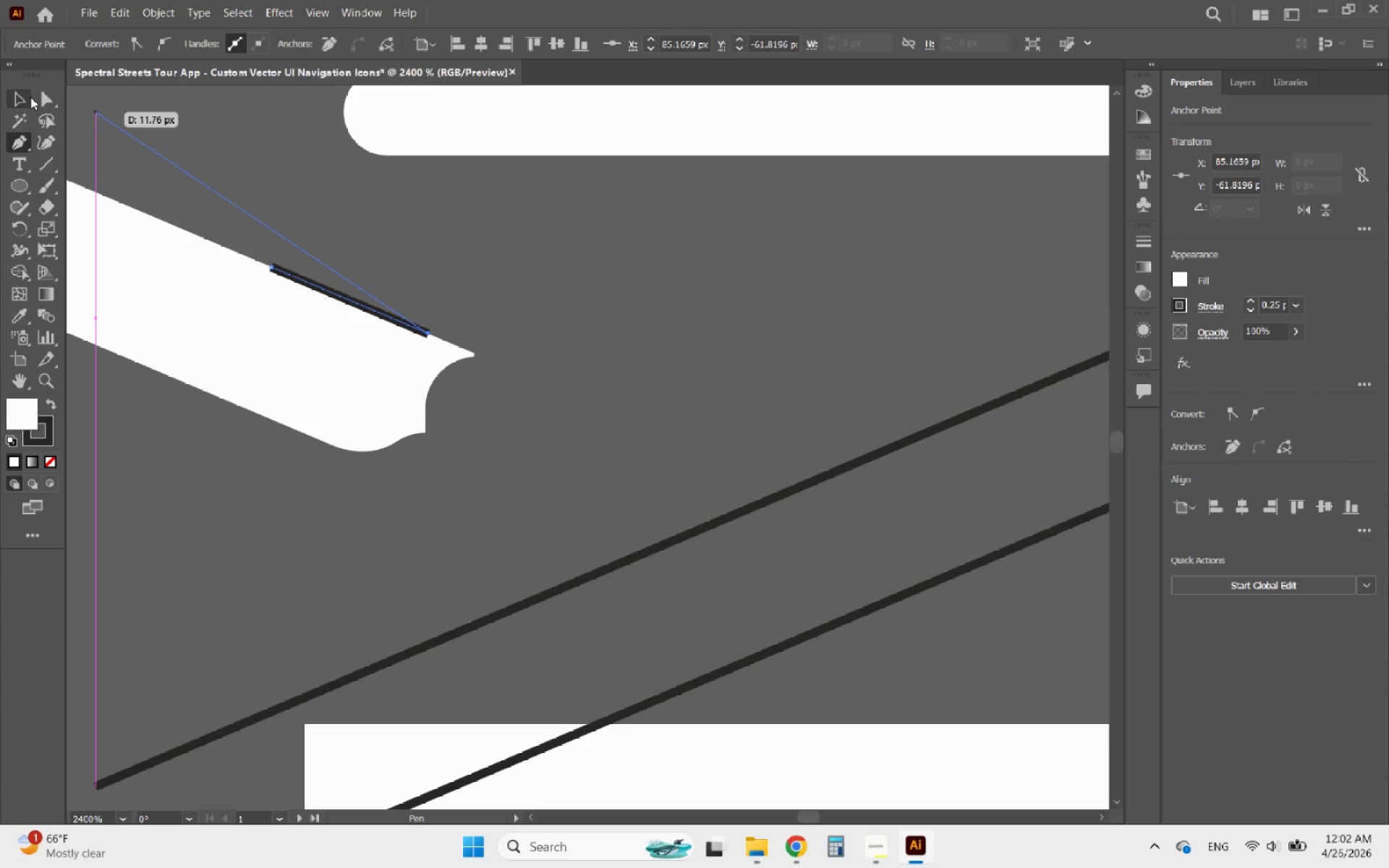 
left_click([17, 101])
 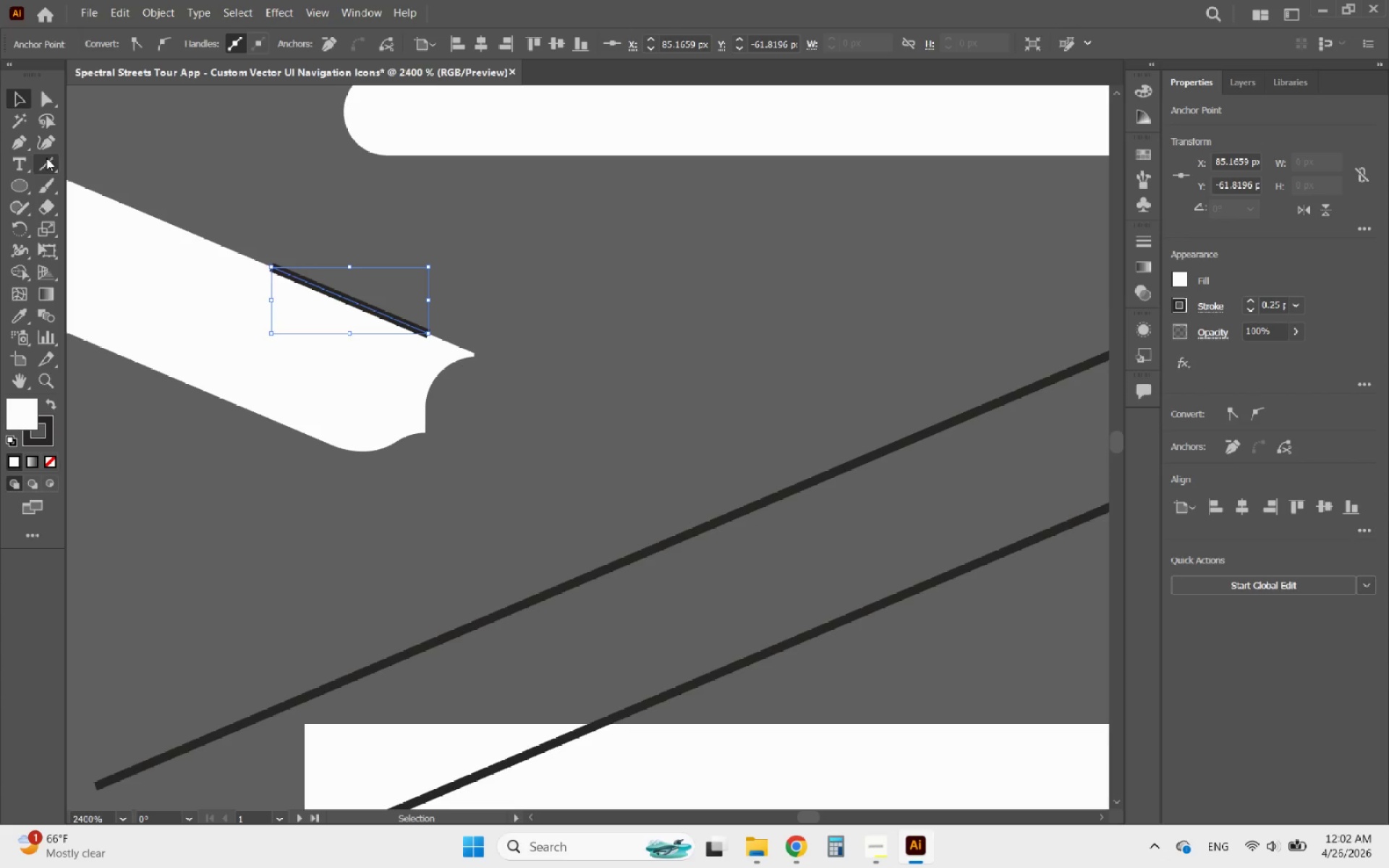 
left_click([12, 145])
 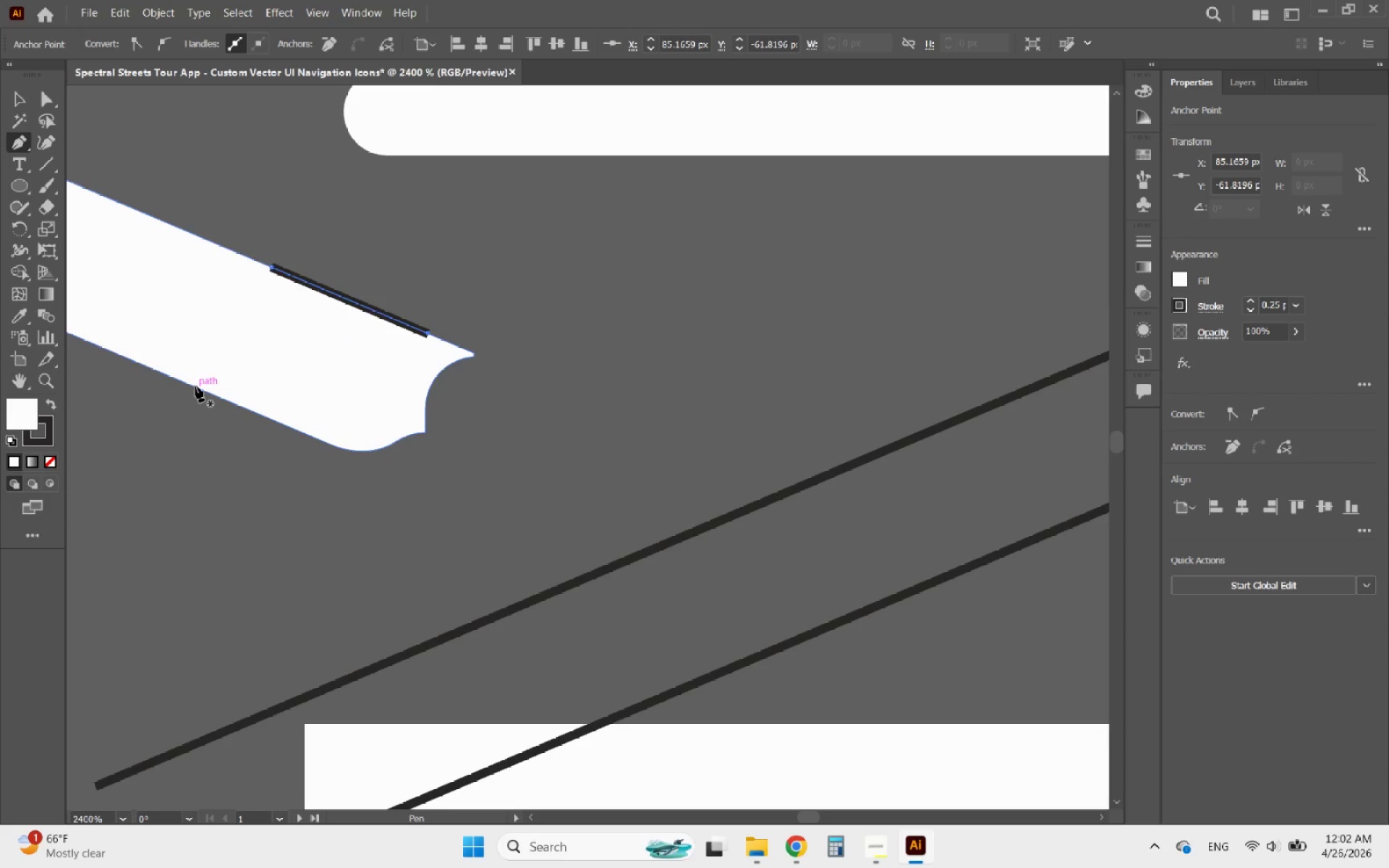 
left_click([195, 386])
 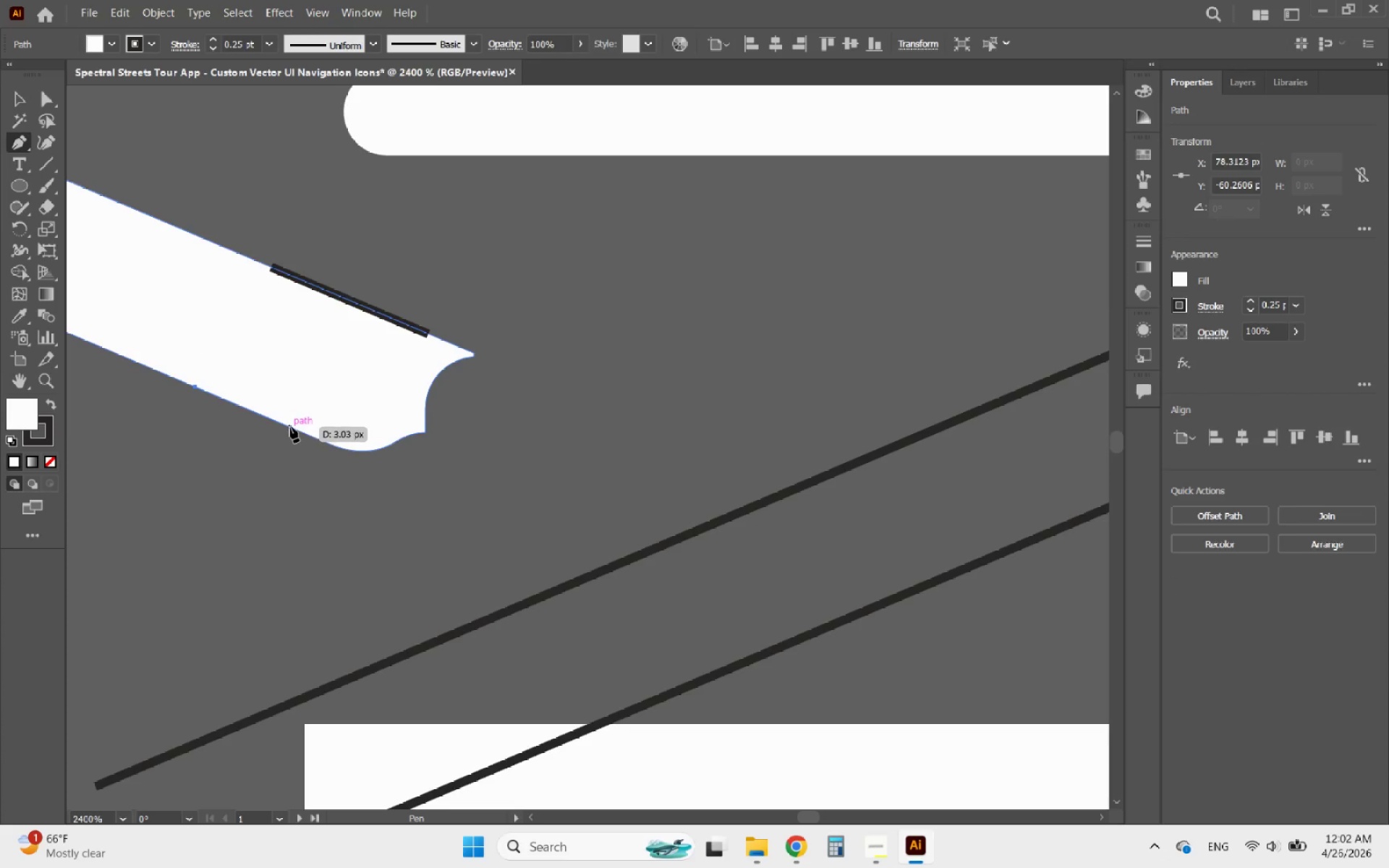 
left_click([290, 427])
 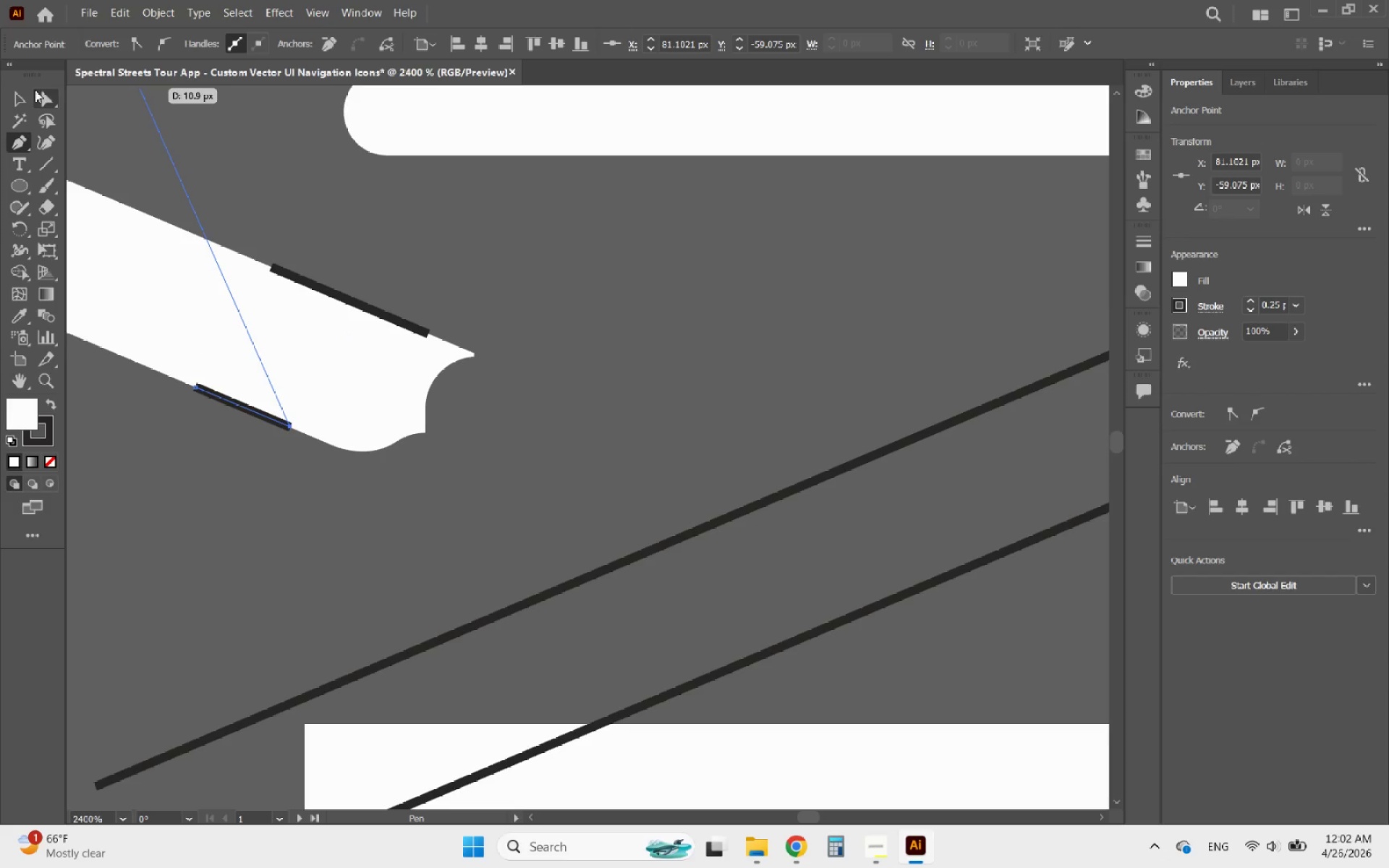 
left_click([25, 95])
 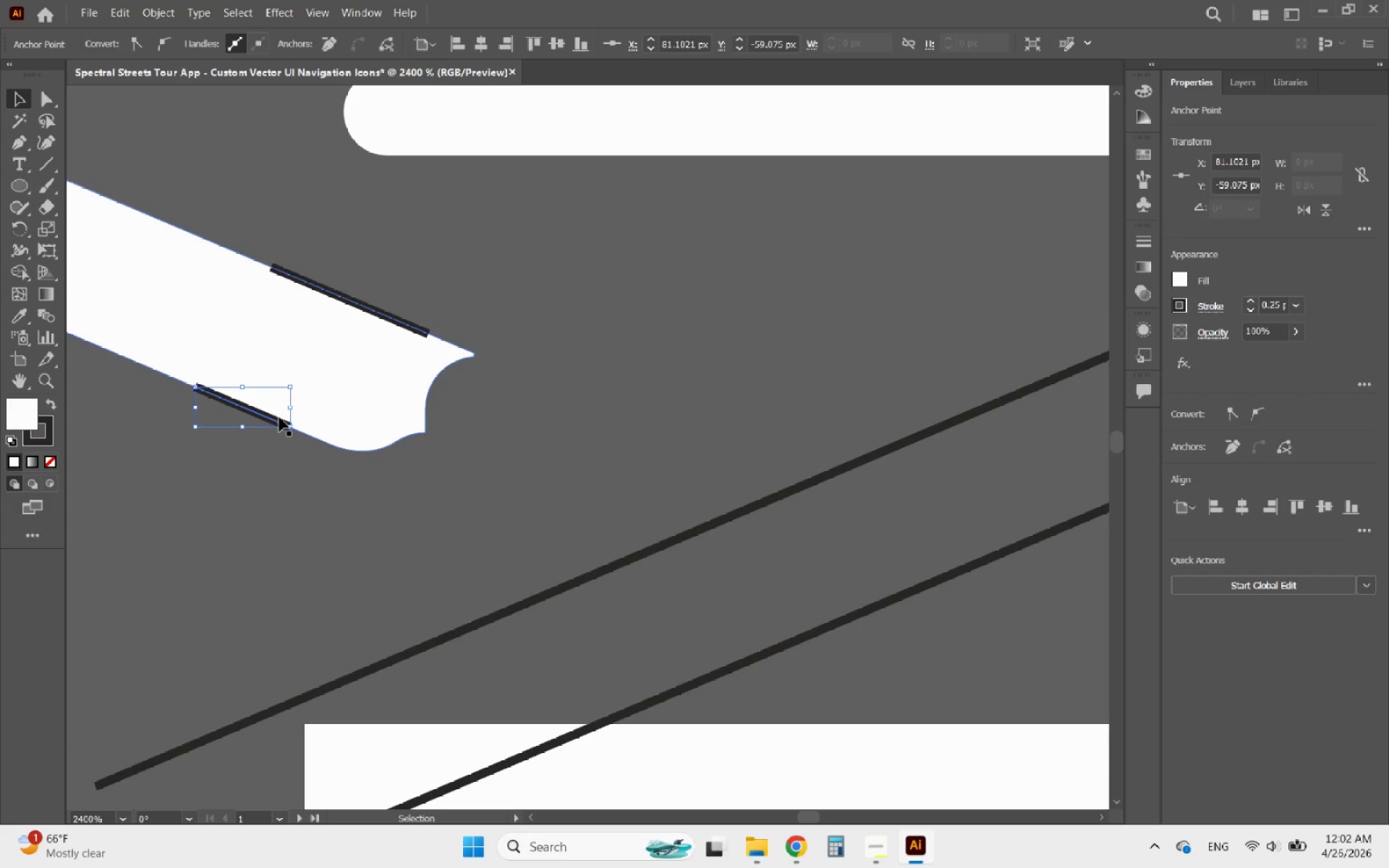 
hold_key(key=ShiftLeft, duration=0.33)
 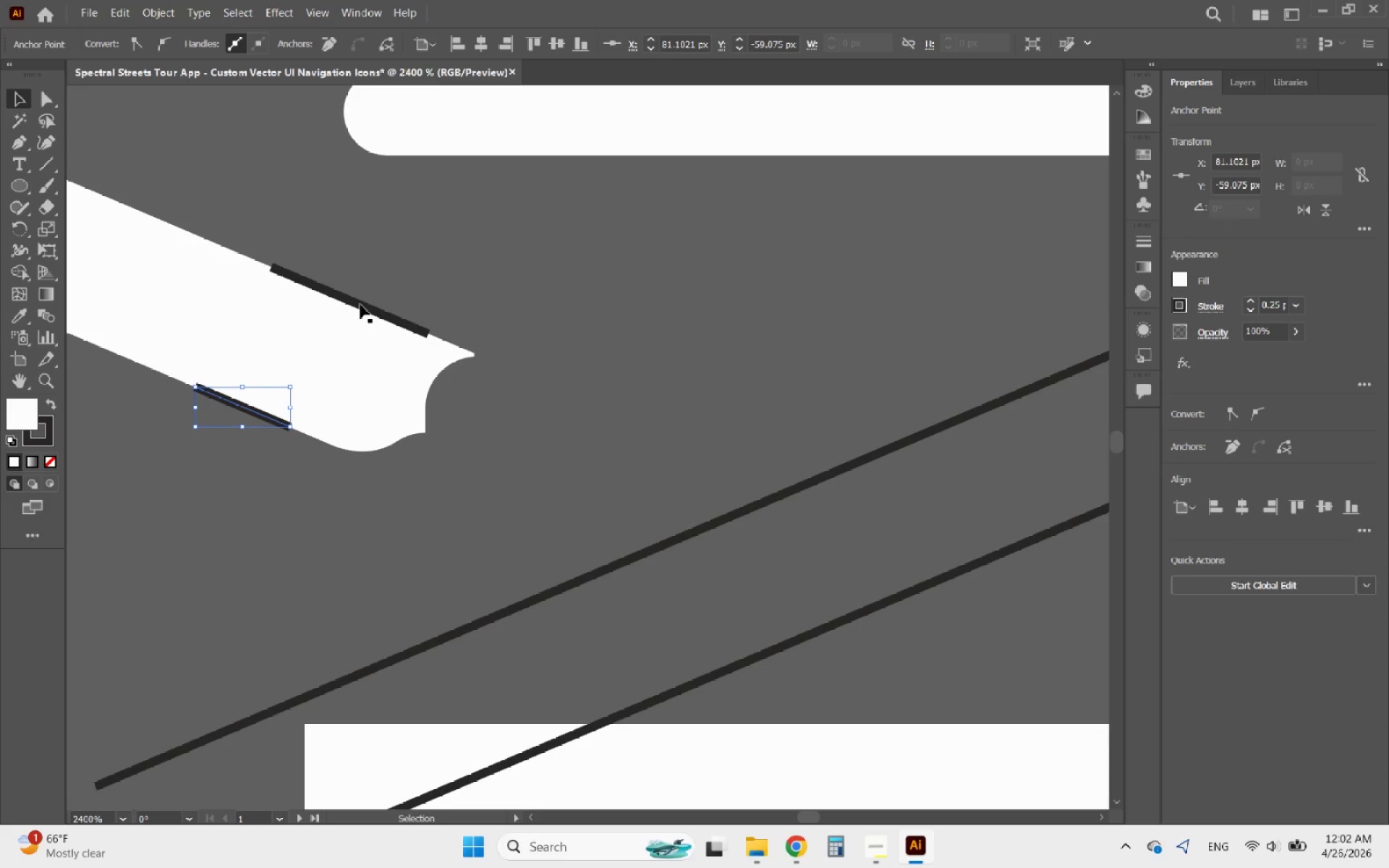 
hold_key(key=ShiftLeft, duration=0.84)
left_click([356, 307])
 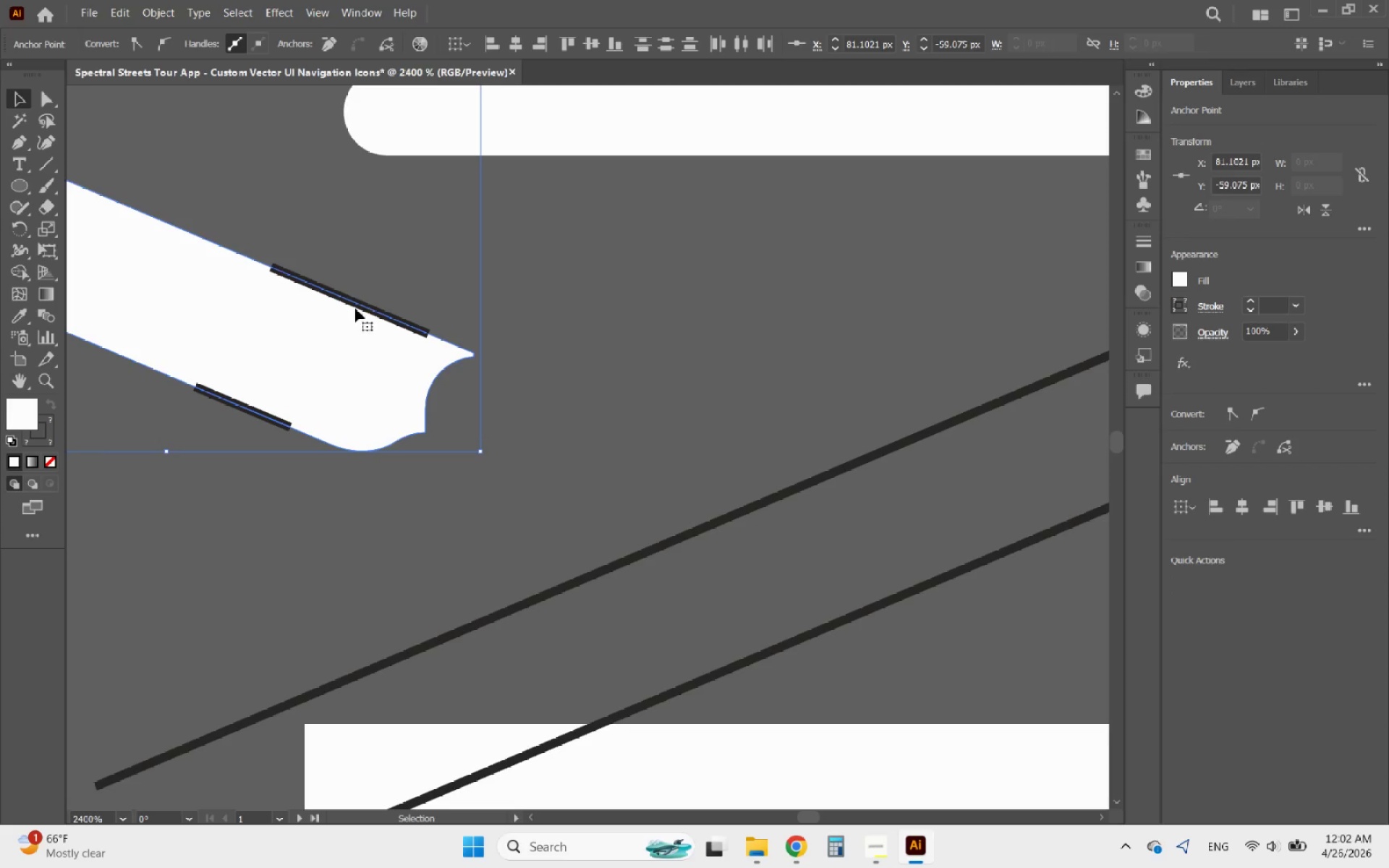 
hold_key(key=AltLeft, duration=0.97)
scroll: coordinate [286, 328], scroll_direction: down, amount: 2.0
 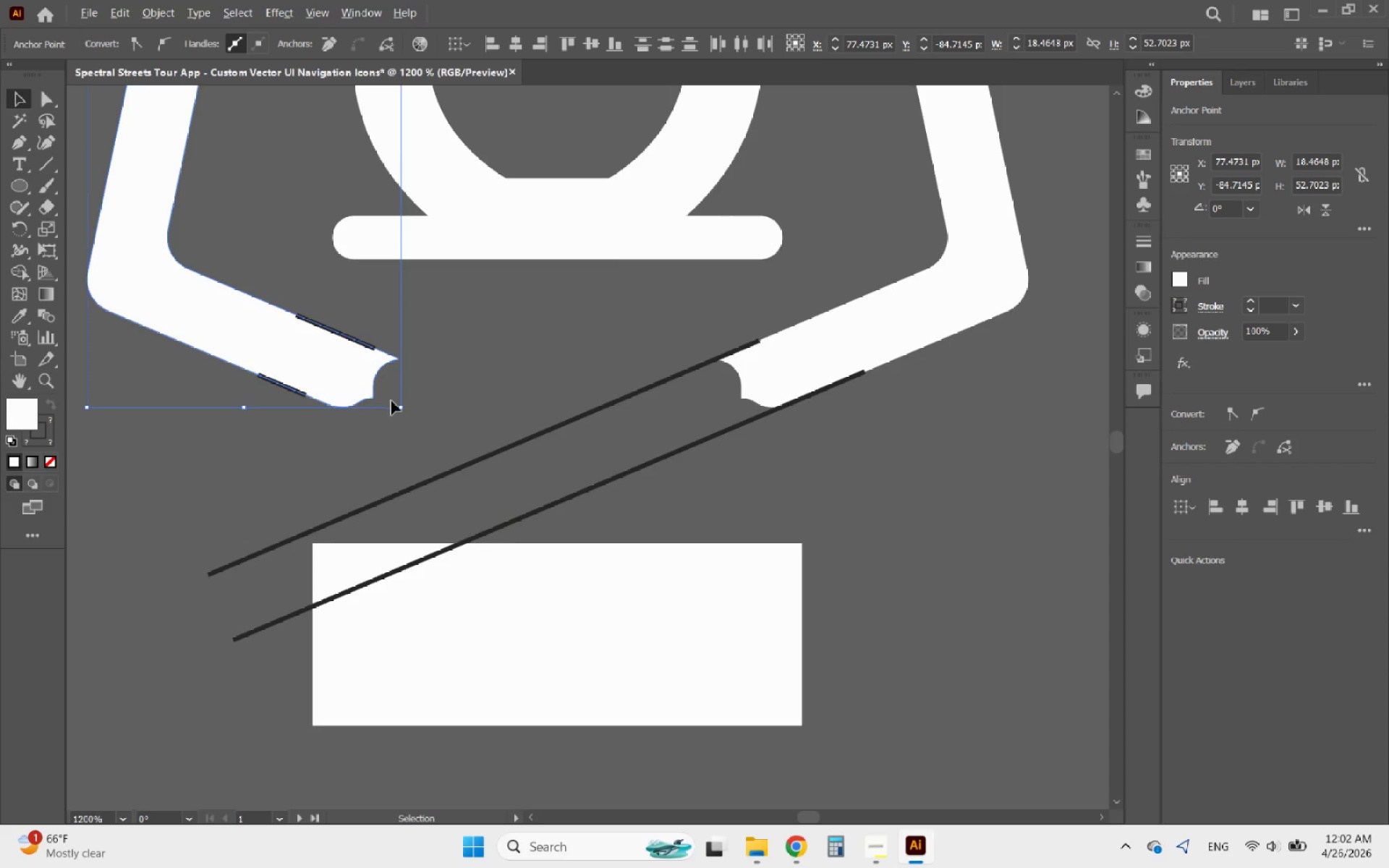 
hold_key(key=ShiftLeft, duration=1.19)
left_click_drag(start_coordinate=[399, 407], to_coordinate=[509, 503])
 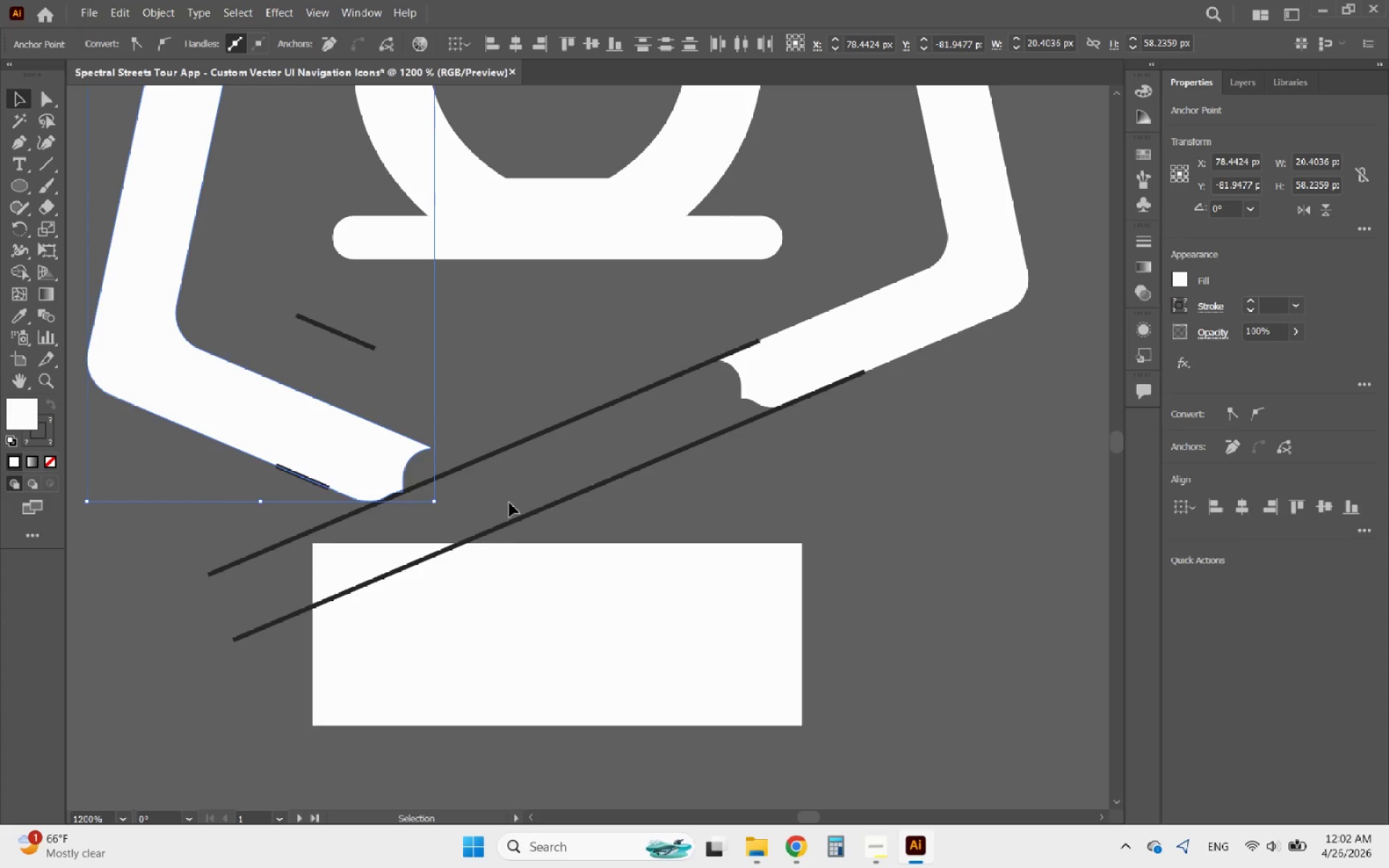 
key(Control+Z)
 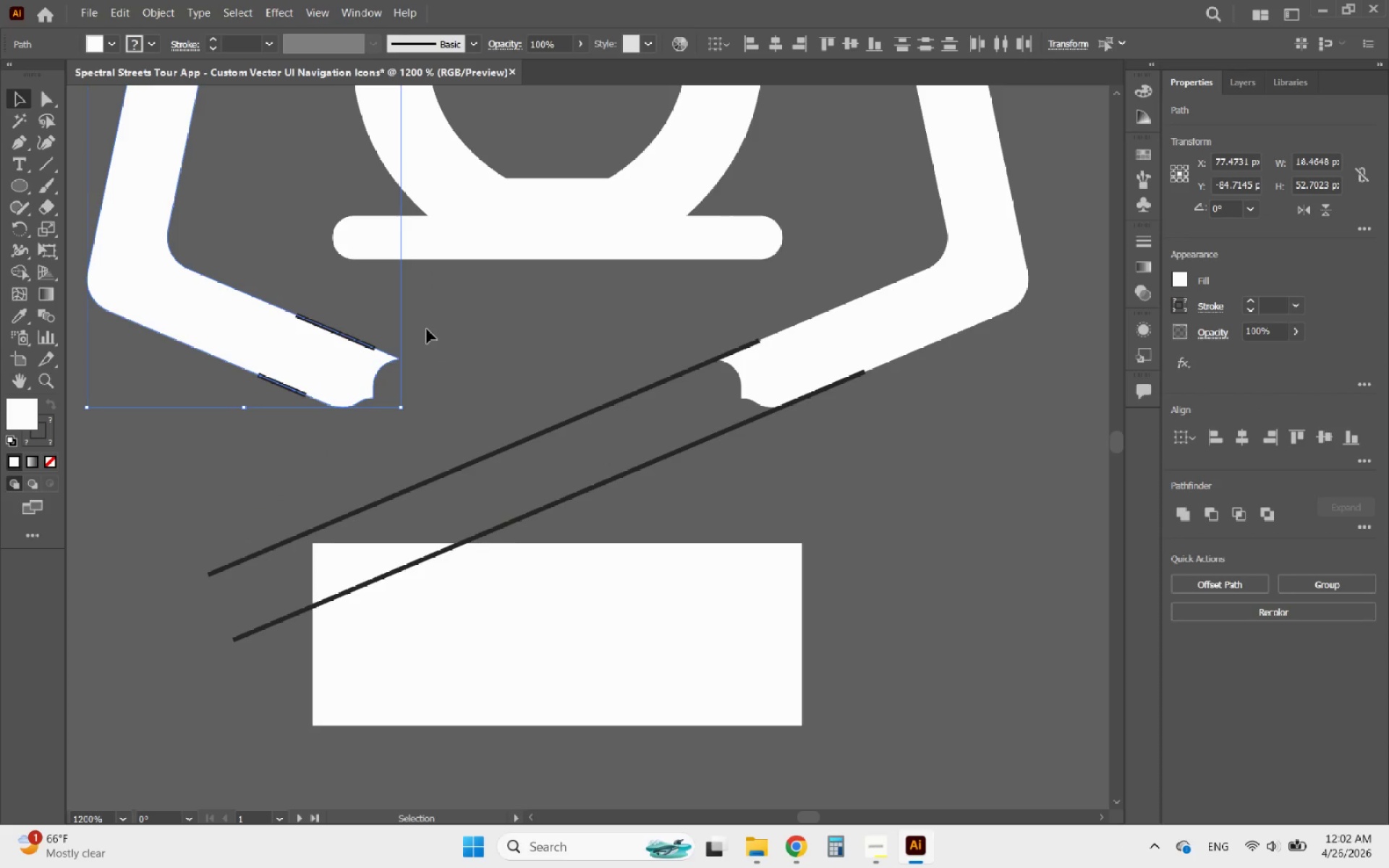 
left_click([427, 329])
 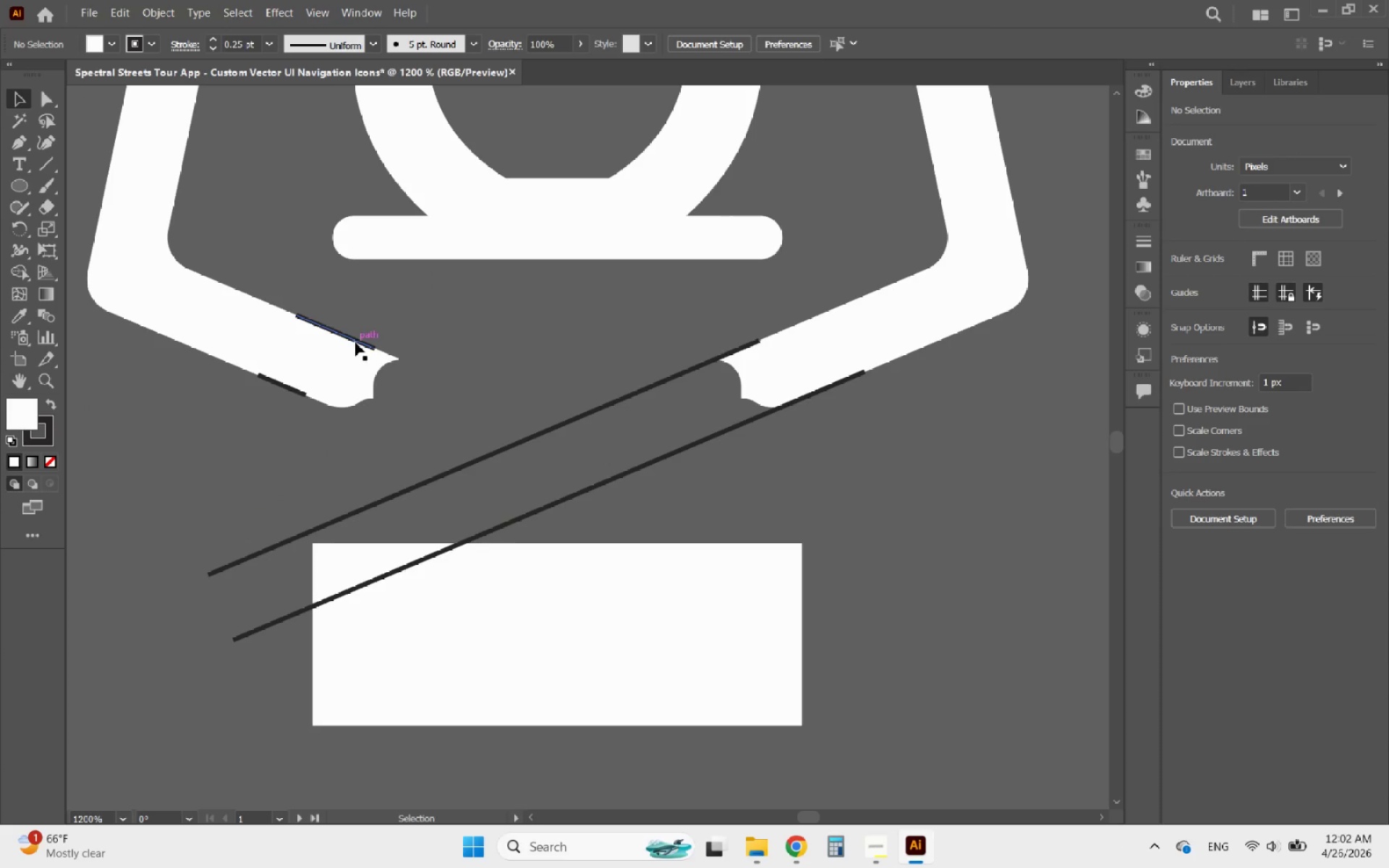 
left_click([354, 342])
 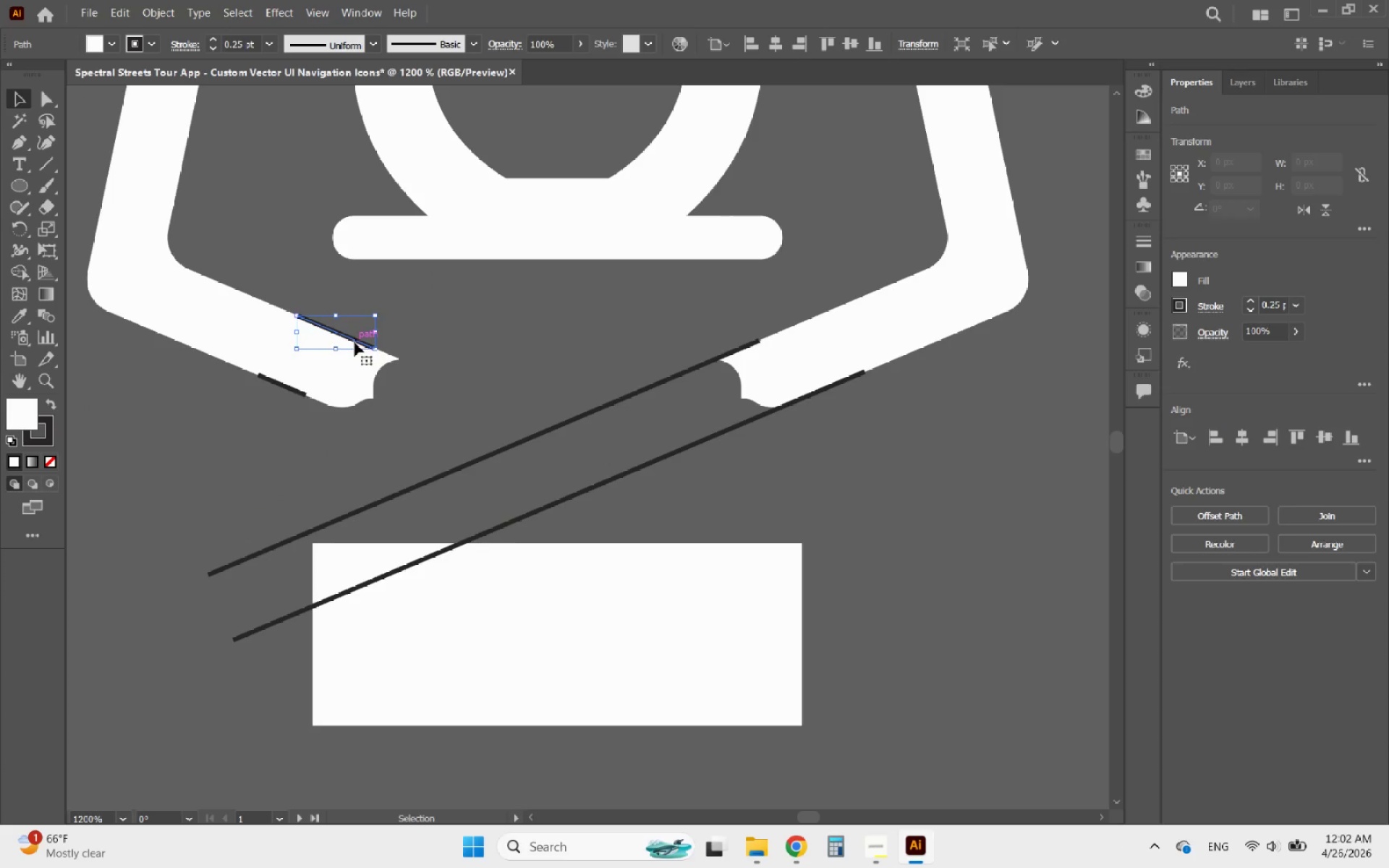 
hold_key(key=ShiftLeft, duration=3.41)
left_click([289, 389])
 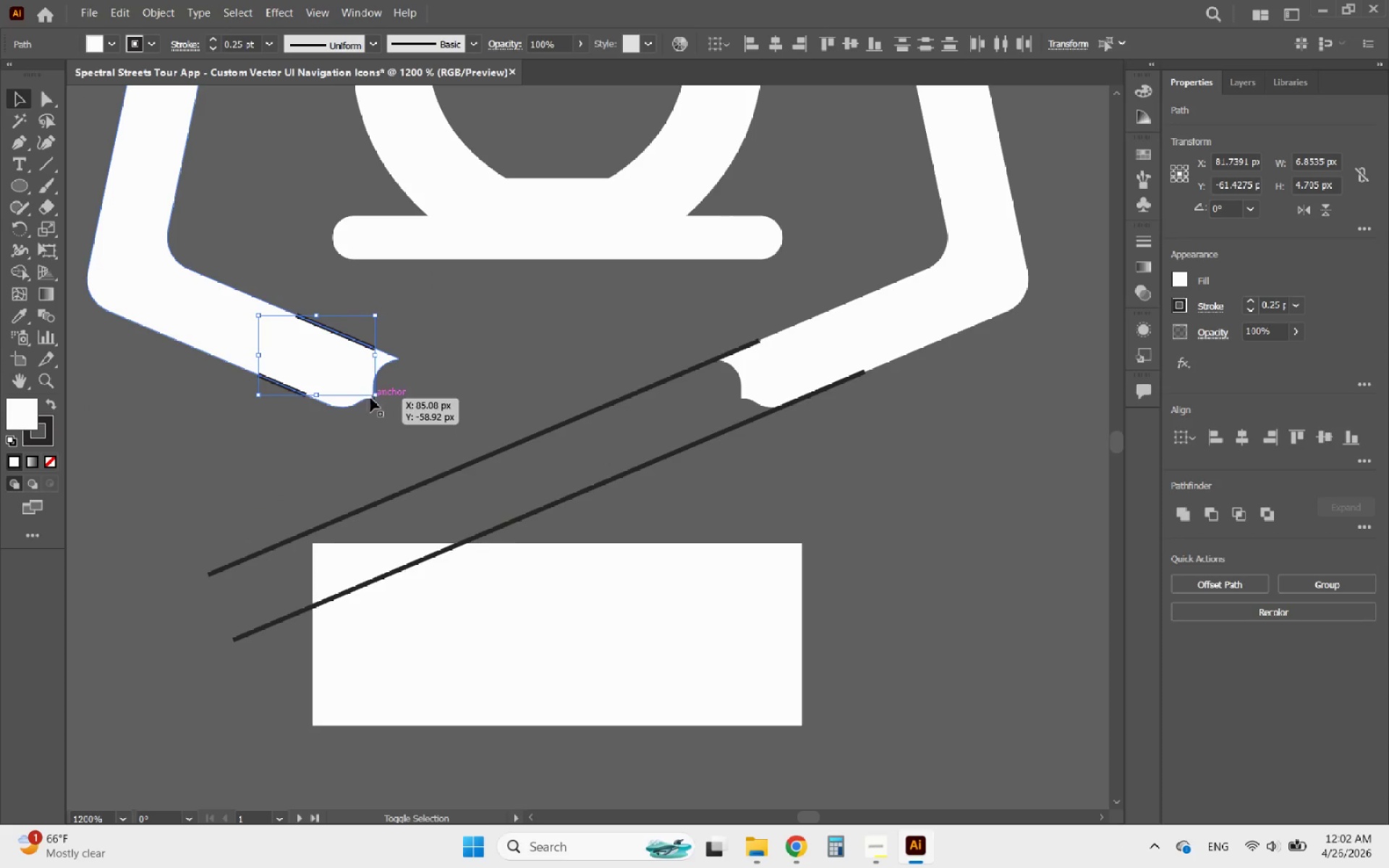 
left_click_drag(start_coordinate=[372, 397], to_coordinate=[483, 467])
 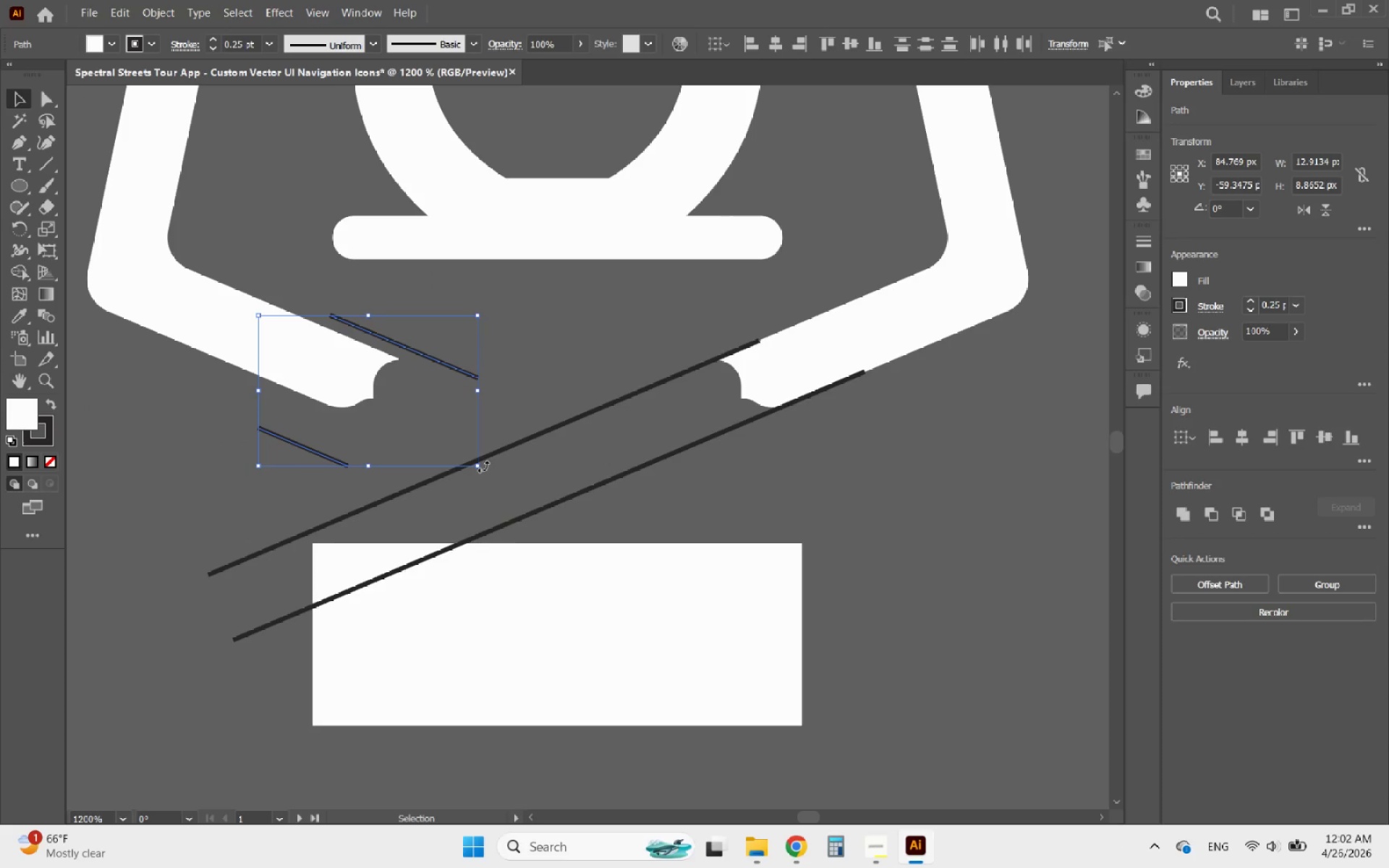 
key(Control+ControlLeft)
 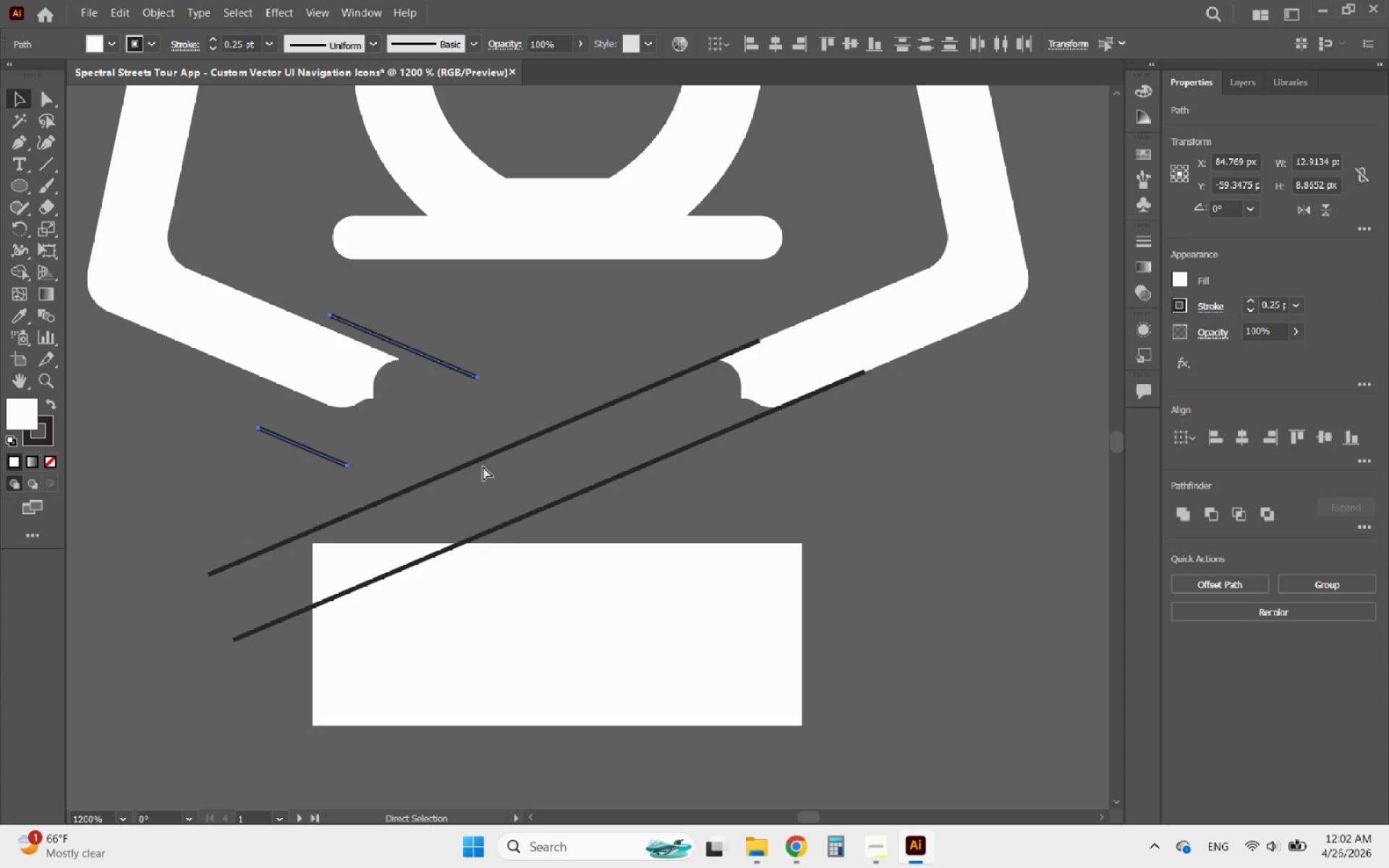 
key(Control+Z)
 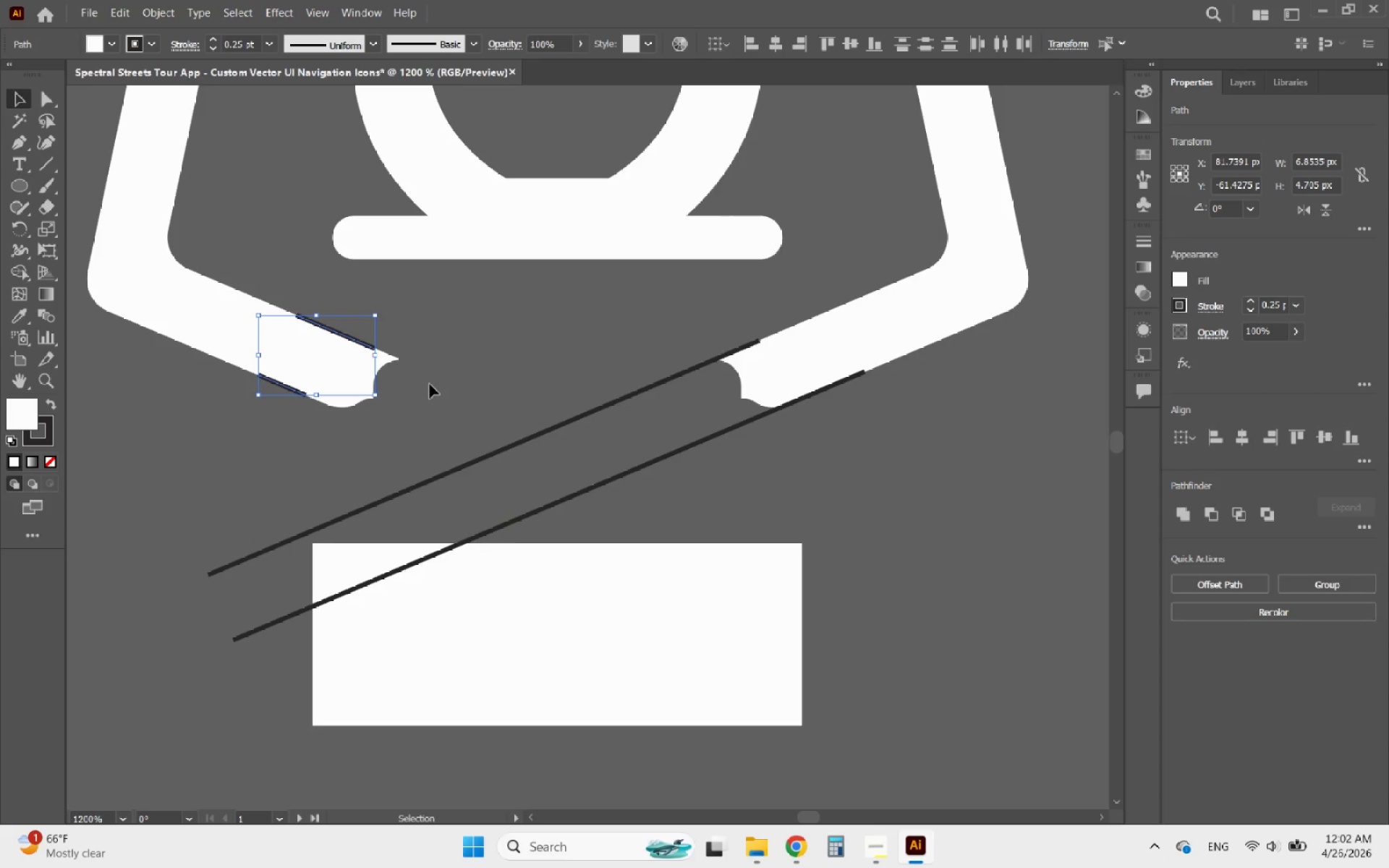 
left_click([429, 383])
 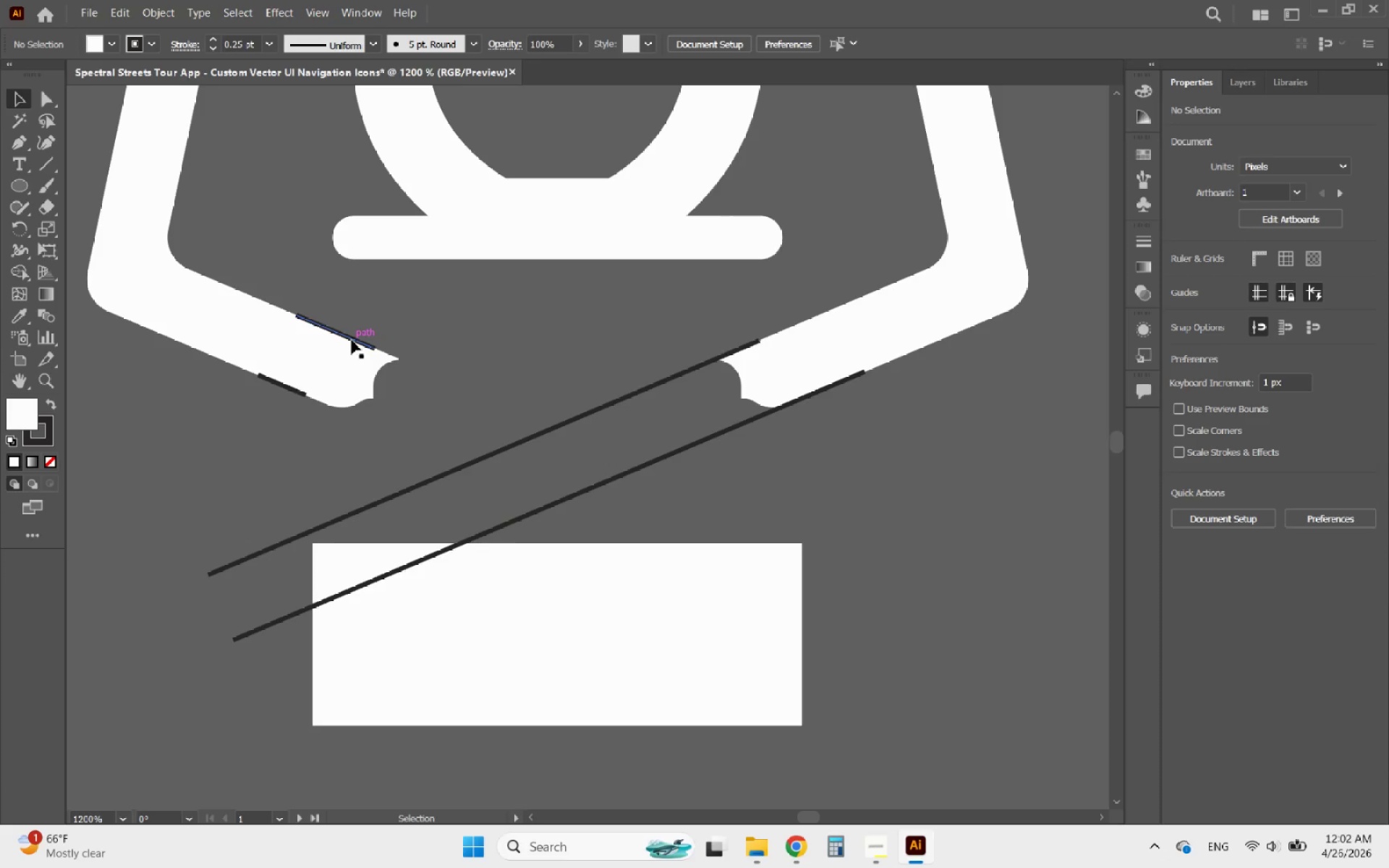 
left_click([352, 340])
 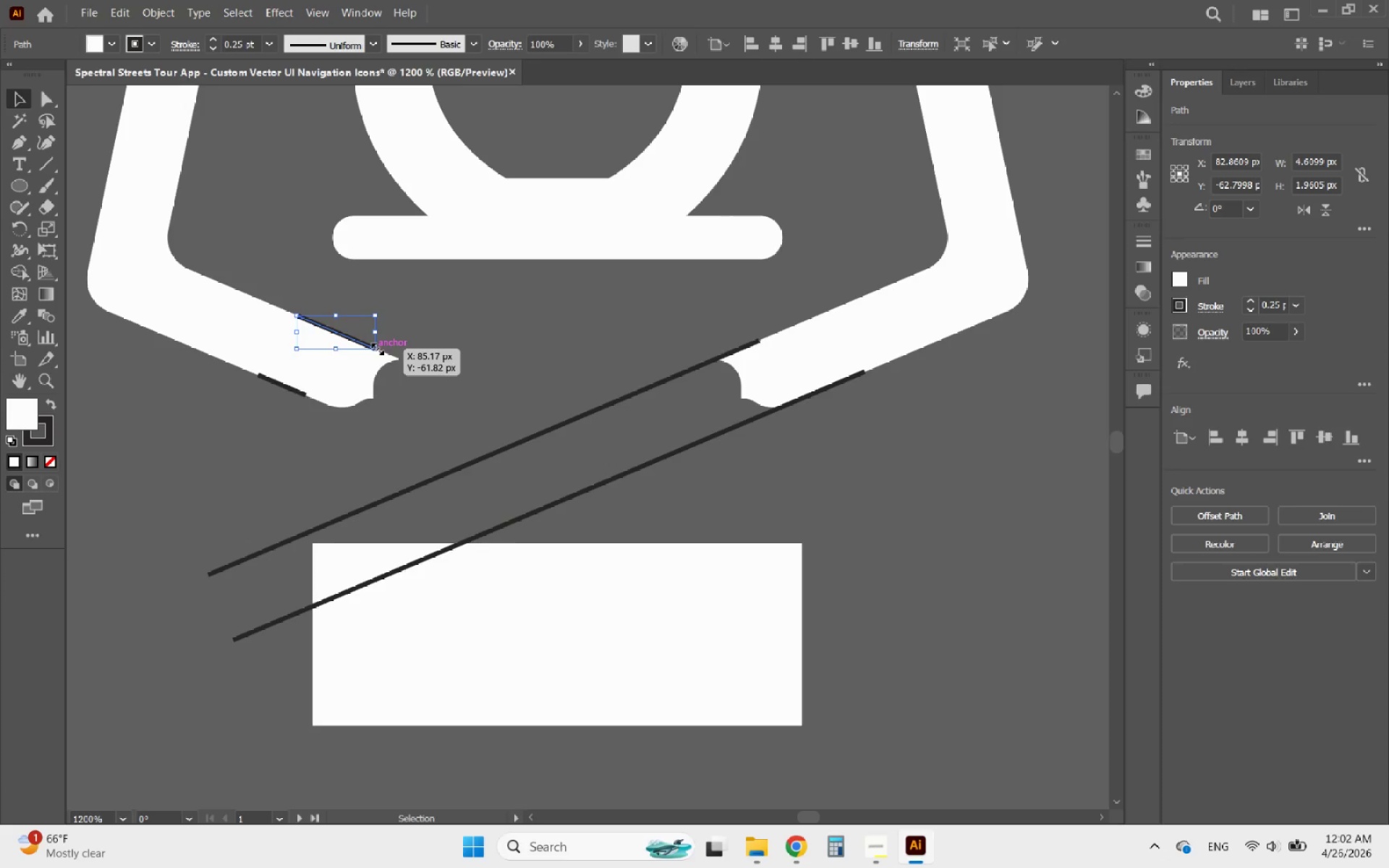 
left_click_drag(start_coordinate=[375, 347], to_coordinate=[813, 642])
 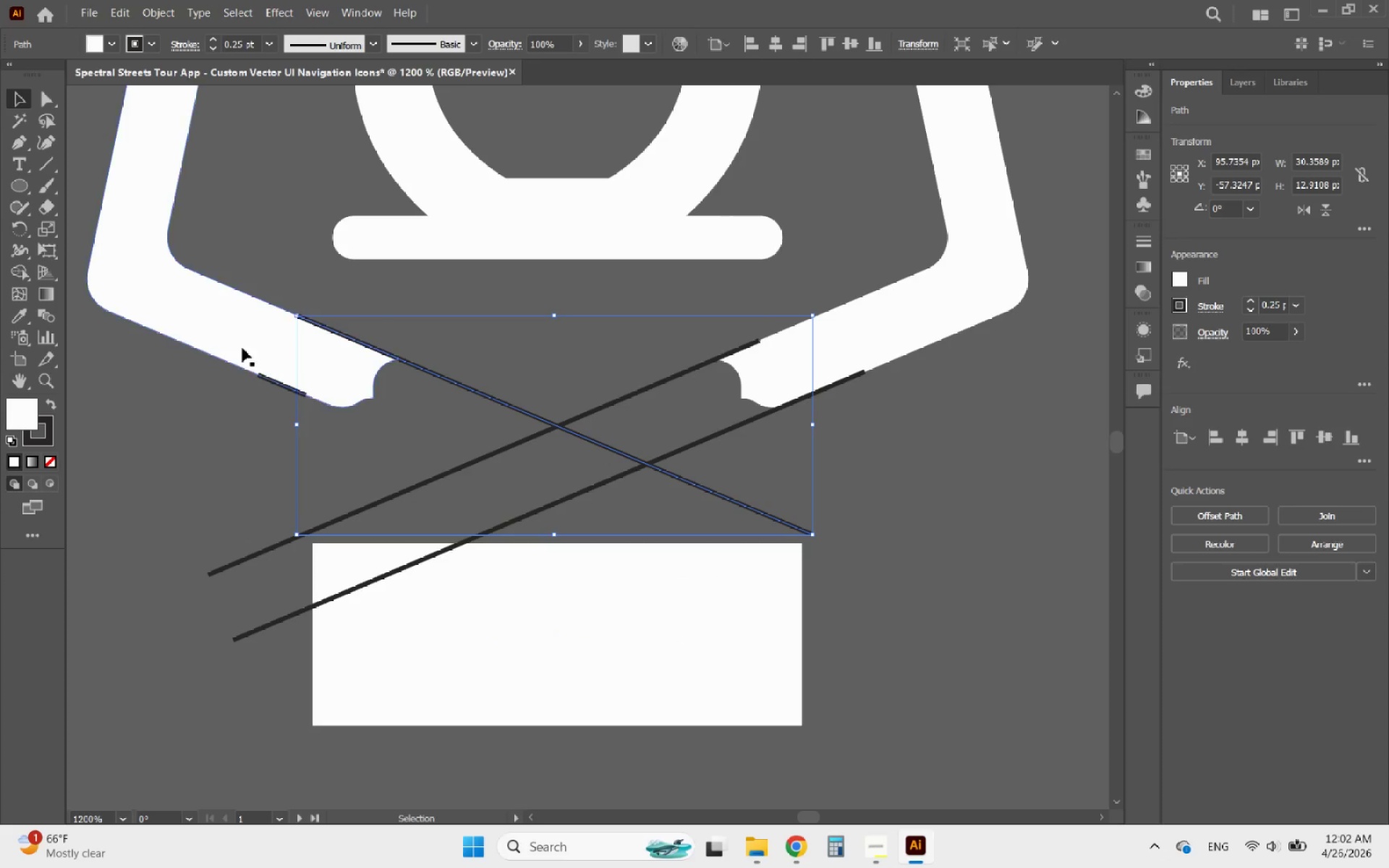 
hold_key(key=ShiftLeft, duration=1.83)
 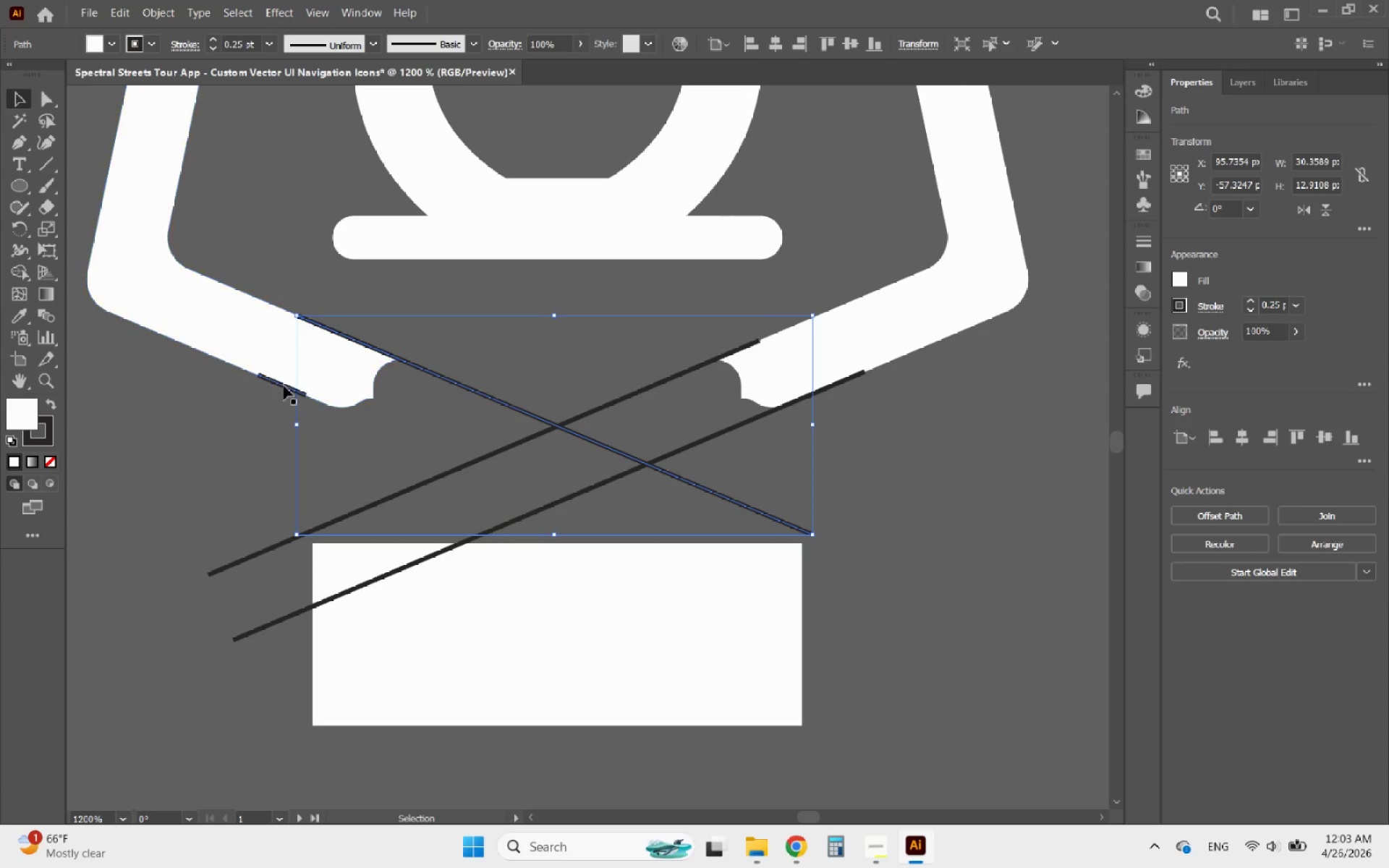 
left_click([284, 386])
 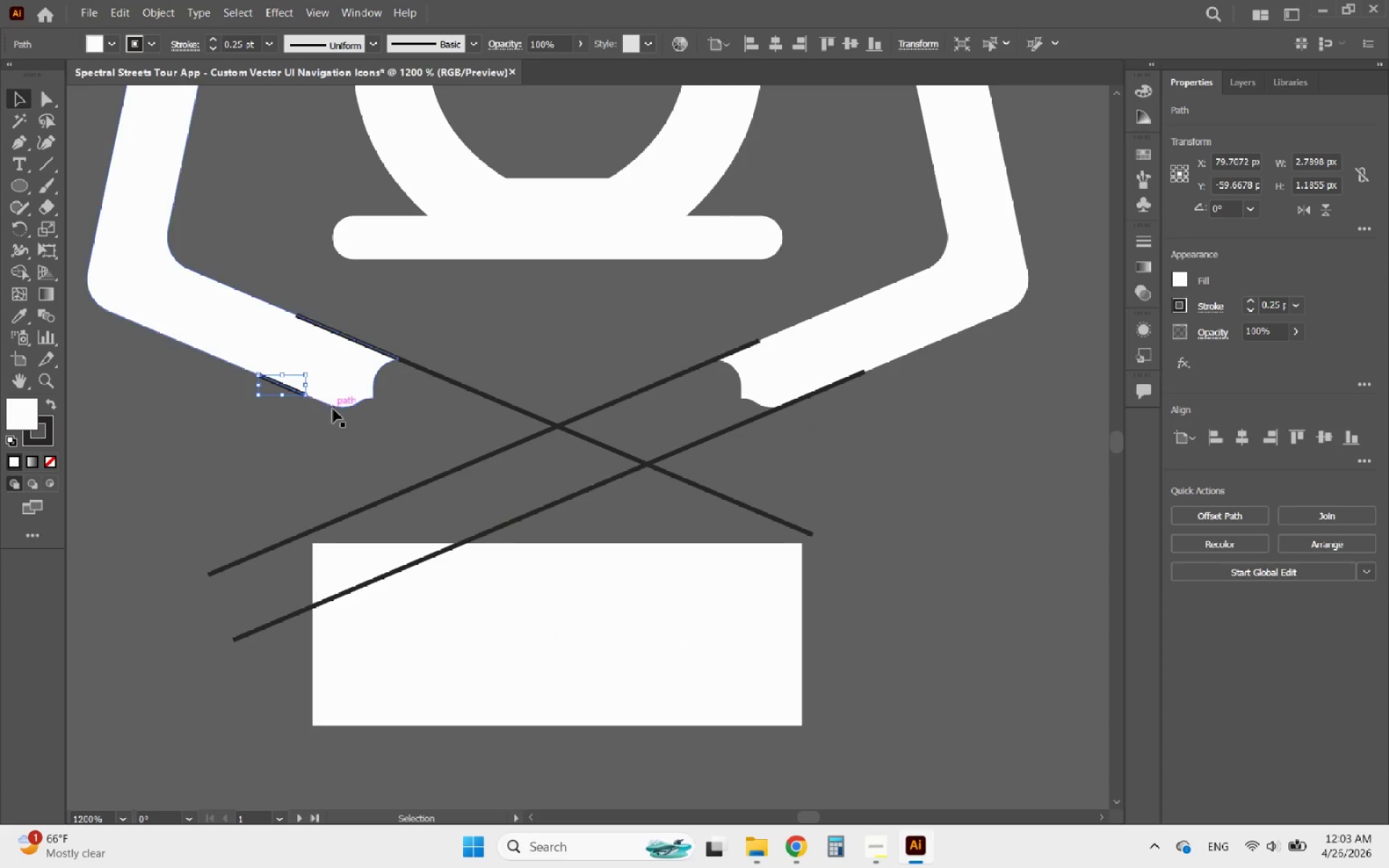 
hold_key(key=ShiftLeft, duration=2.55)
left_click_drag(start_coordinate=[302, 393], to_coordinate=[797, 631])
 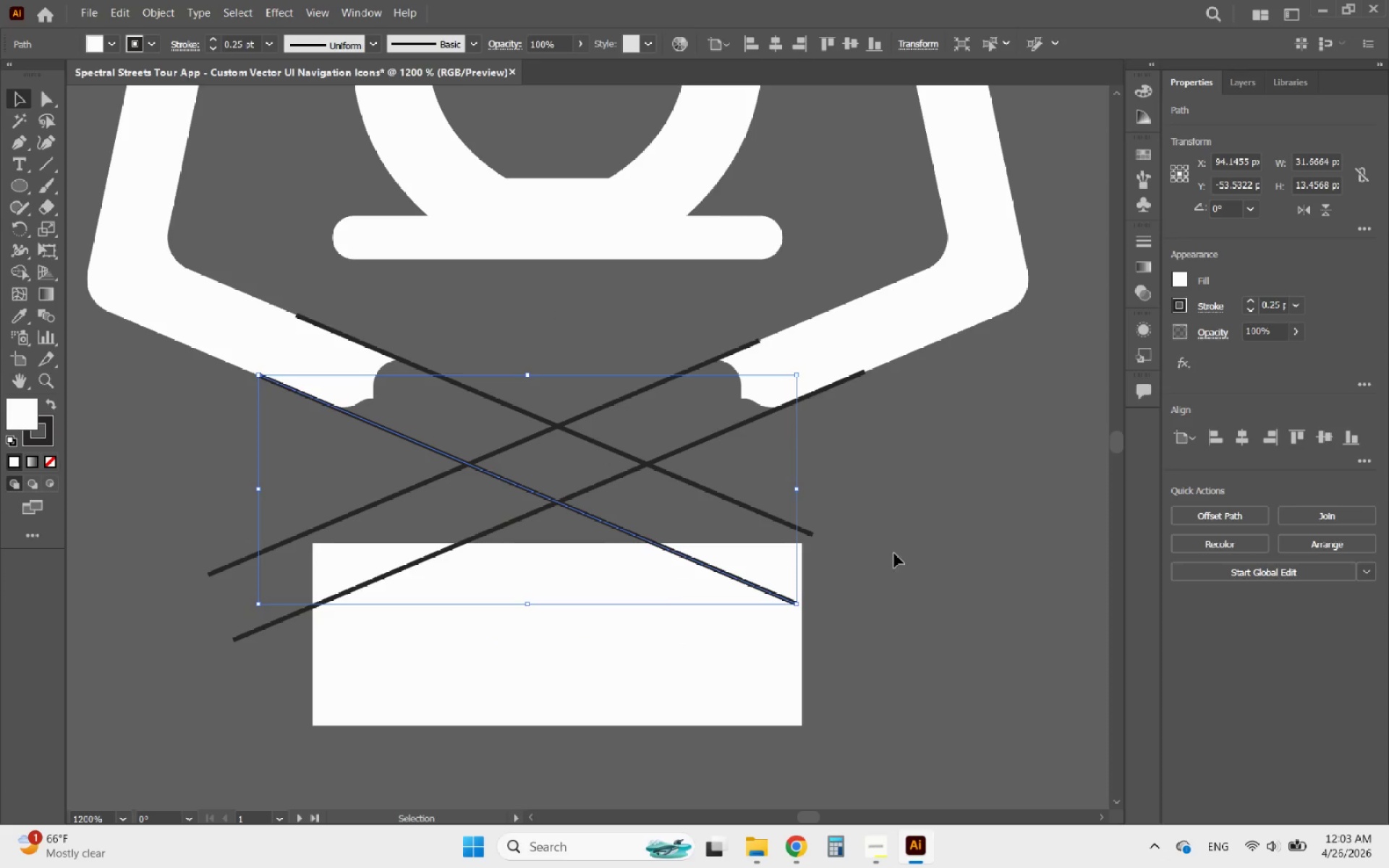 
left_click([896, 553])
 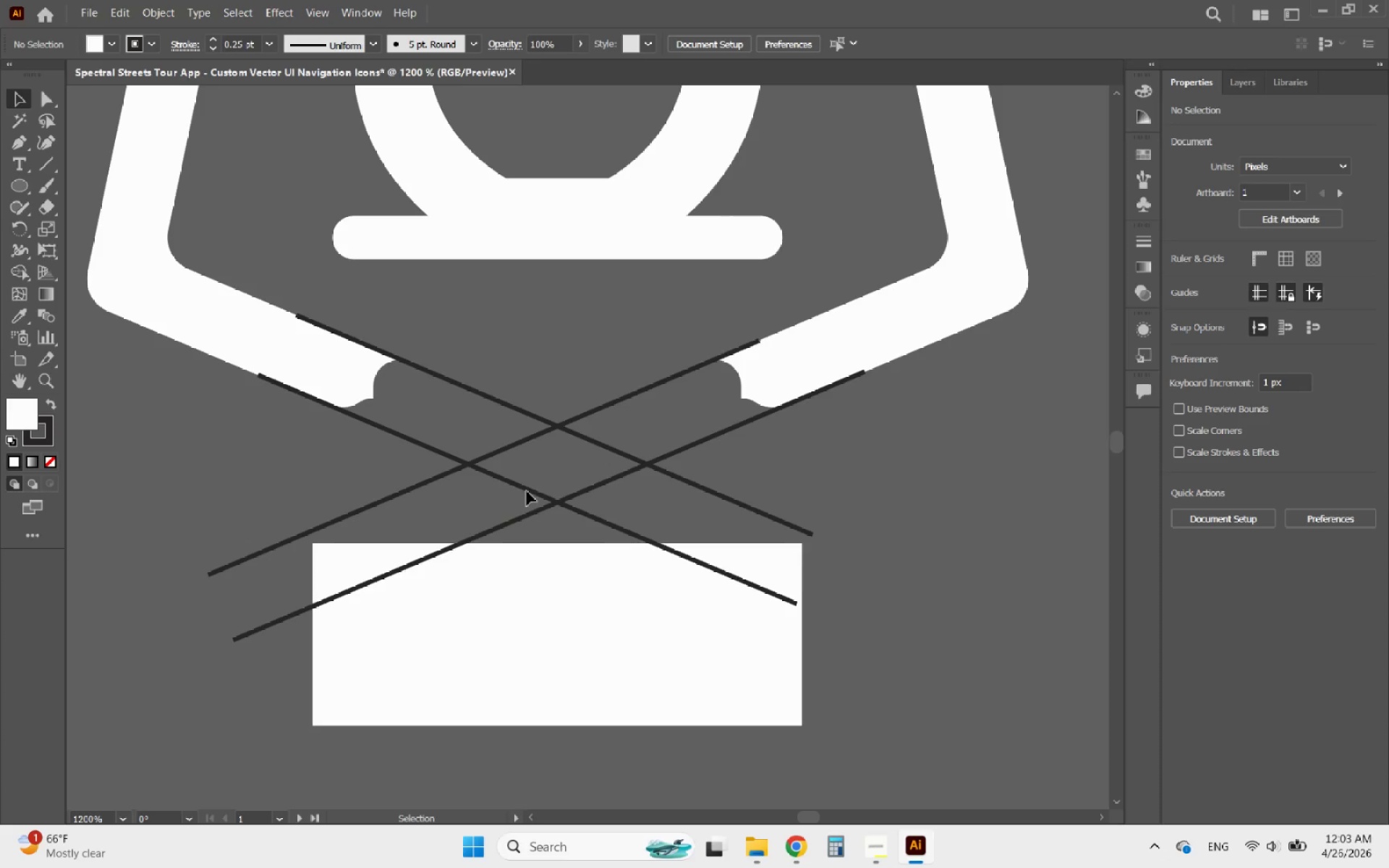 
hold_key(key=ShiftLeft, duration=0.72)
left_click([354, 376])
 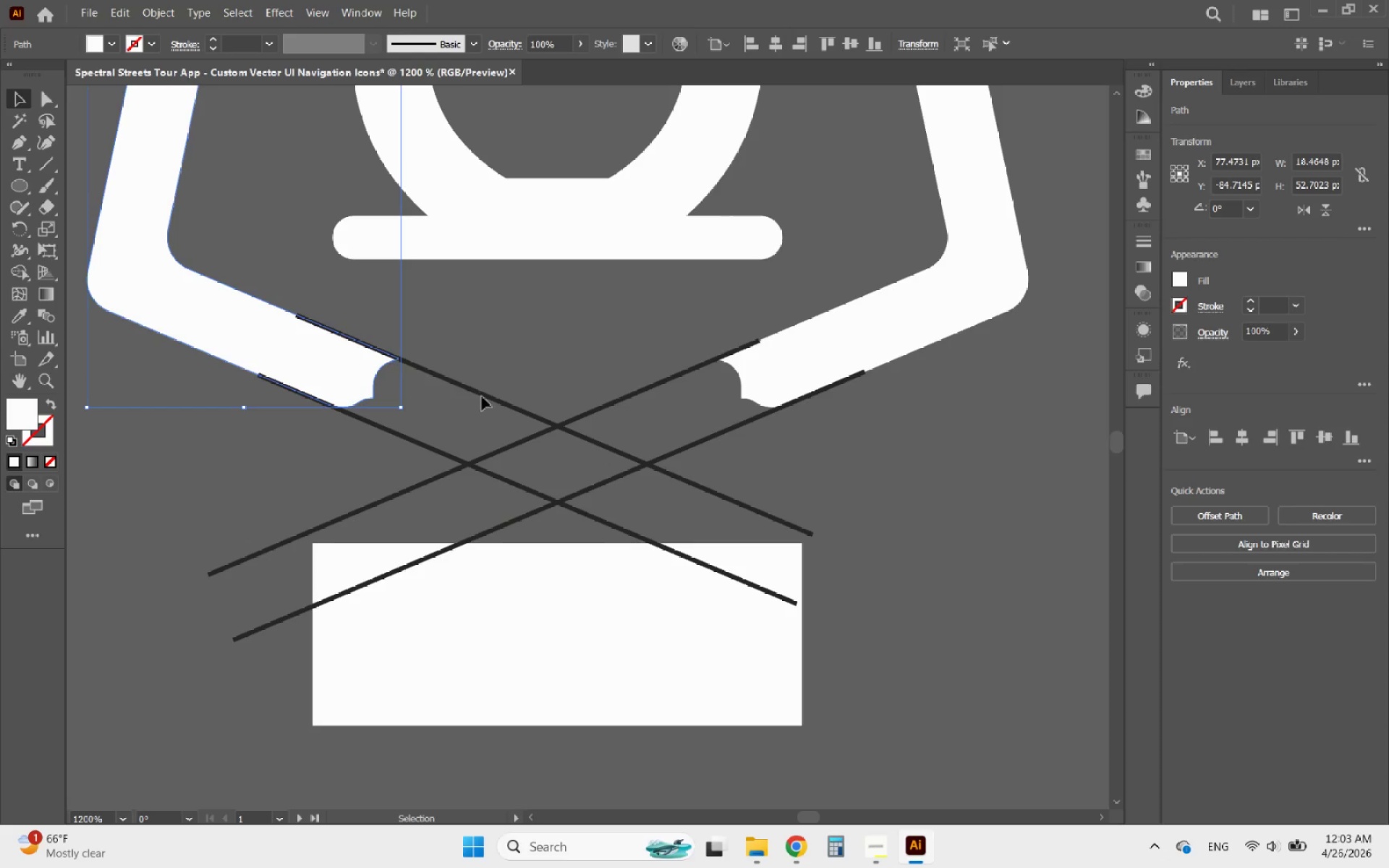 
hold_key(key=ShiftLeft, duration=3.7)
left_click([763, 374])
 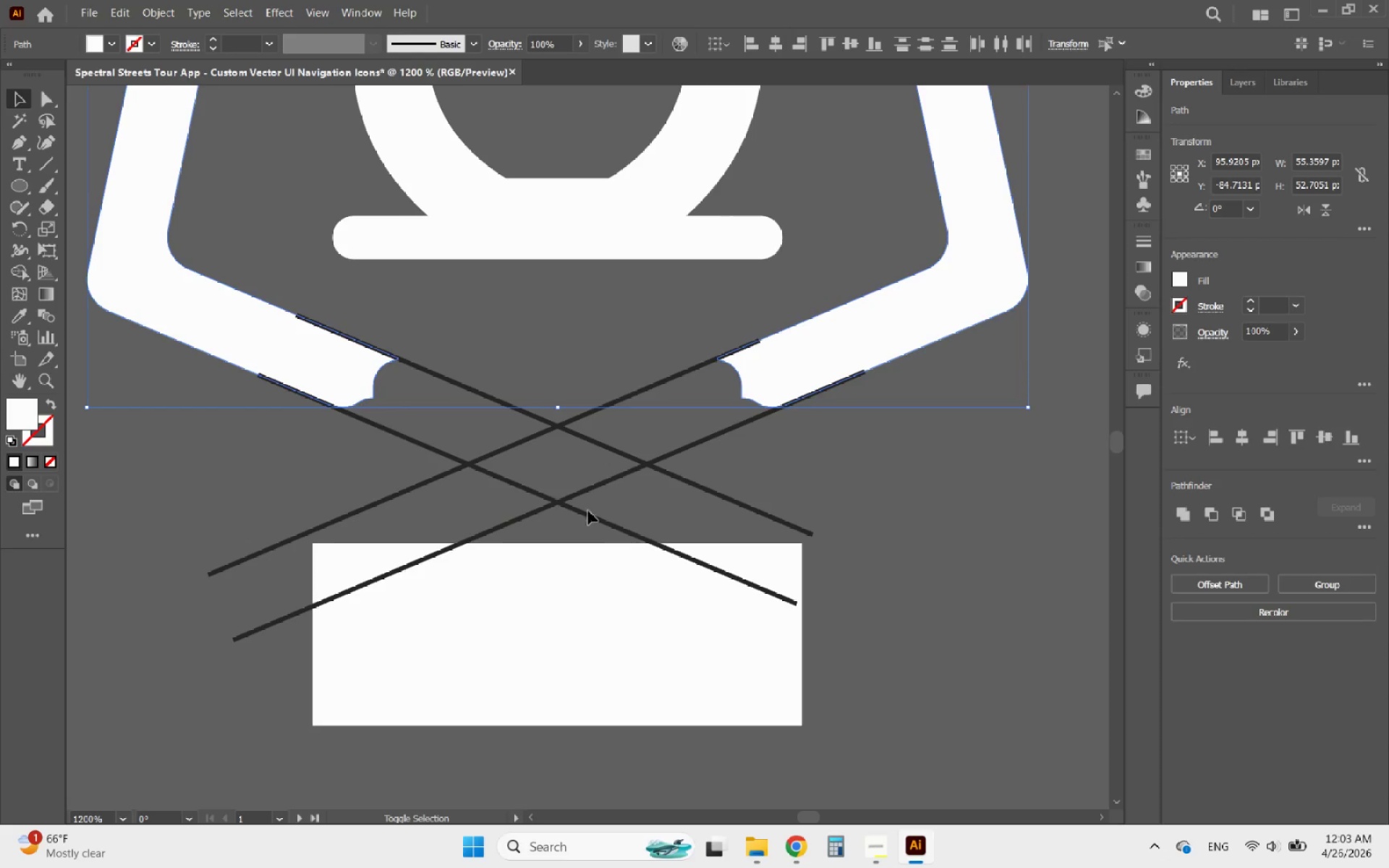 
left_click_drag(start_coordinate=[577, 526], to_coordinate=[511, 401])
 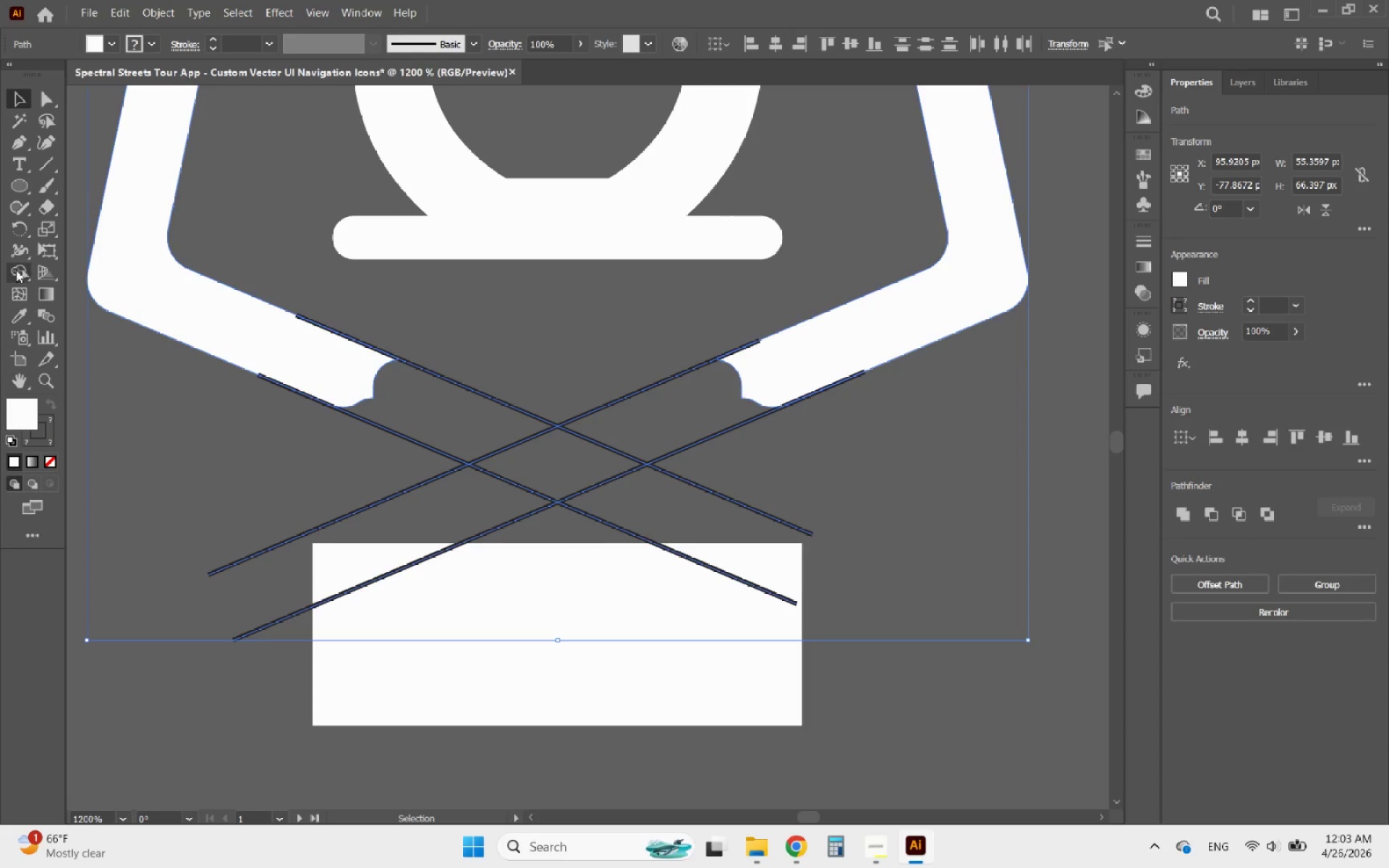 
left_click([24, 270])
 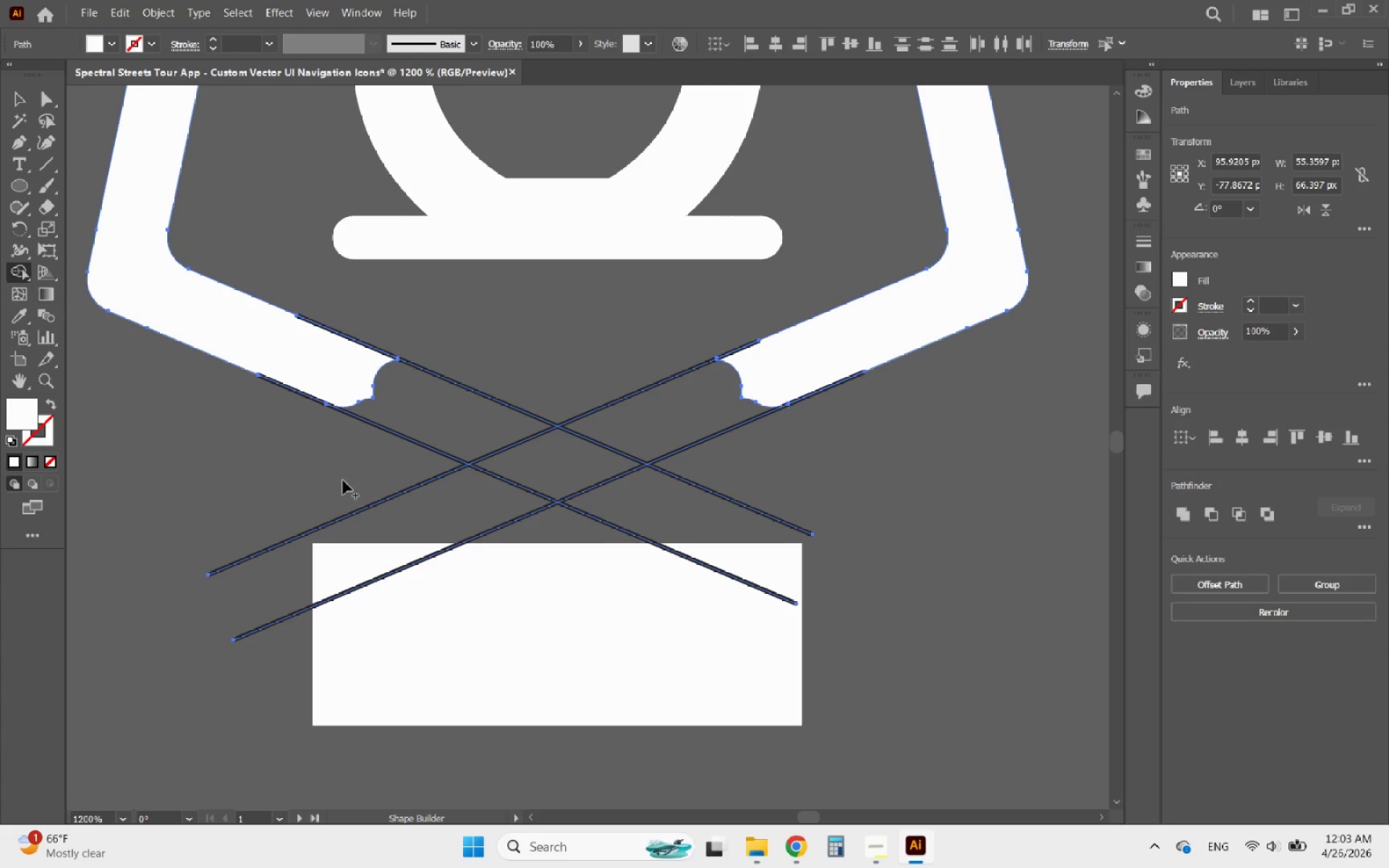 
hold_key(key=AltLeft, duration=1.24)
scroll: coordinate [668, 622], scroll_direction: down, amount: 4.0
 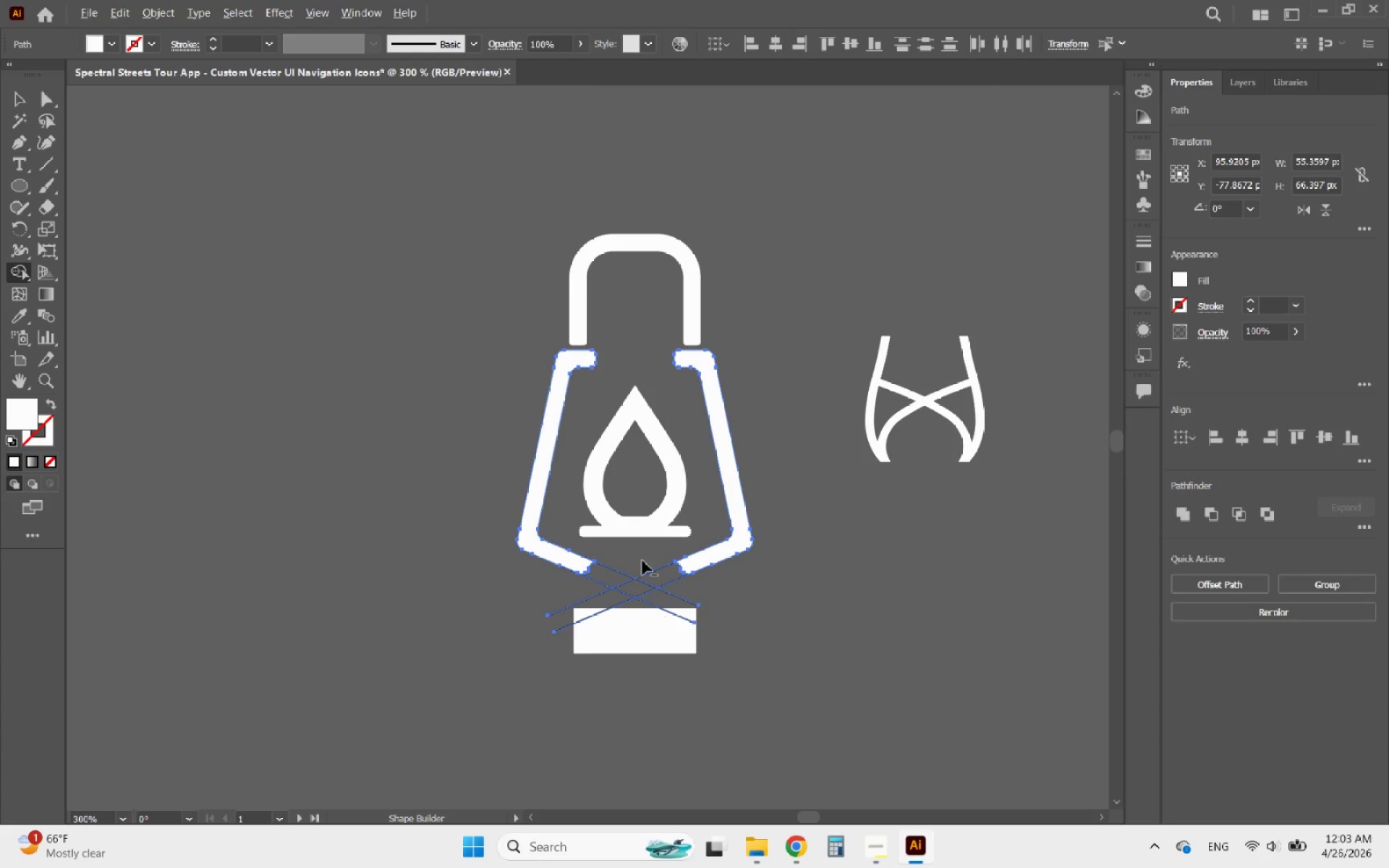 
scroll: coordinate [634, 551], scroll_direction: up, amount: 1.0
 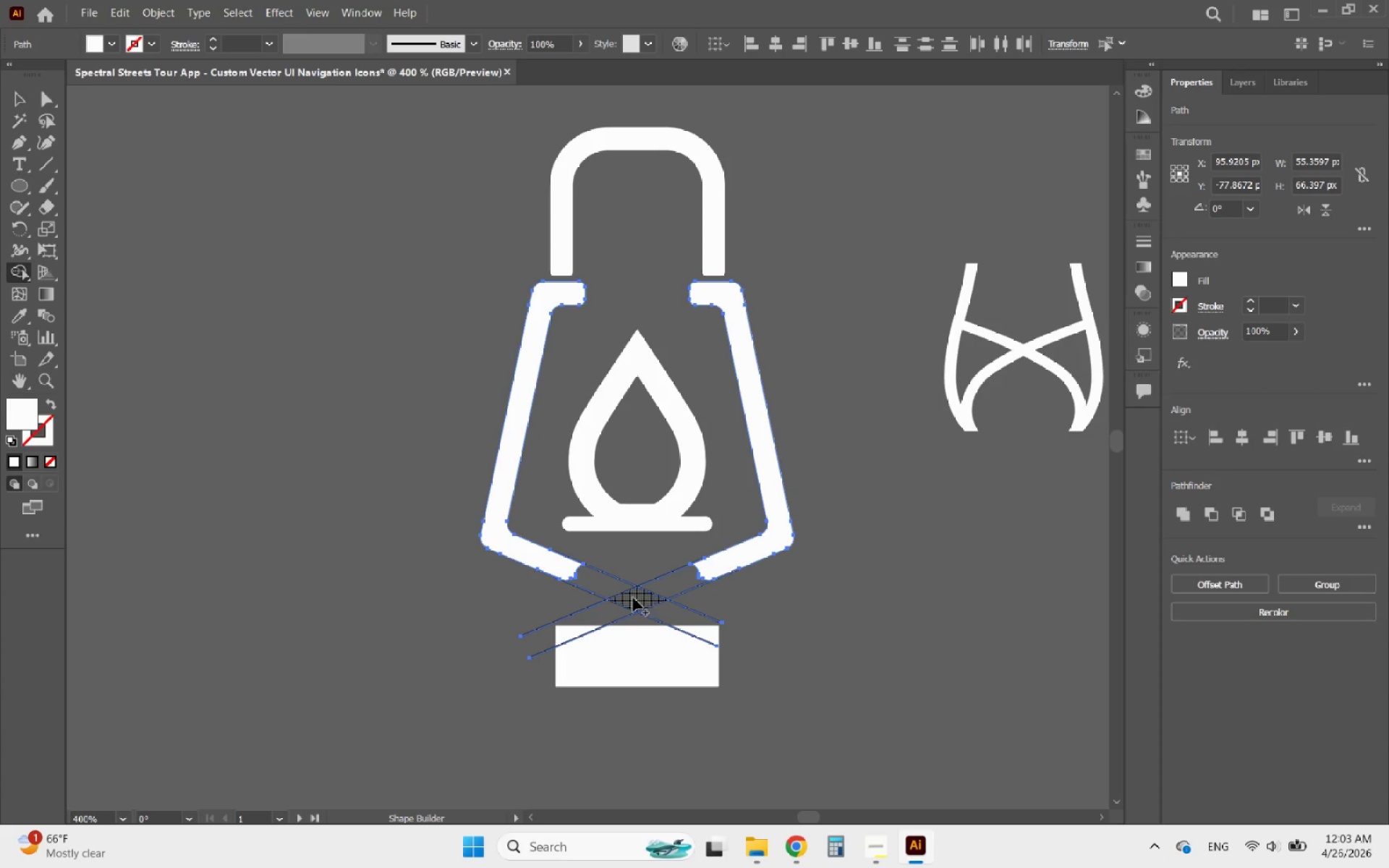 
left_click_drag(start_coordinate=[632, 598], to_coordinate=[713, 566])
 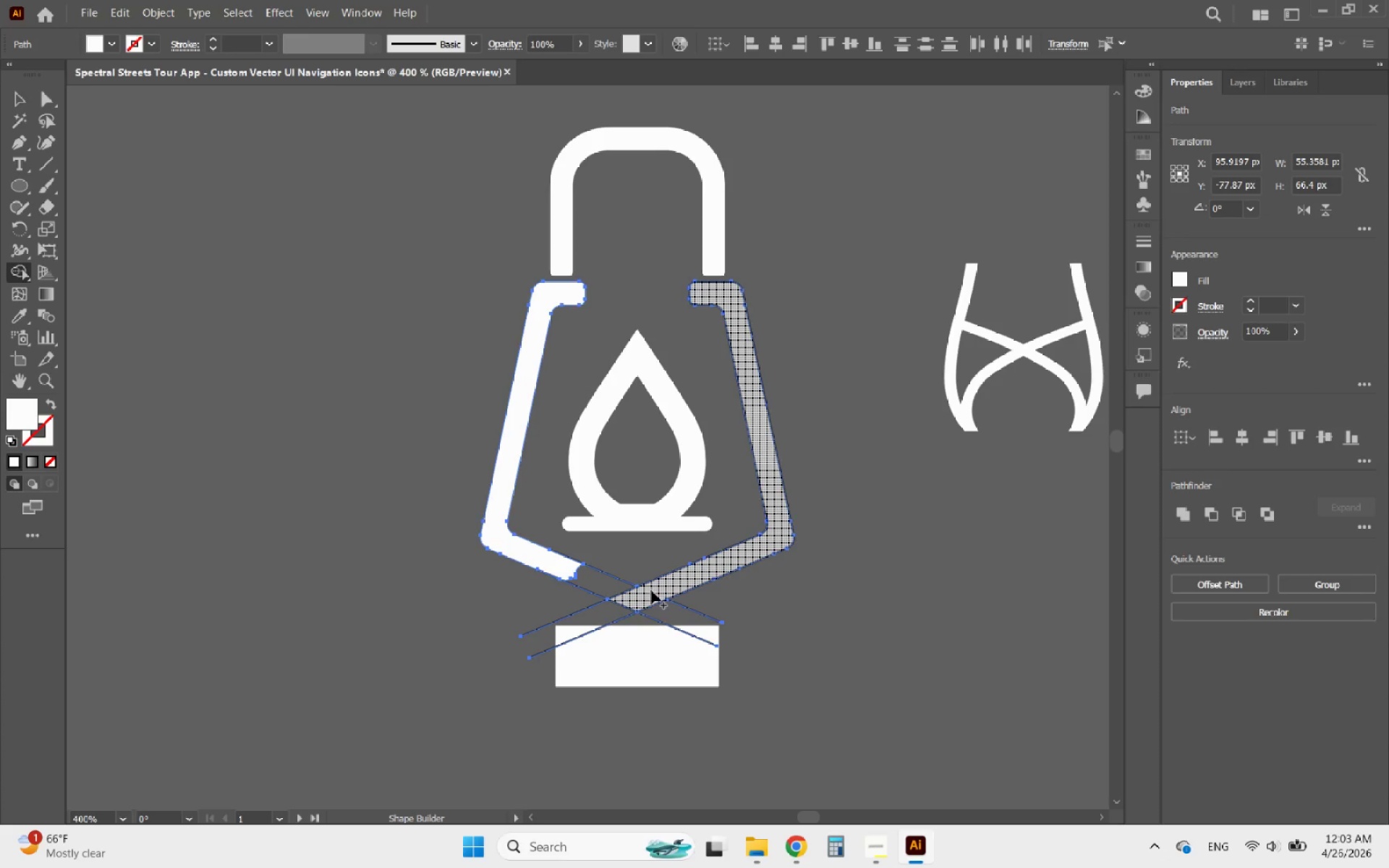 
left_click_drag(start_coordinate=[644, 592], to_coordinate=[561, 568])
 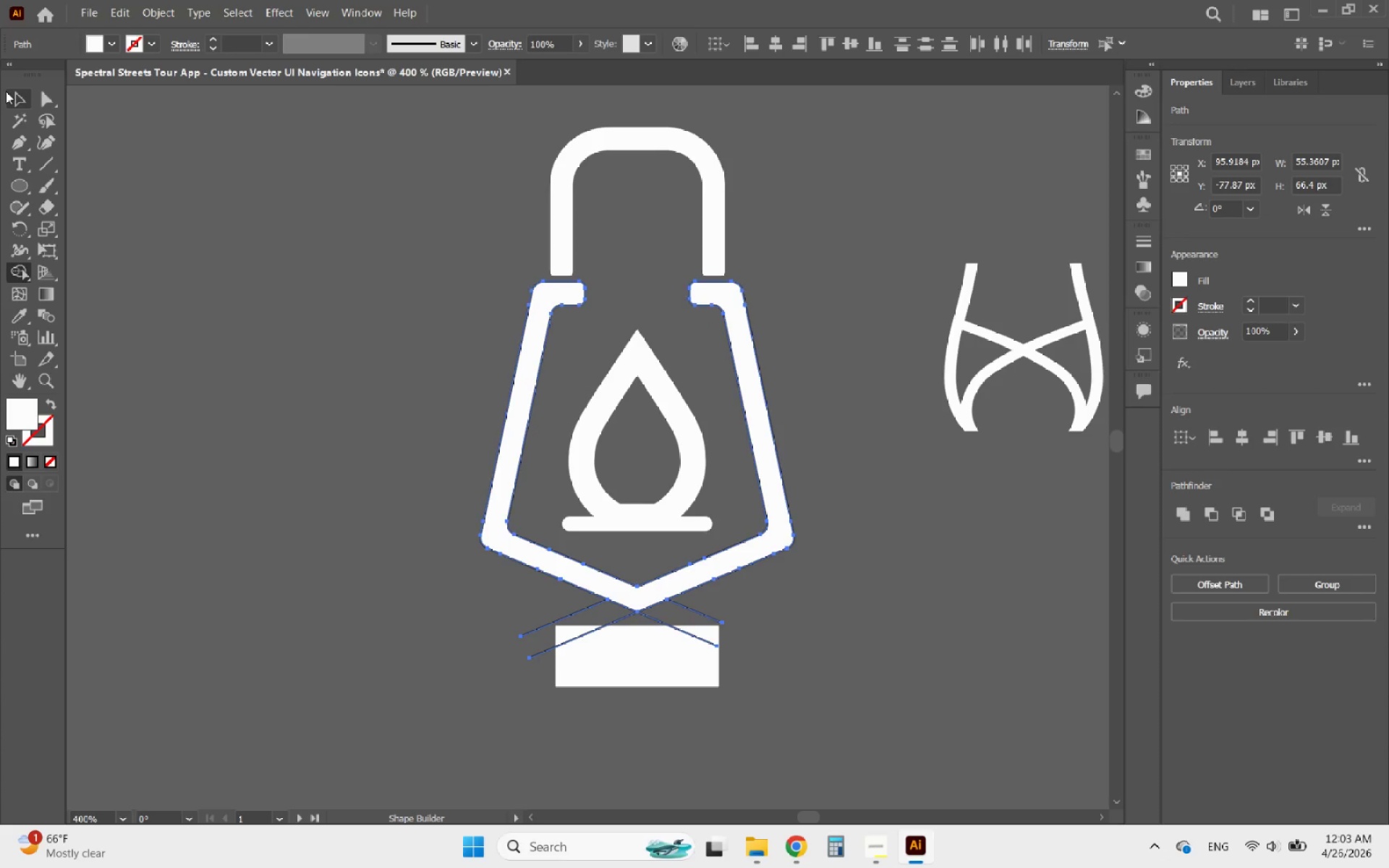 
left_click([14, 93])
 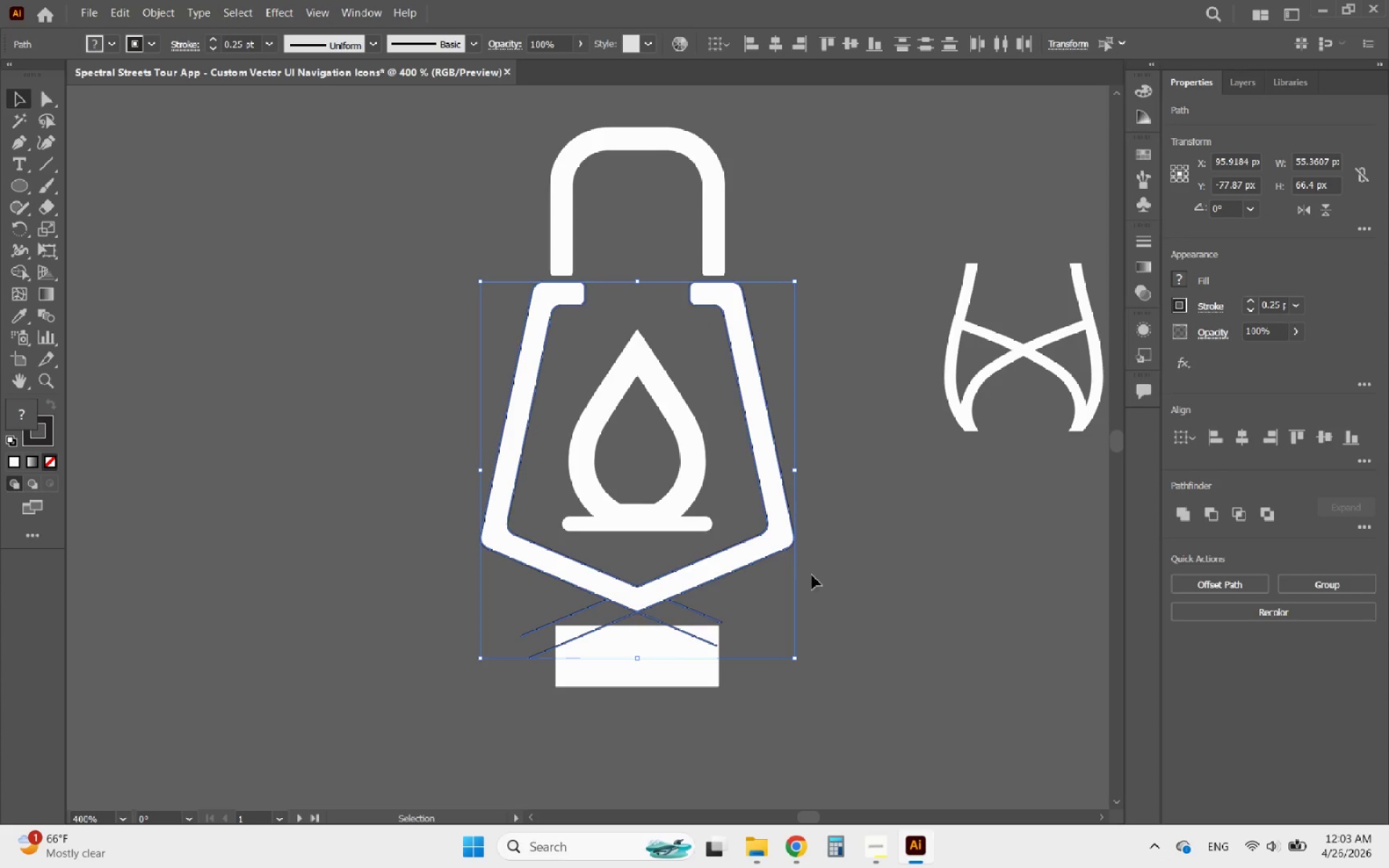 
left_click([828, 613])
 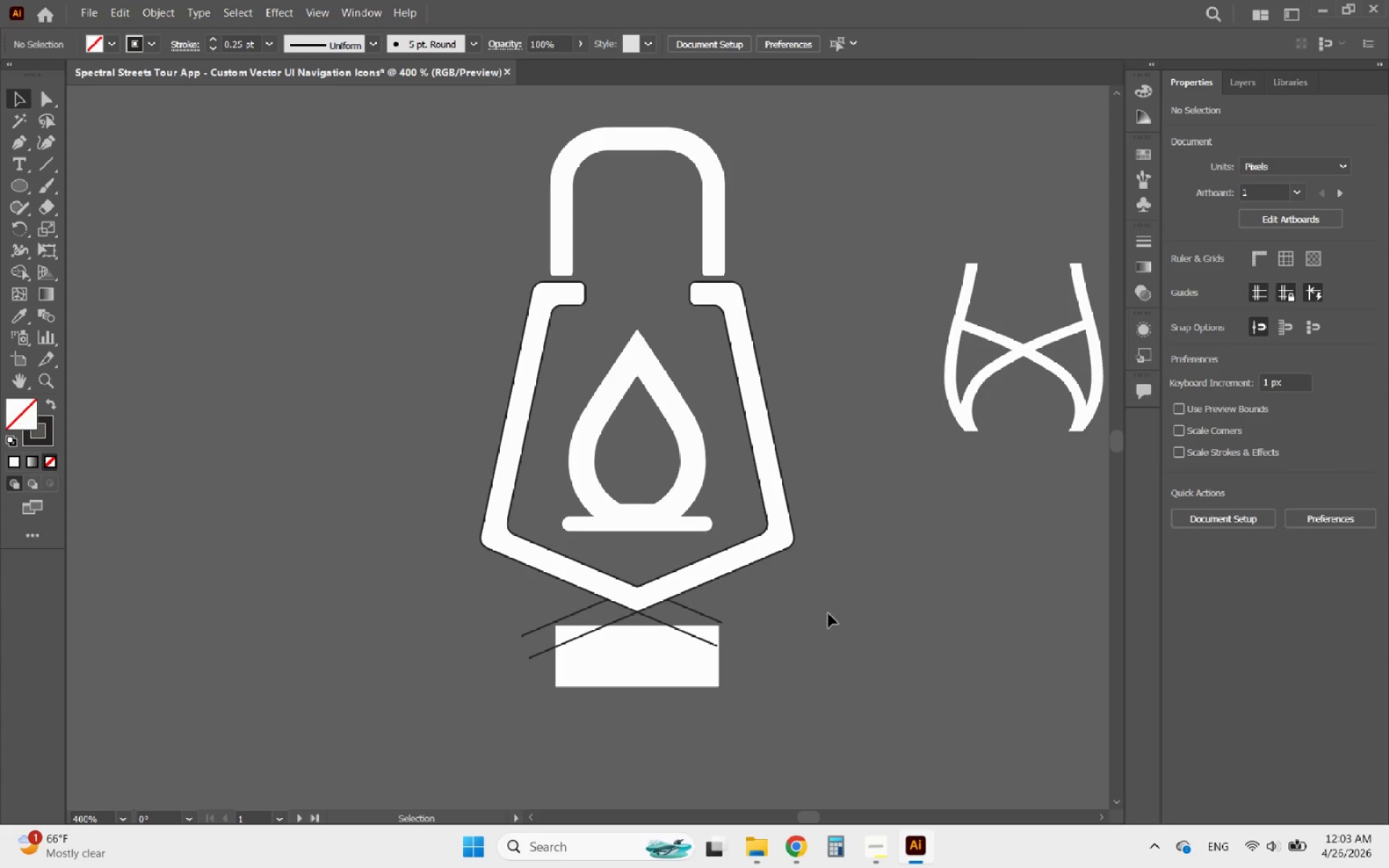 
hold_key(key=AltLeft, duration=0.48)
scroll: coordinate [718, 590], scroll_direction: up, amount: 2.0
 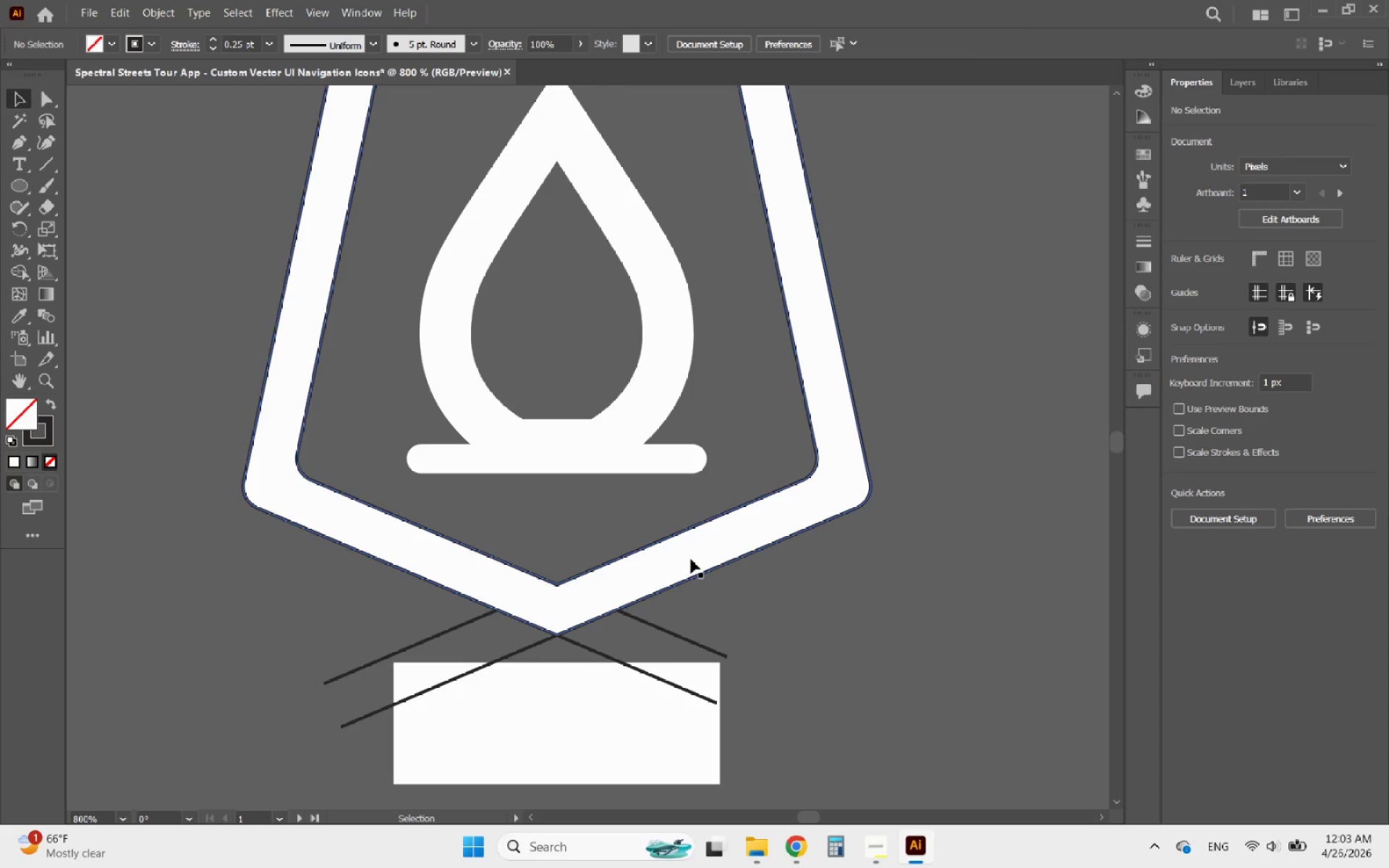 
left_click([691, 559])
 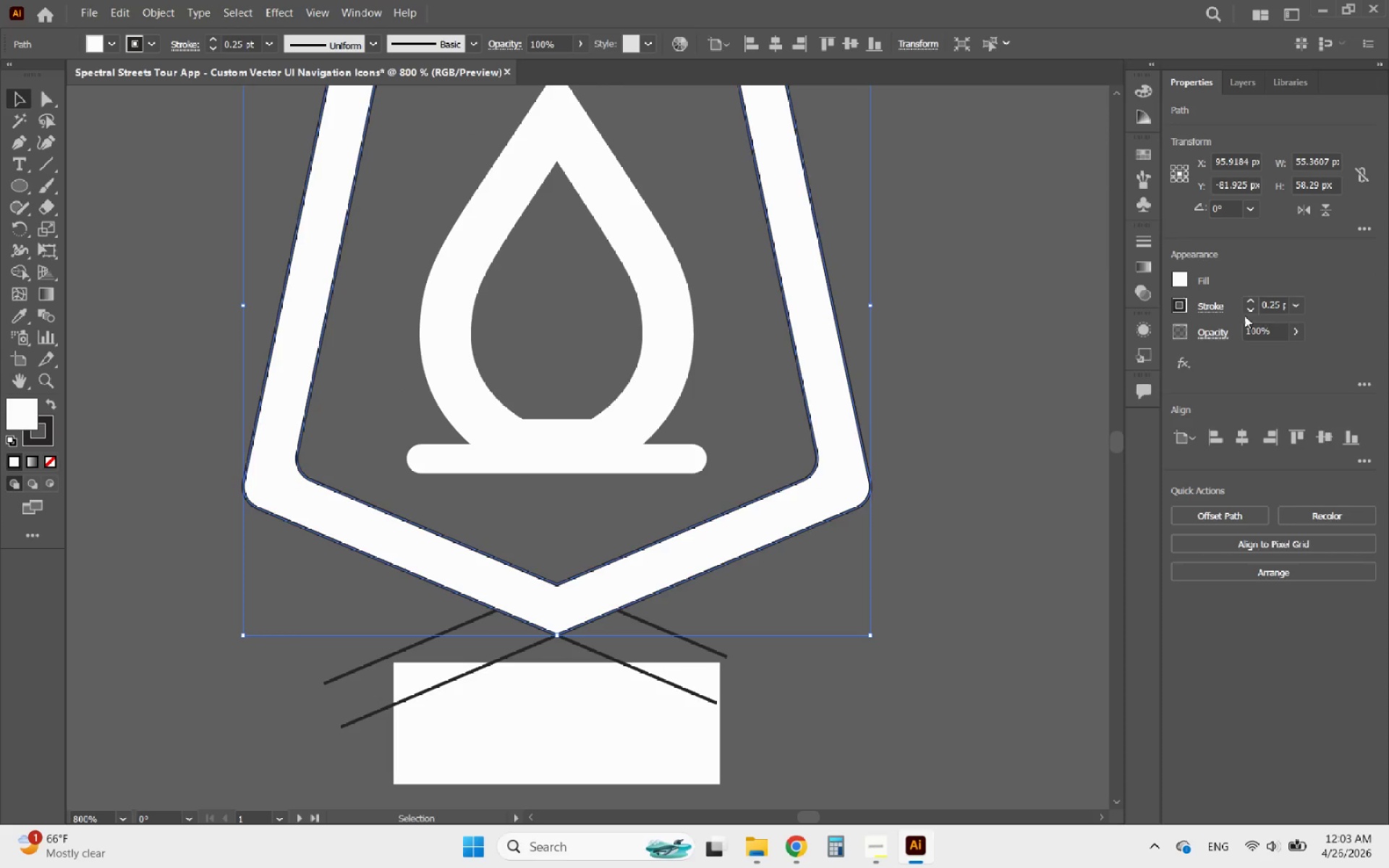 
double_click([1248, 307])
 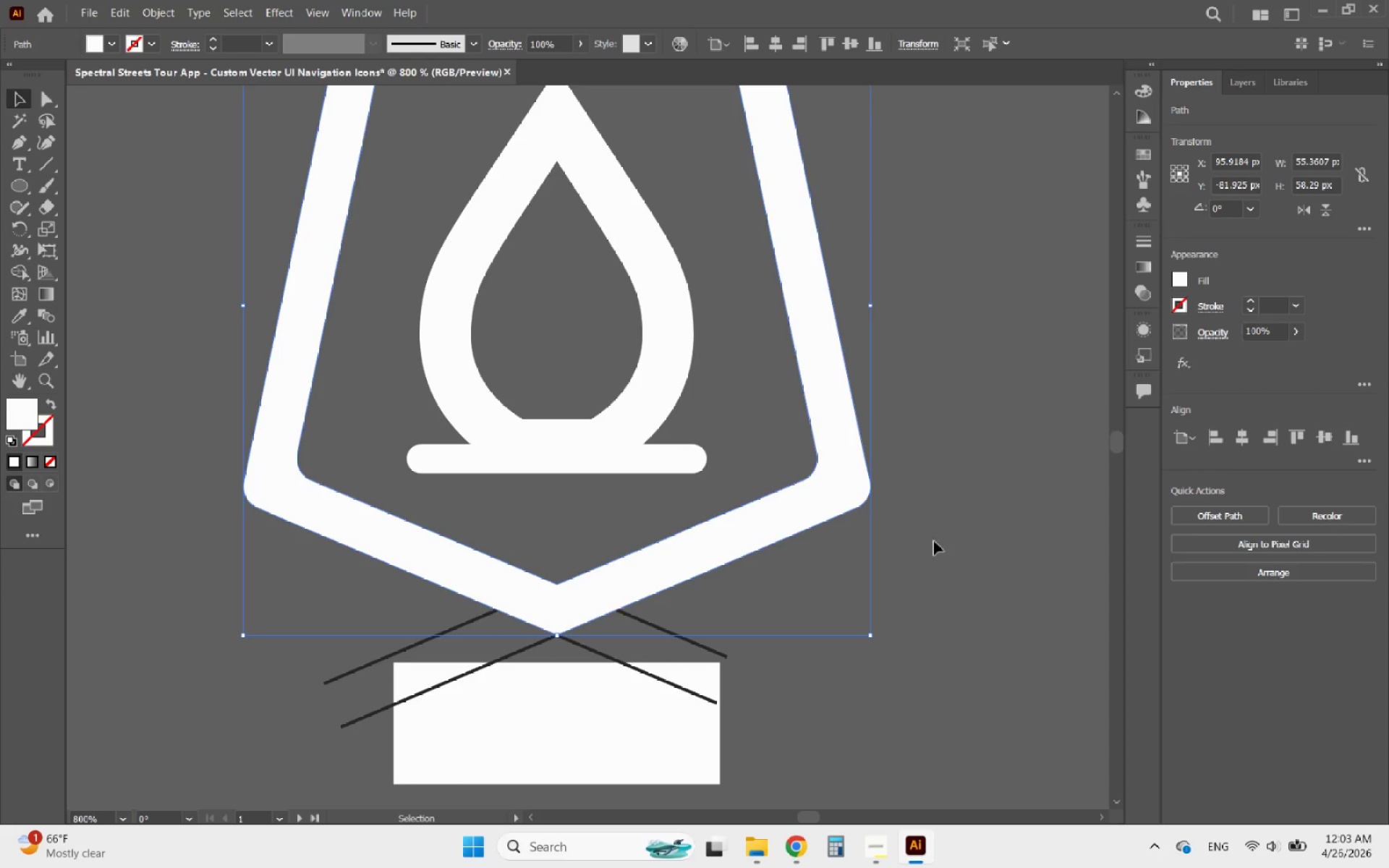 
left_click([824, 694])
 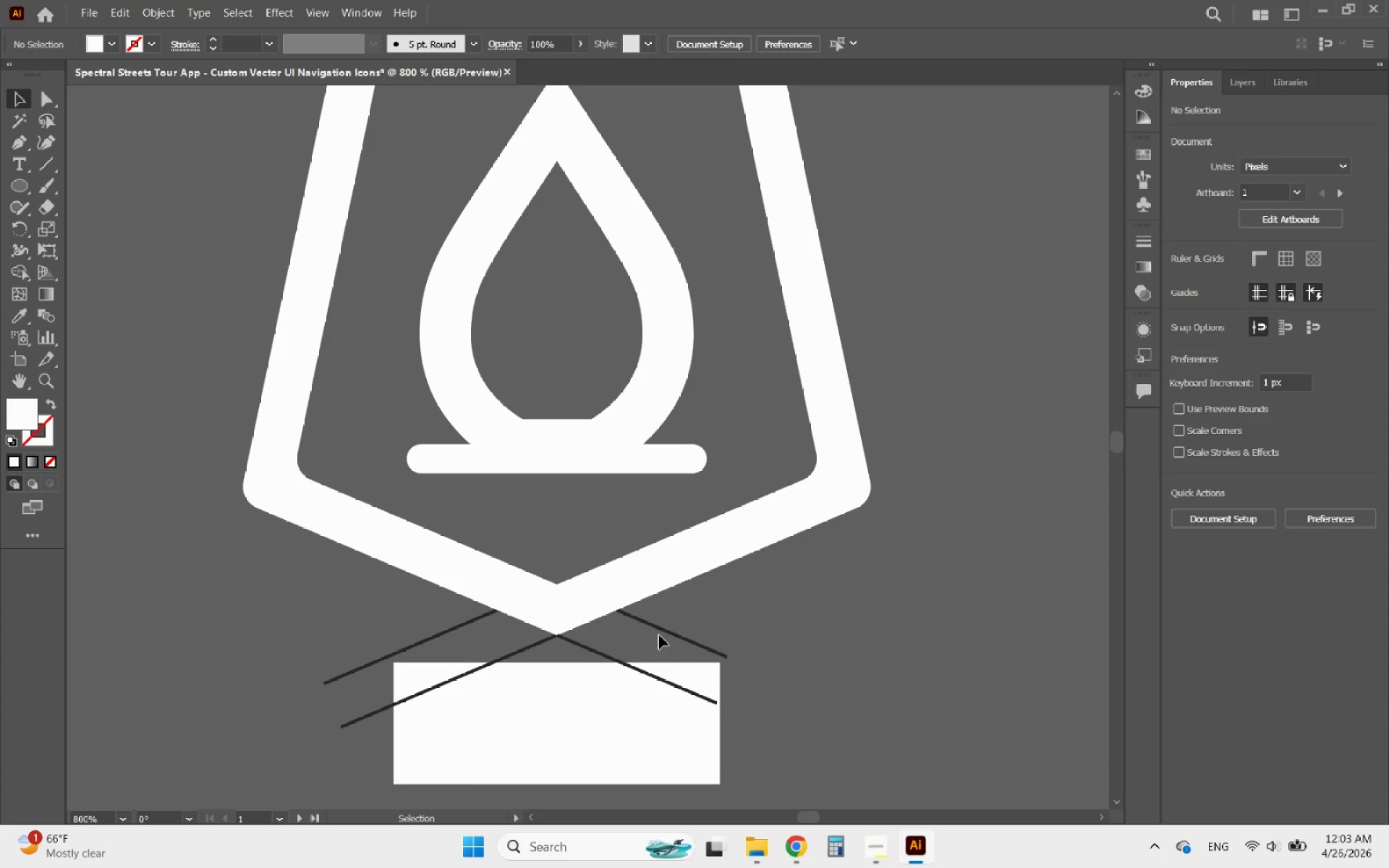 
left_click([669, 629])
 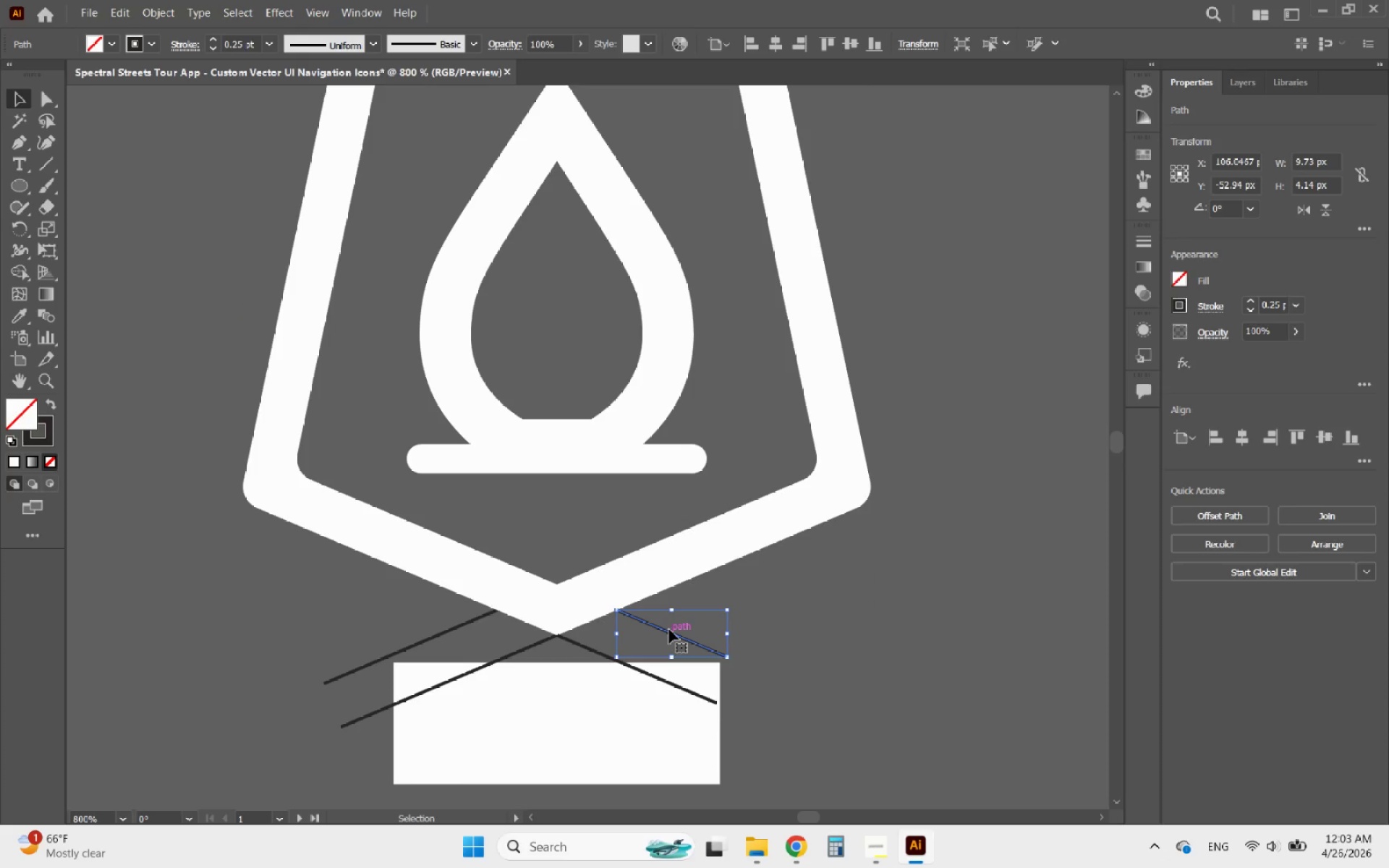 
key(Delete)
 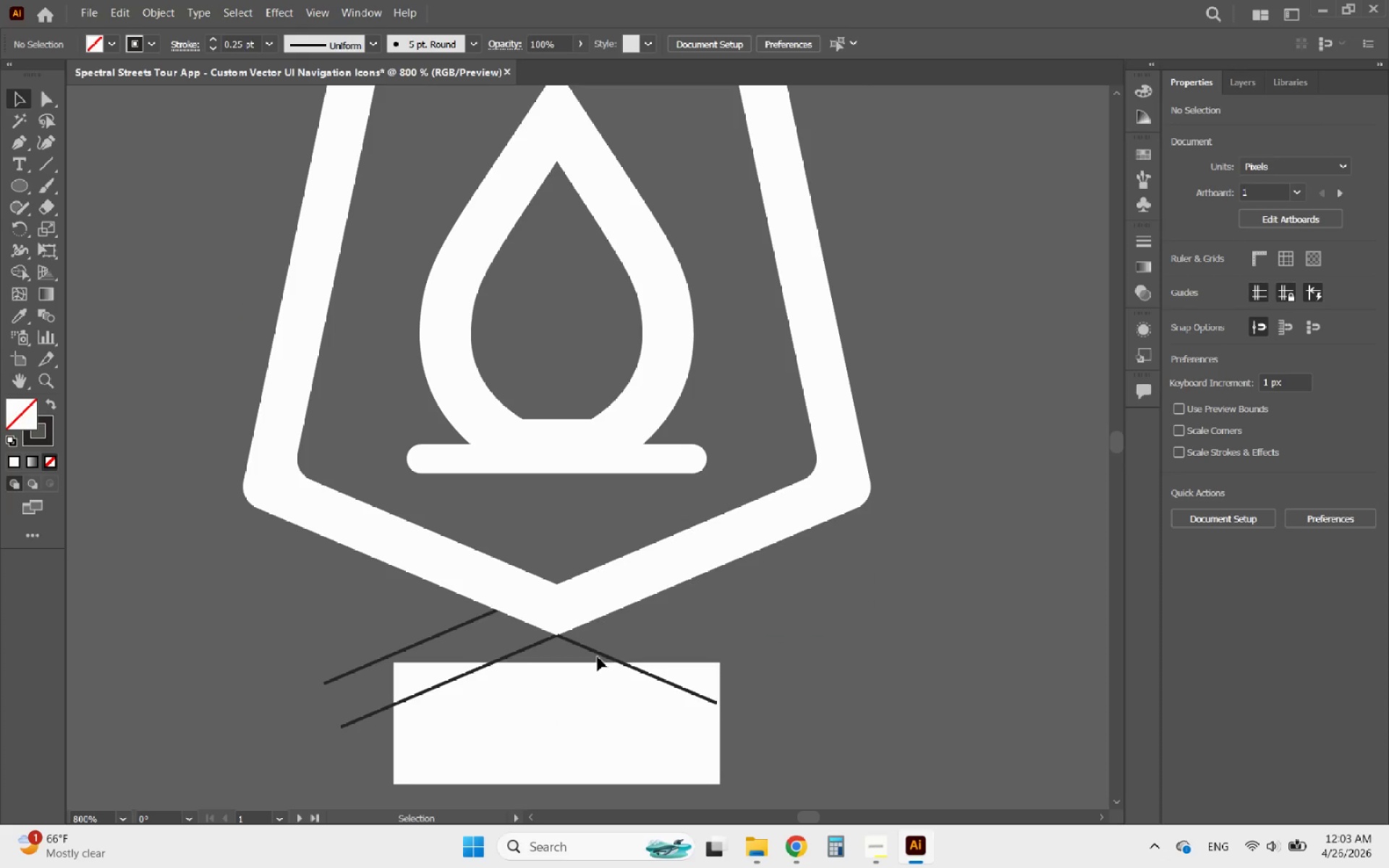 
left_click([594, 653])
 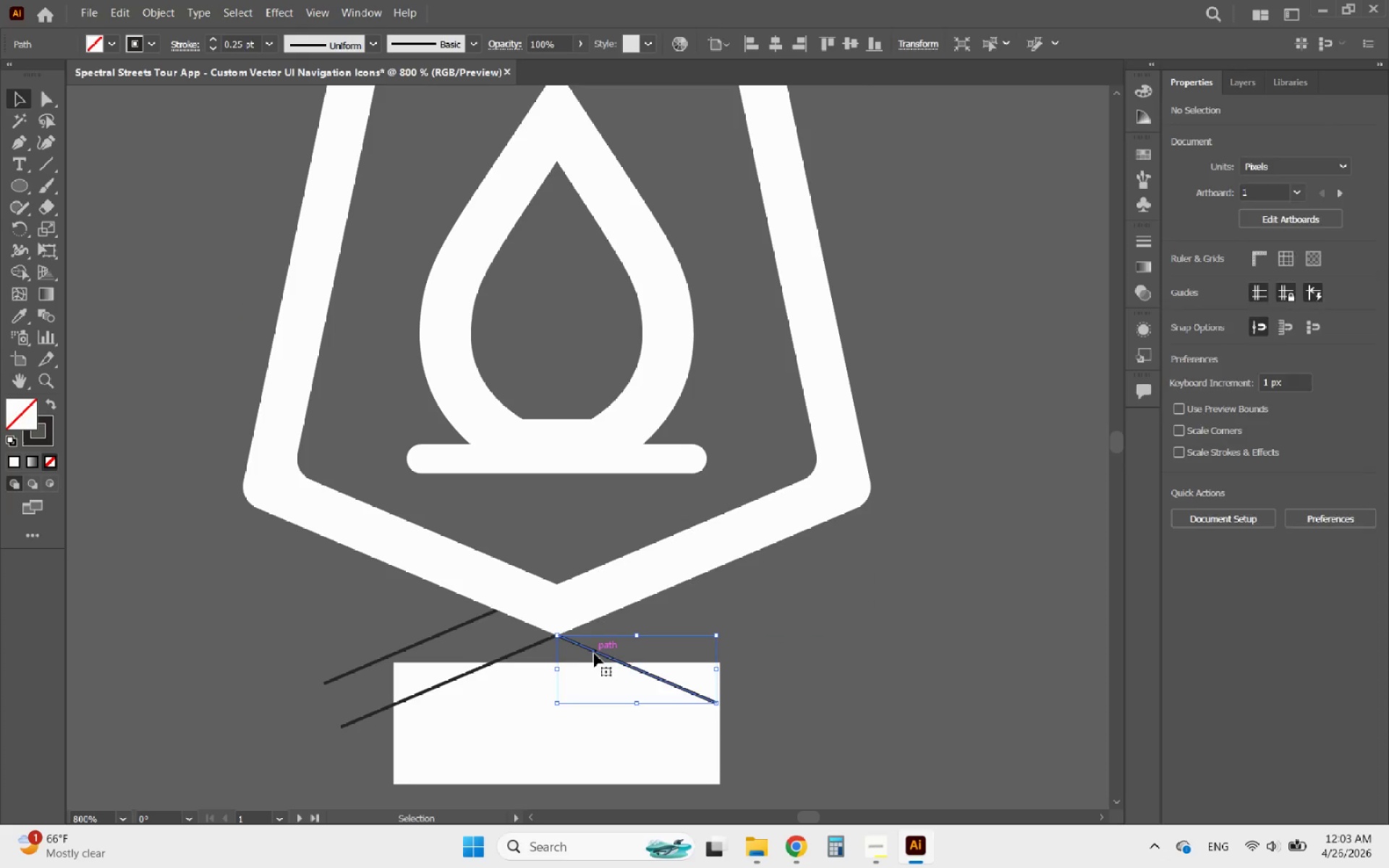 
key(Delete)
 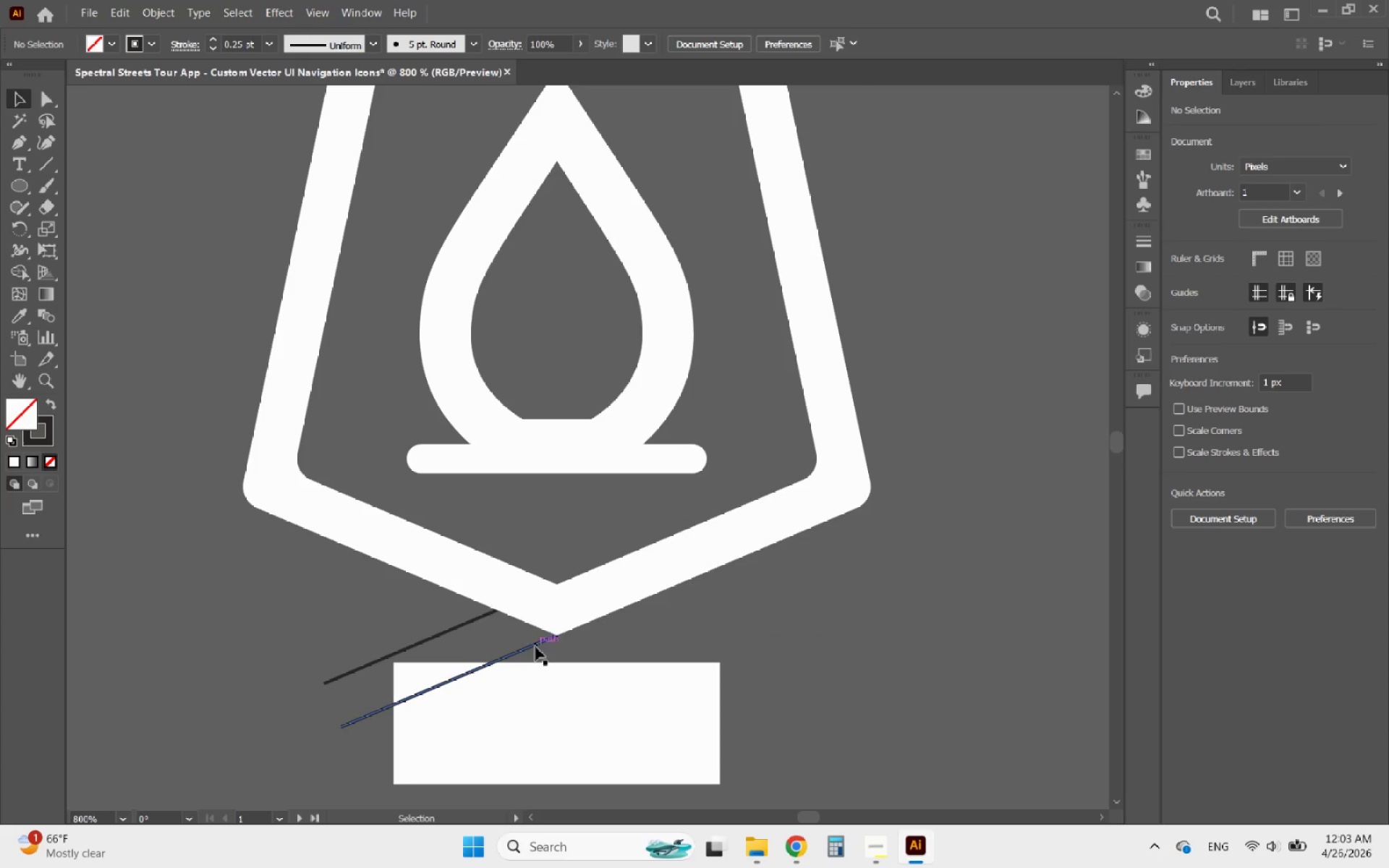 
left_click([532, 645])
 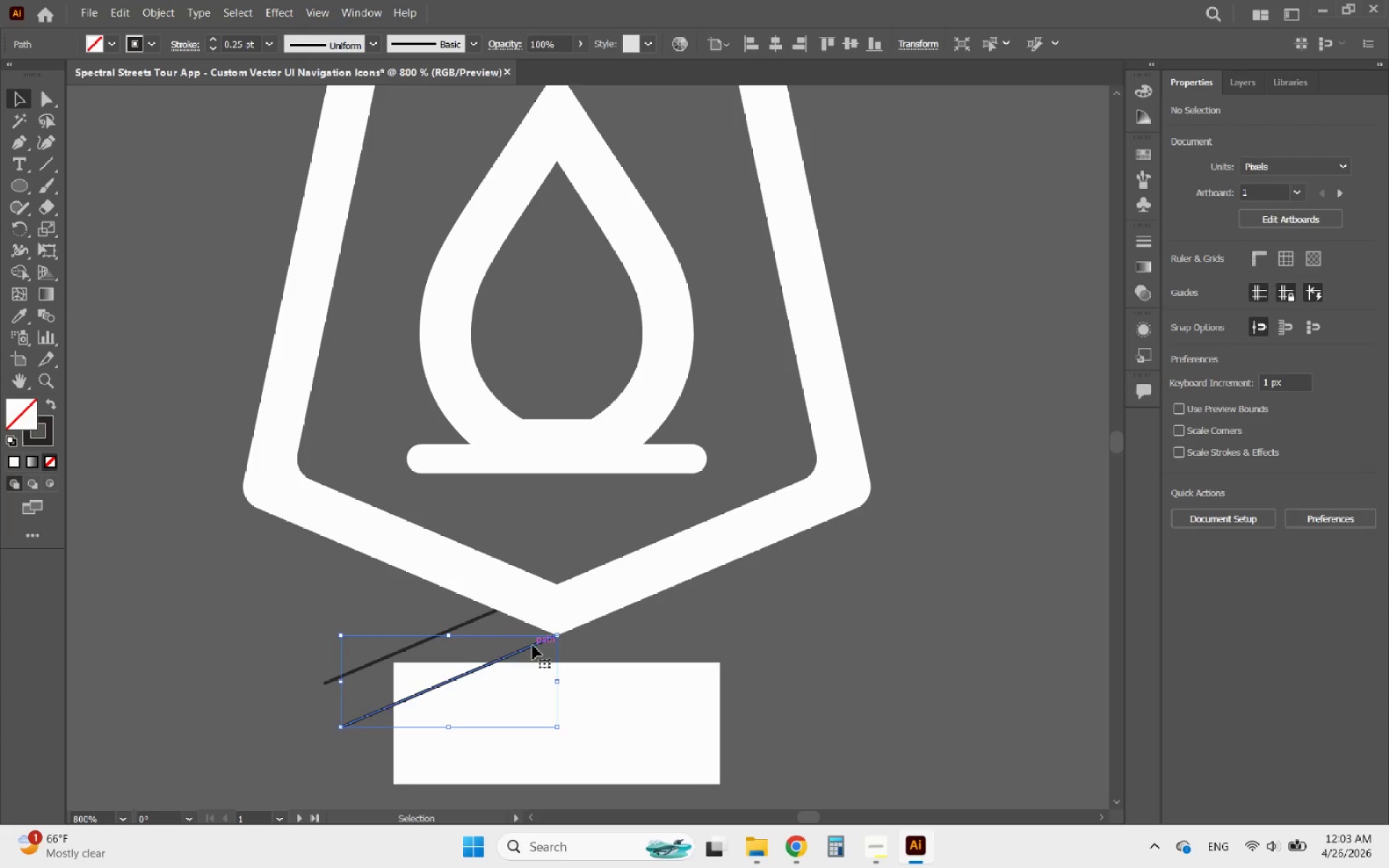 
key(Delete)
 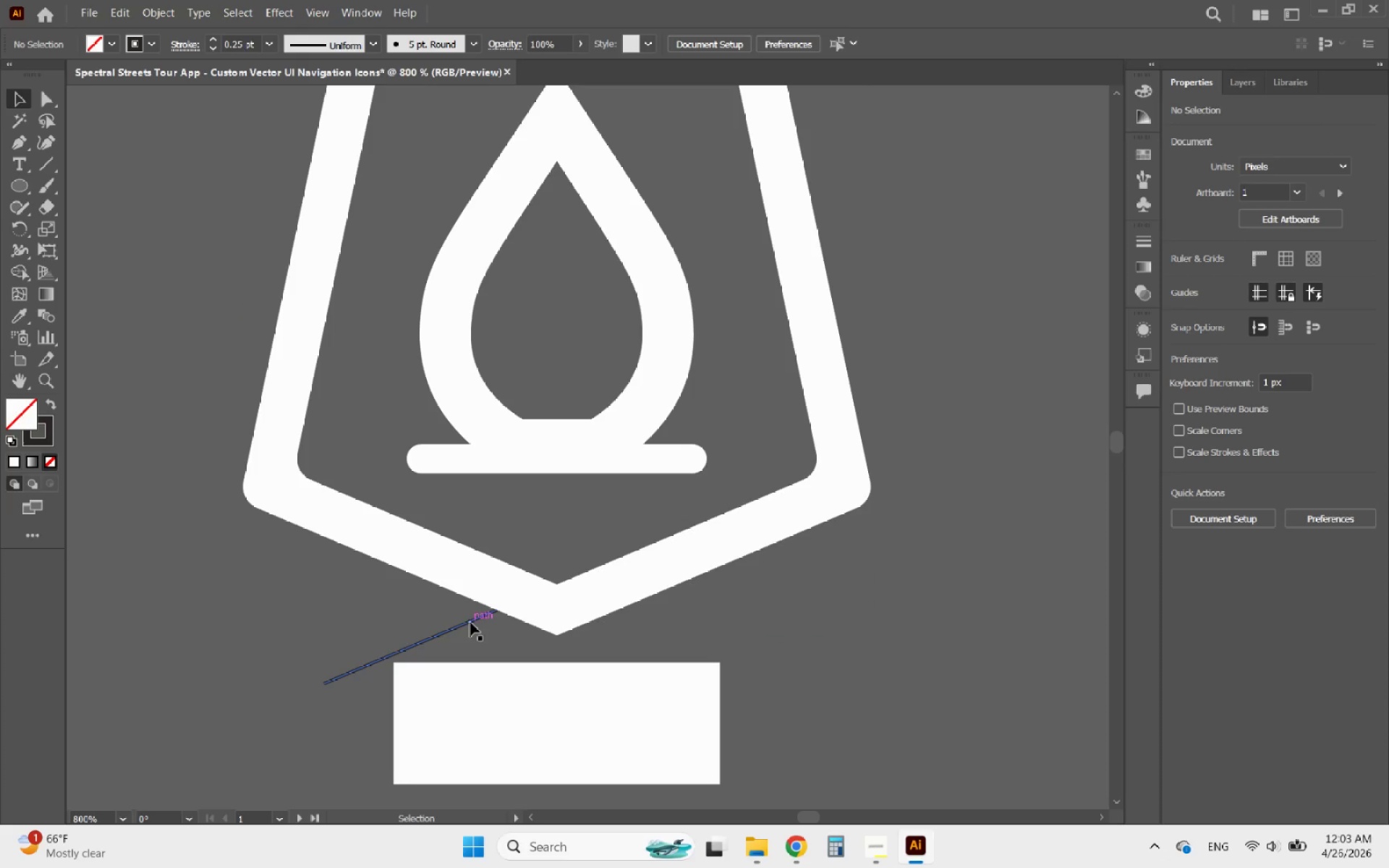 
left_click([468, 622])
 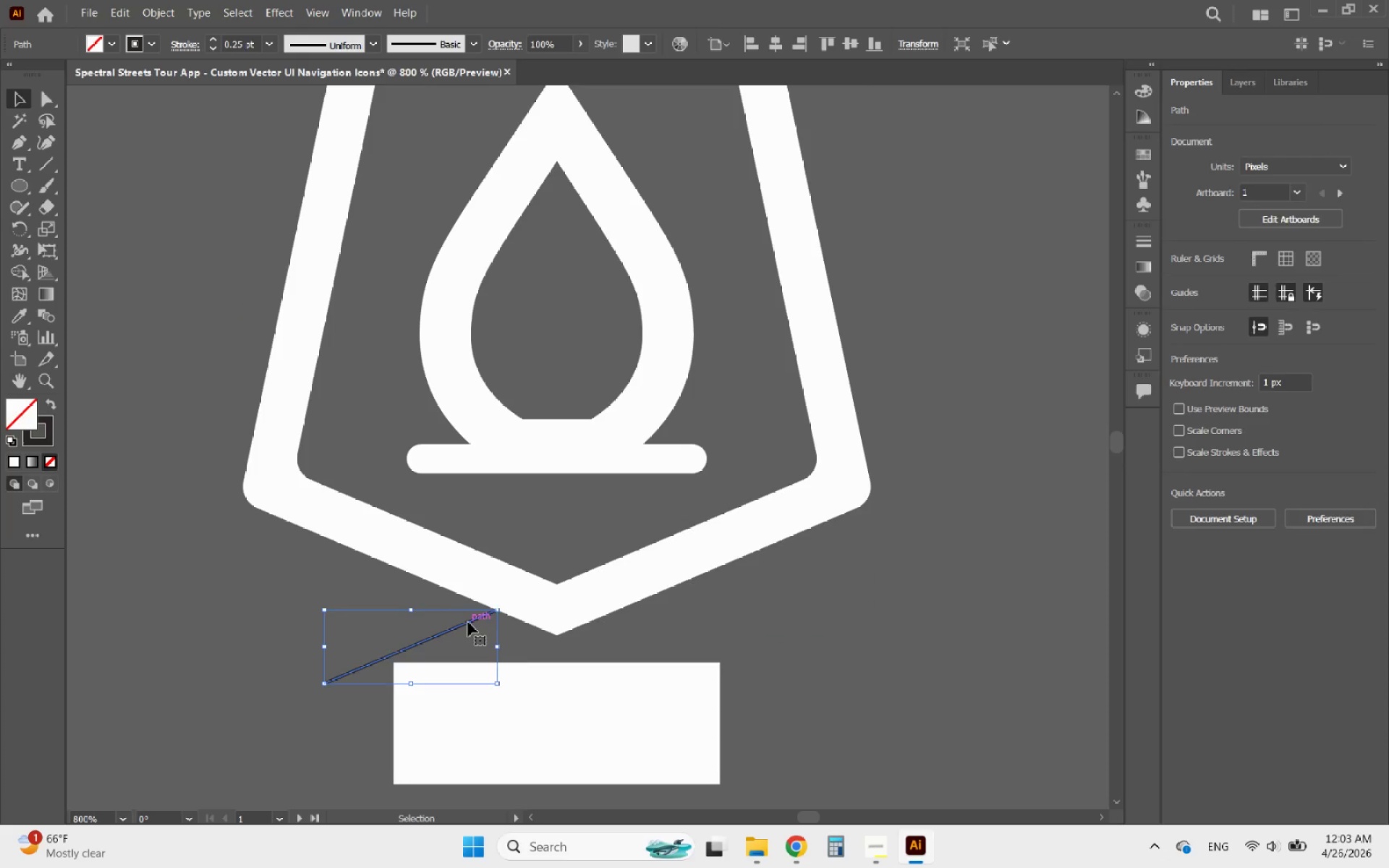 
key(Delete)
 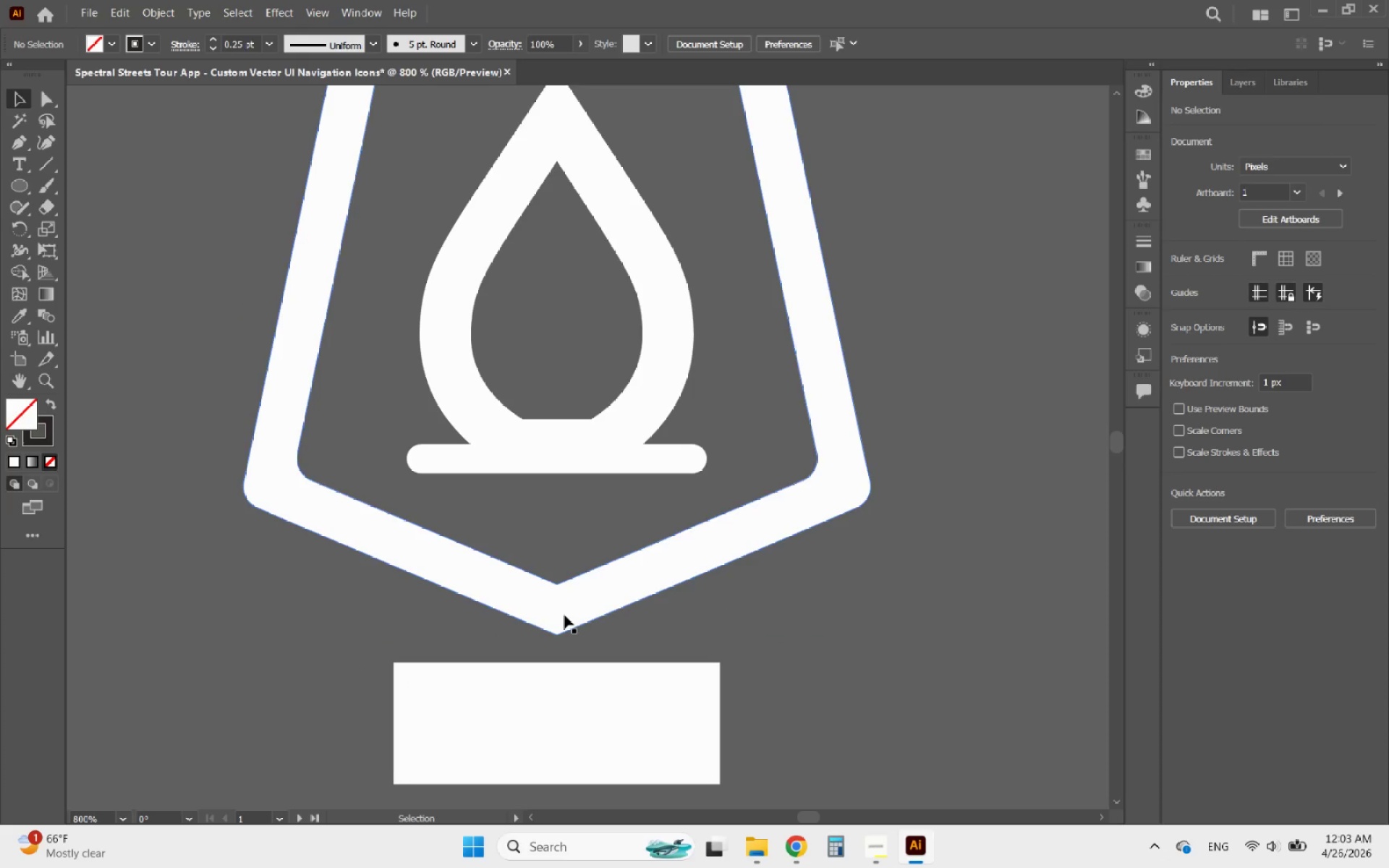 
left_click([551, 603])
 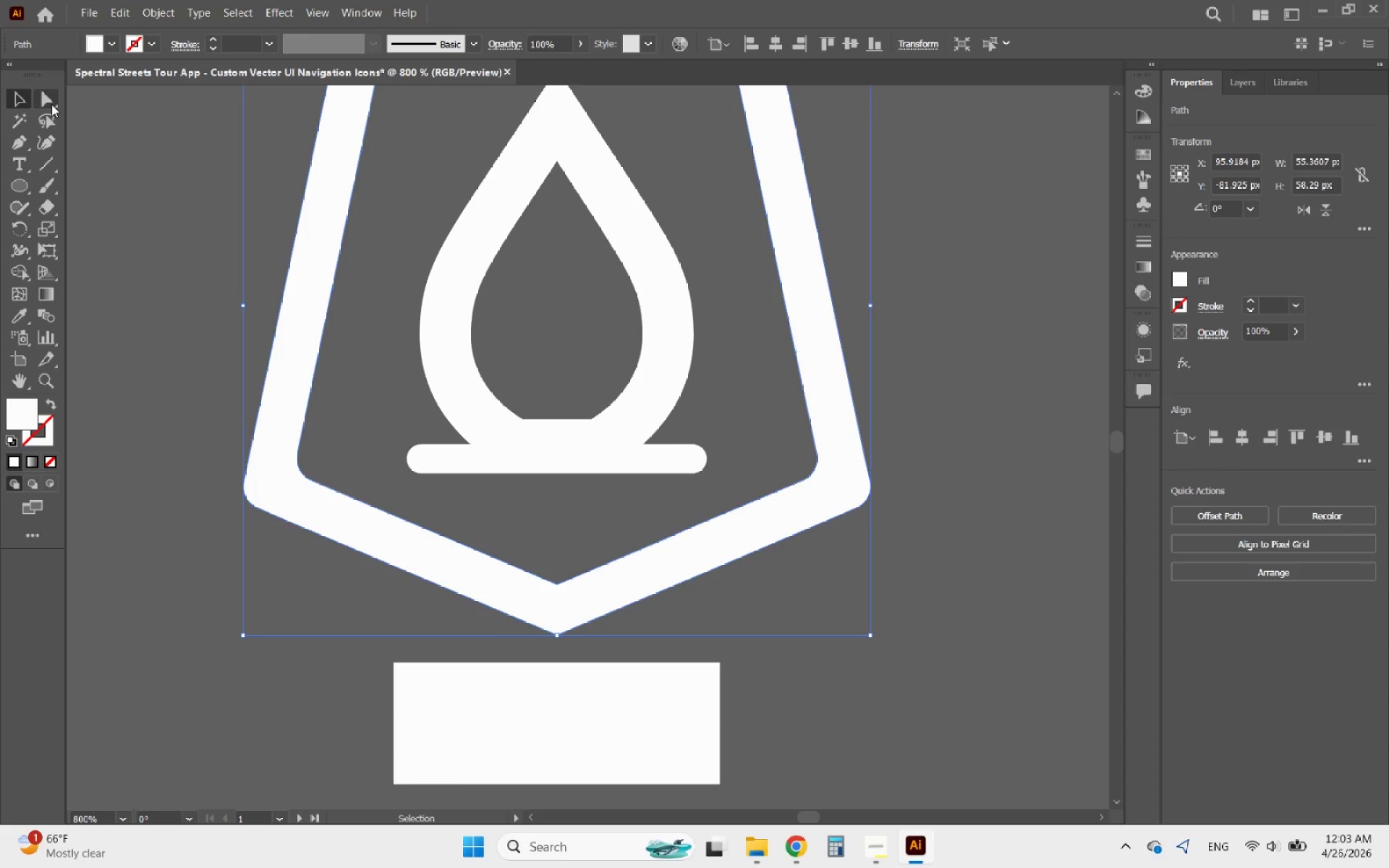 
left_click([43, 104])
 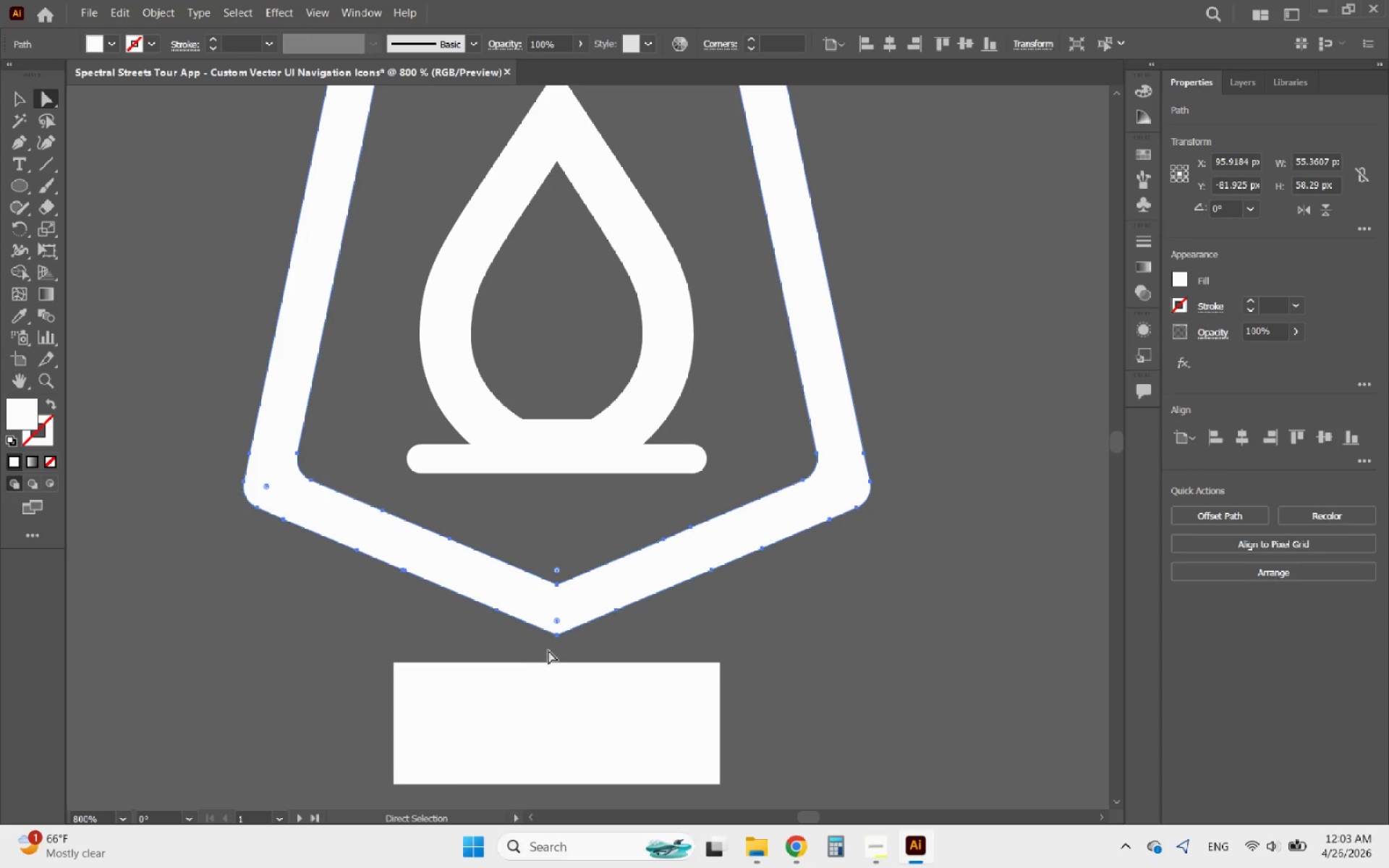 
hold_key(key=AltLeft, duration=0.47)
hold_key(key=AltLeft, duration=1.0)
scroll: coordinate [559, 682], scroll_direction: up, amount: 5.0
 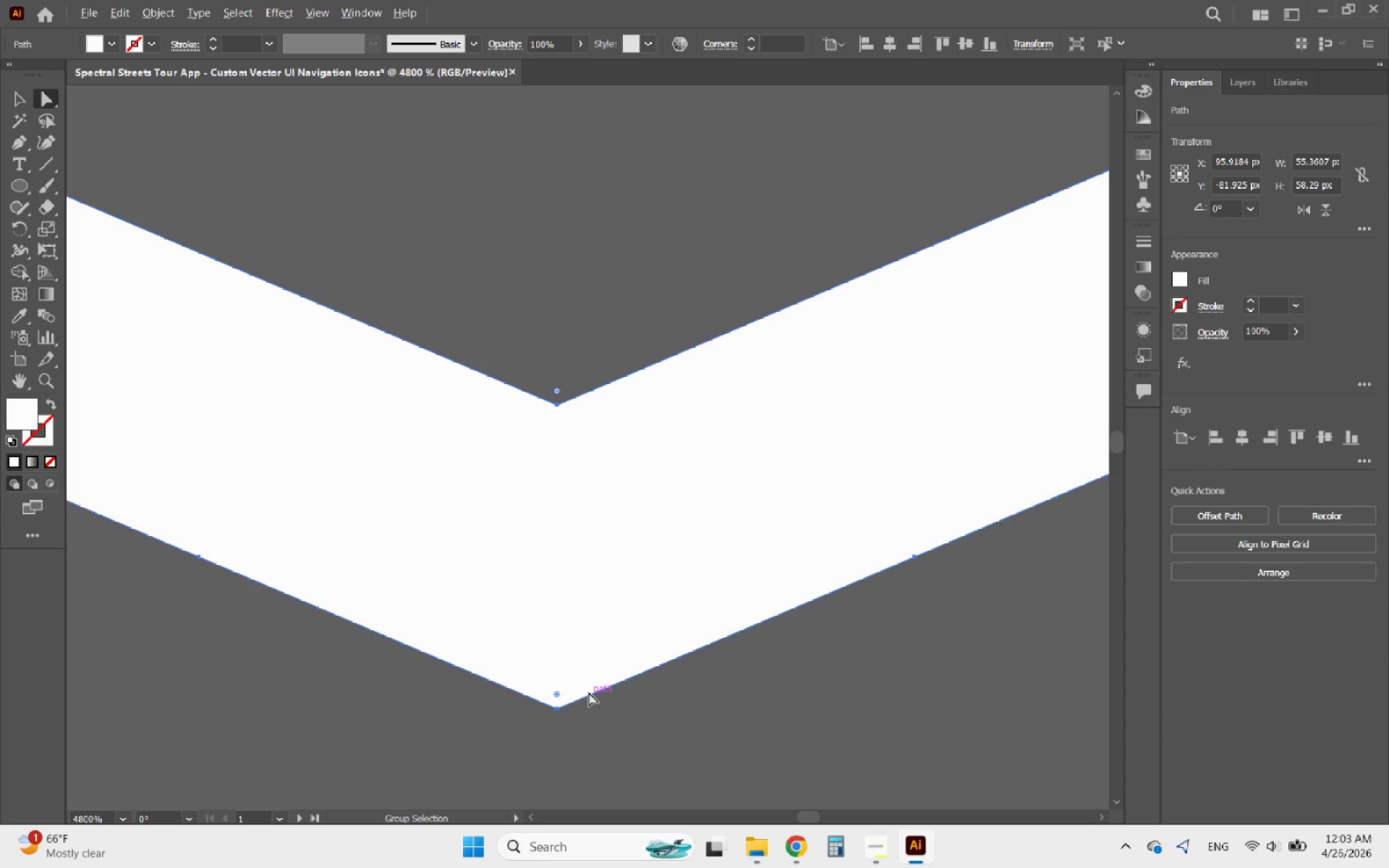 
hold_key(key=AltLeft, duration=1.83)
scroll: coordinate [611, 680], scroll_direction: down, amount: 4.0
 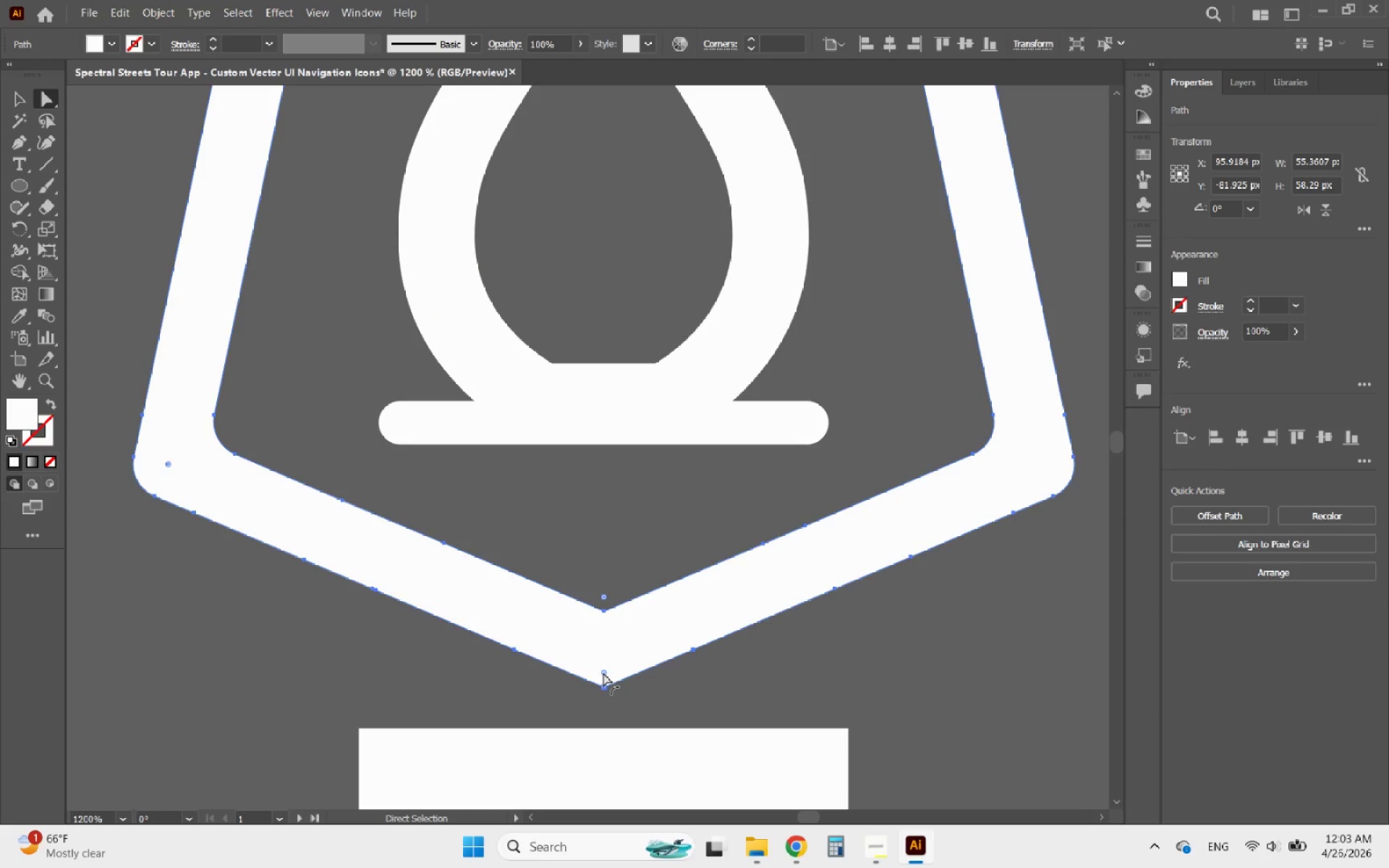 
left_click([603, 673])
 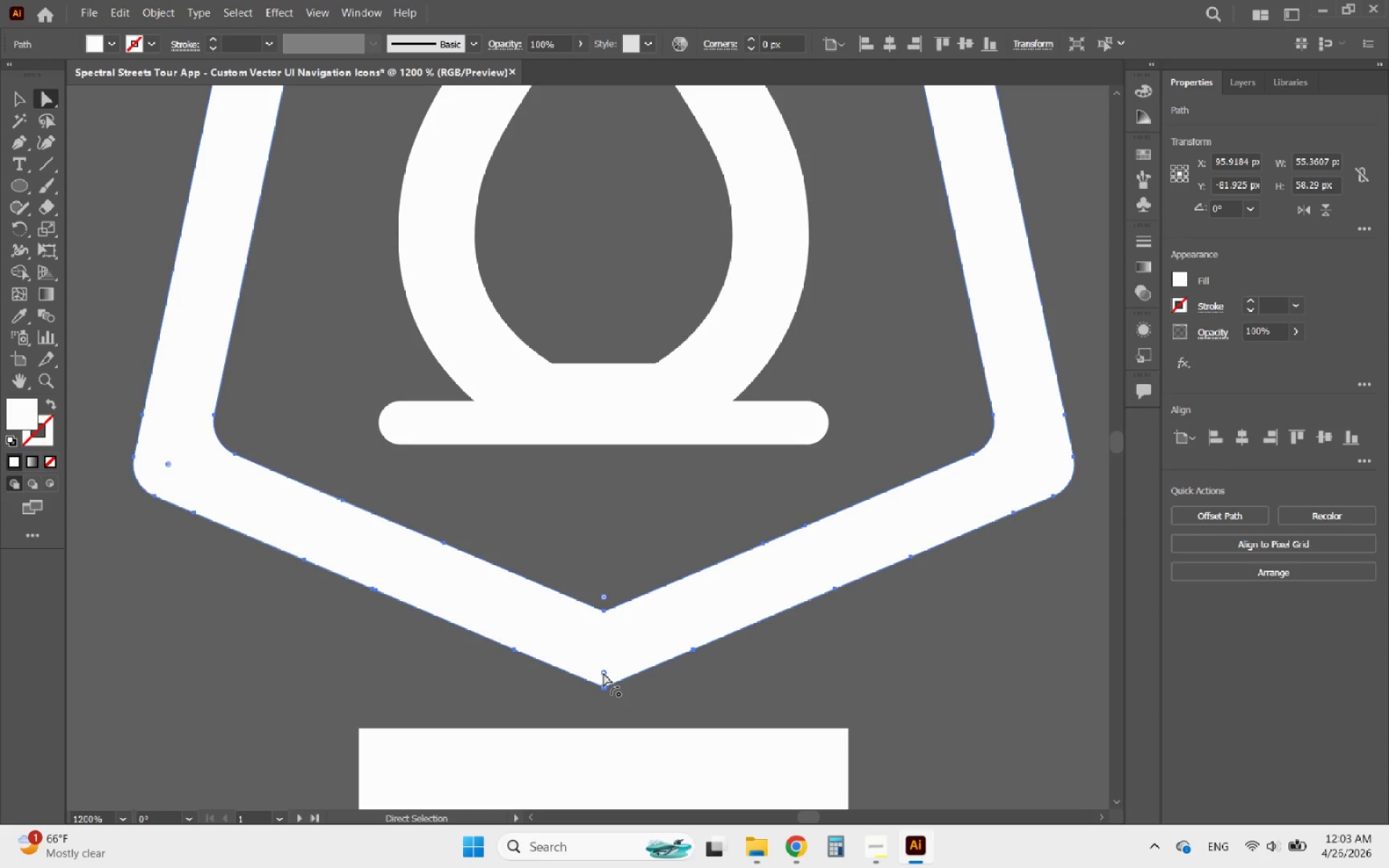 
left_click_drag(start_coordinate=[603, 673], to_coordinate=[613, 594])
 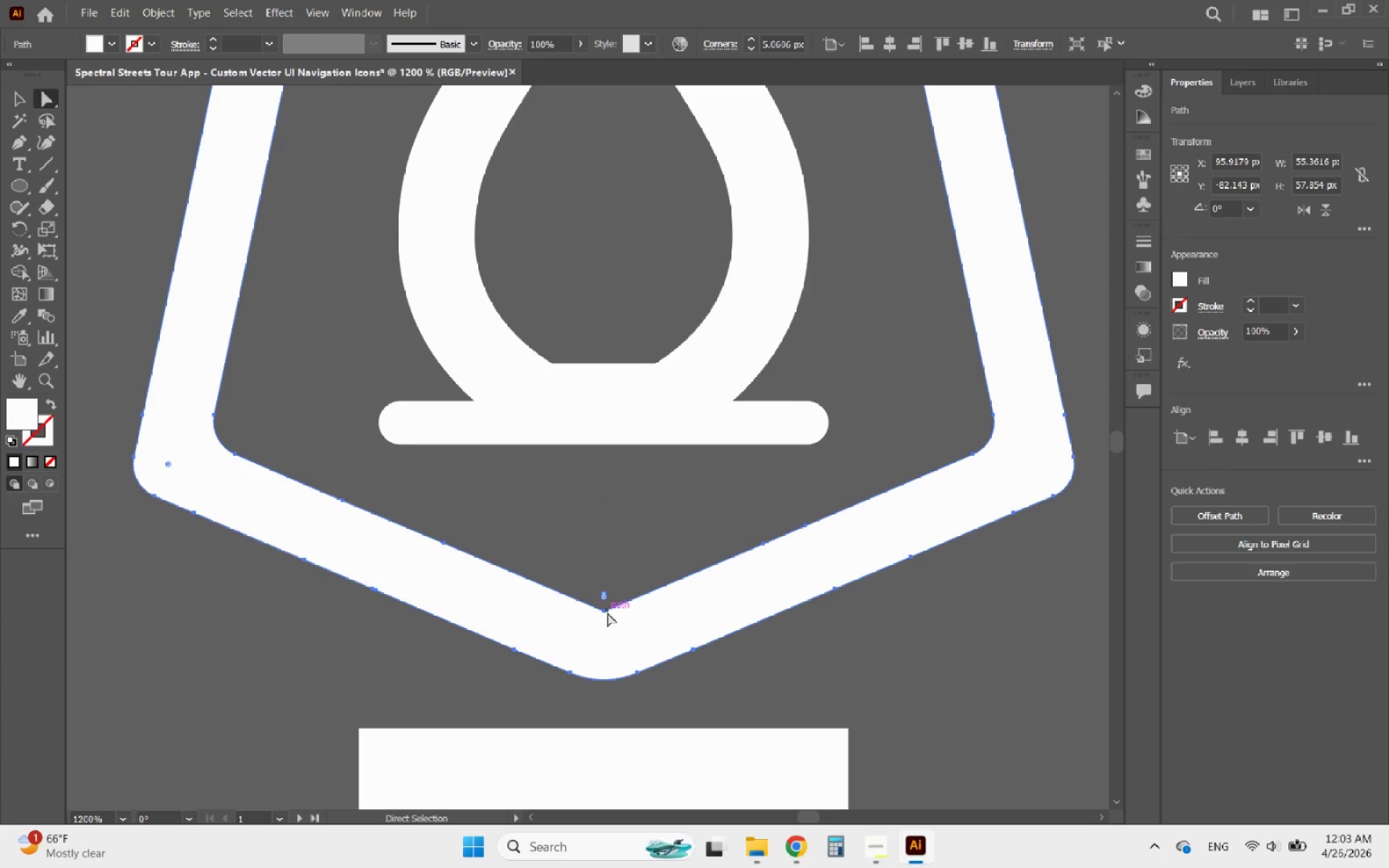 
hold_key(key=AltLeft, duration=0.95)
scroll: coordinate [607, 612], scroll_direction: up, amount: 3.0
 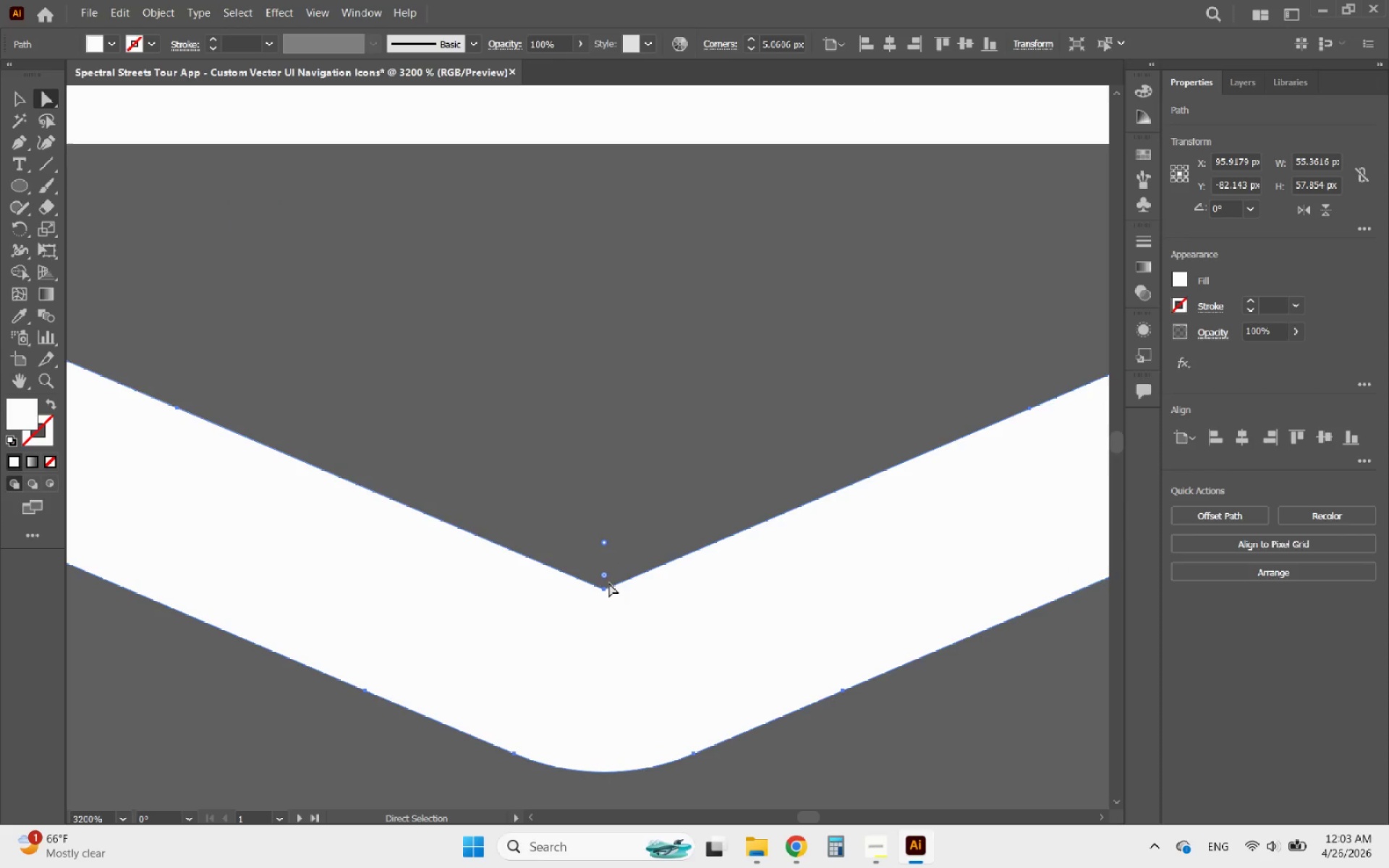 
left_click([606, 575])
 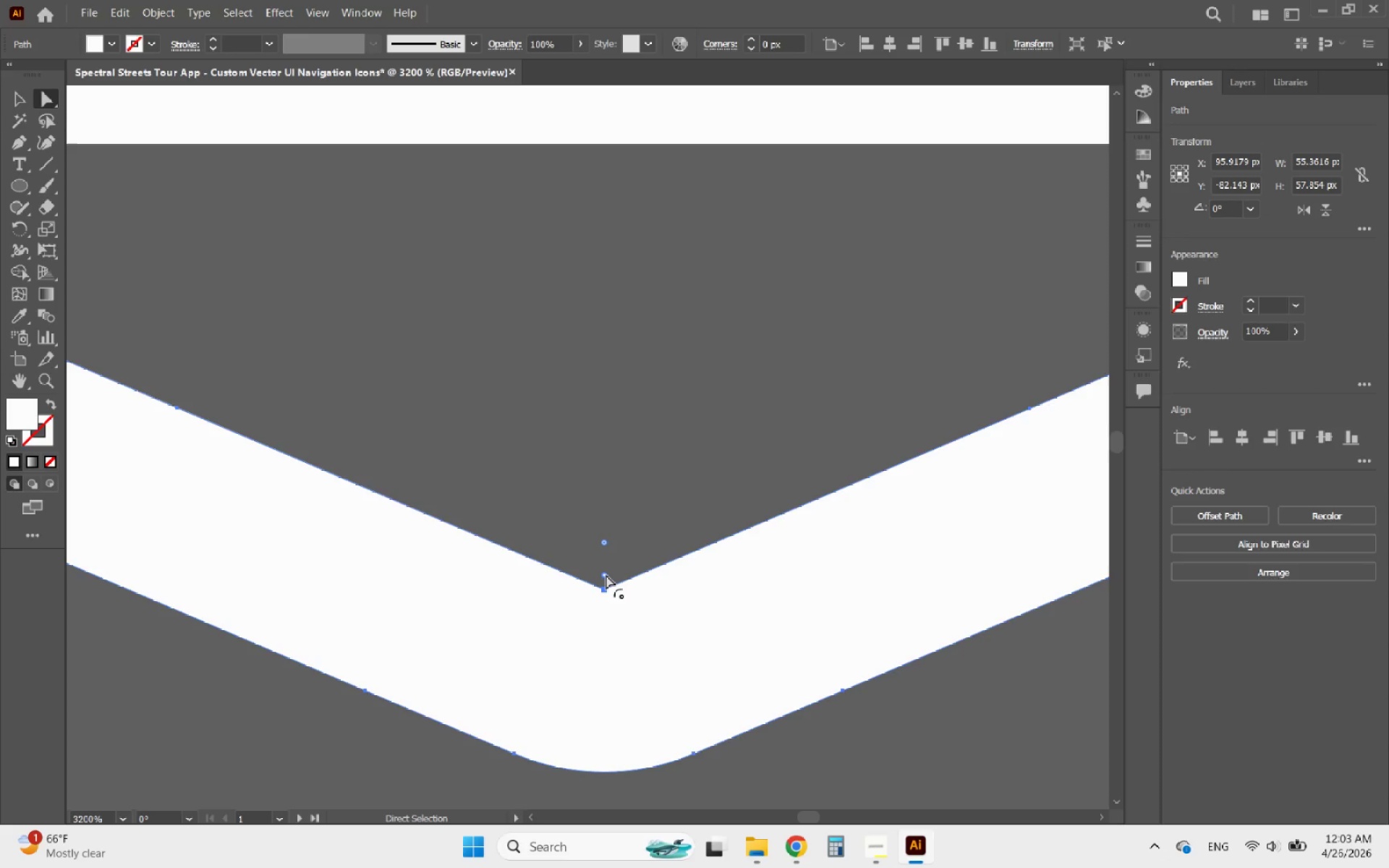 
left_click_drag(start_coordinate=[606, 575], to_coordinate=[628, 367])
 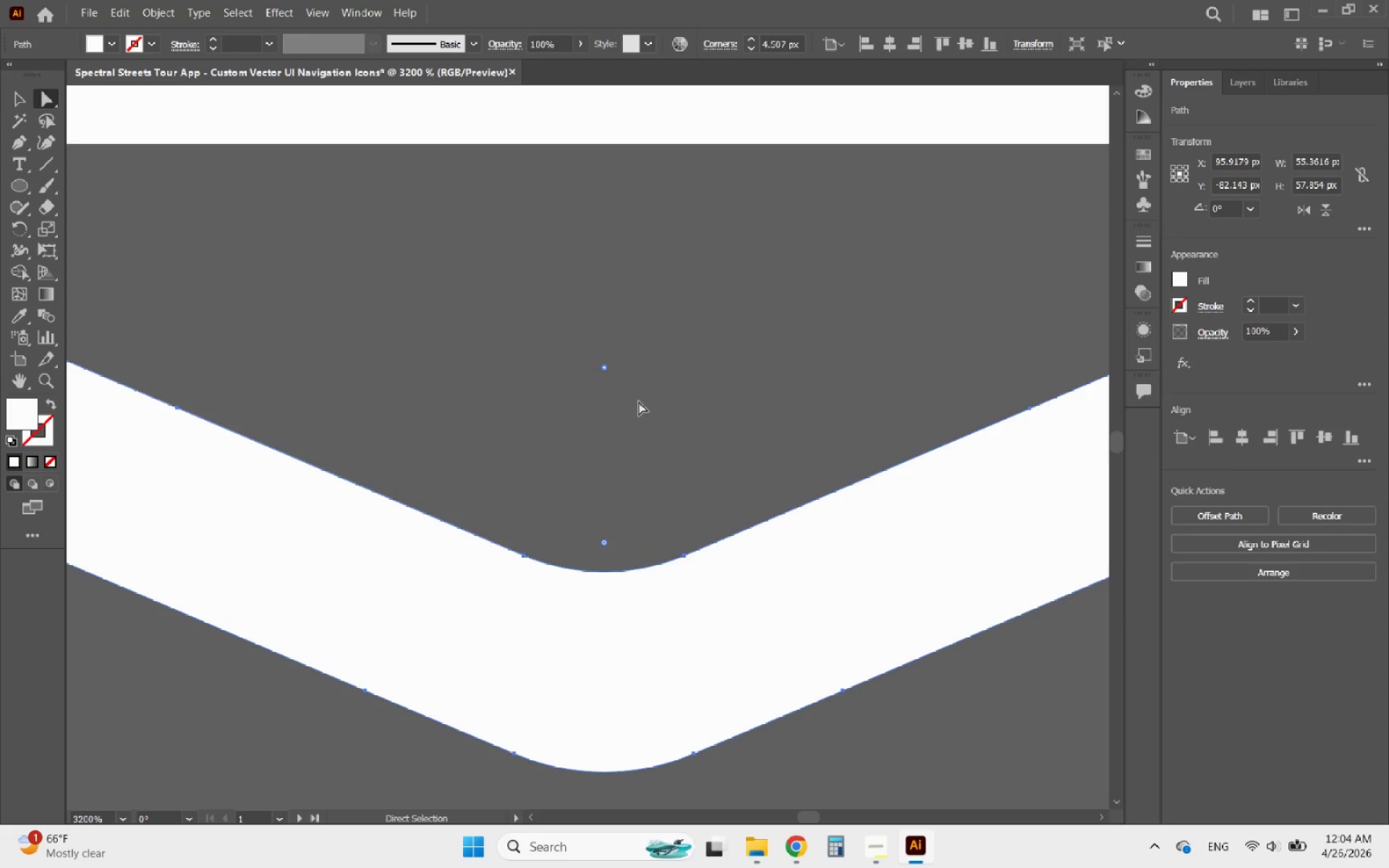 
hold_key(key=AltLeft, duration=1.26)
scroll: coordinate [716, 616], scroll_direction: down, amount: 8.0
 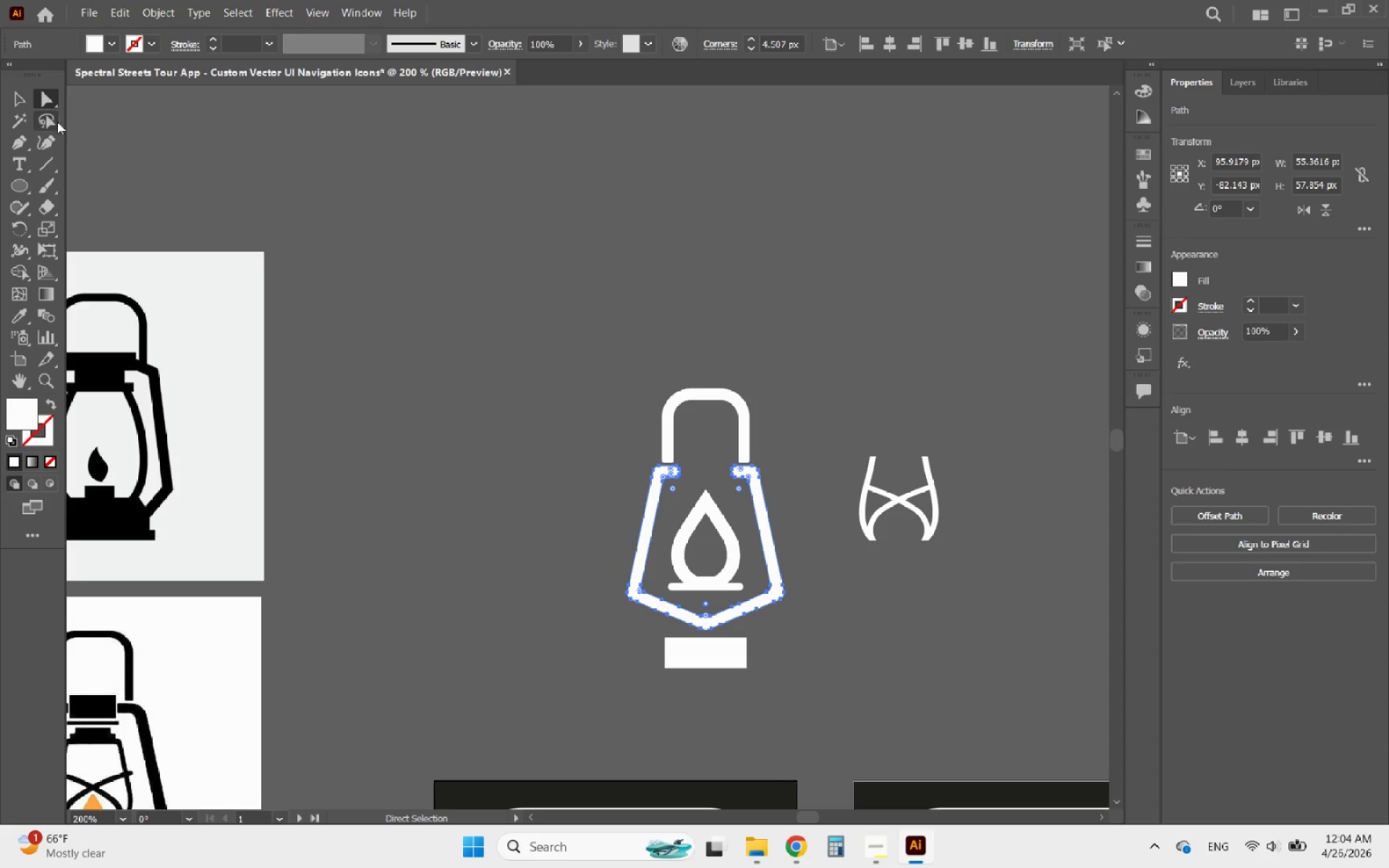 
left_click([27, 103])
 